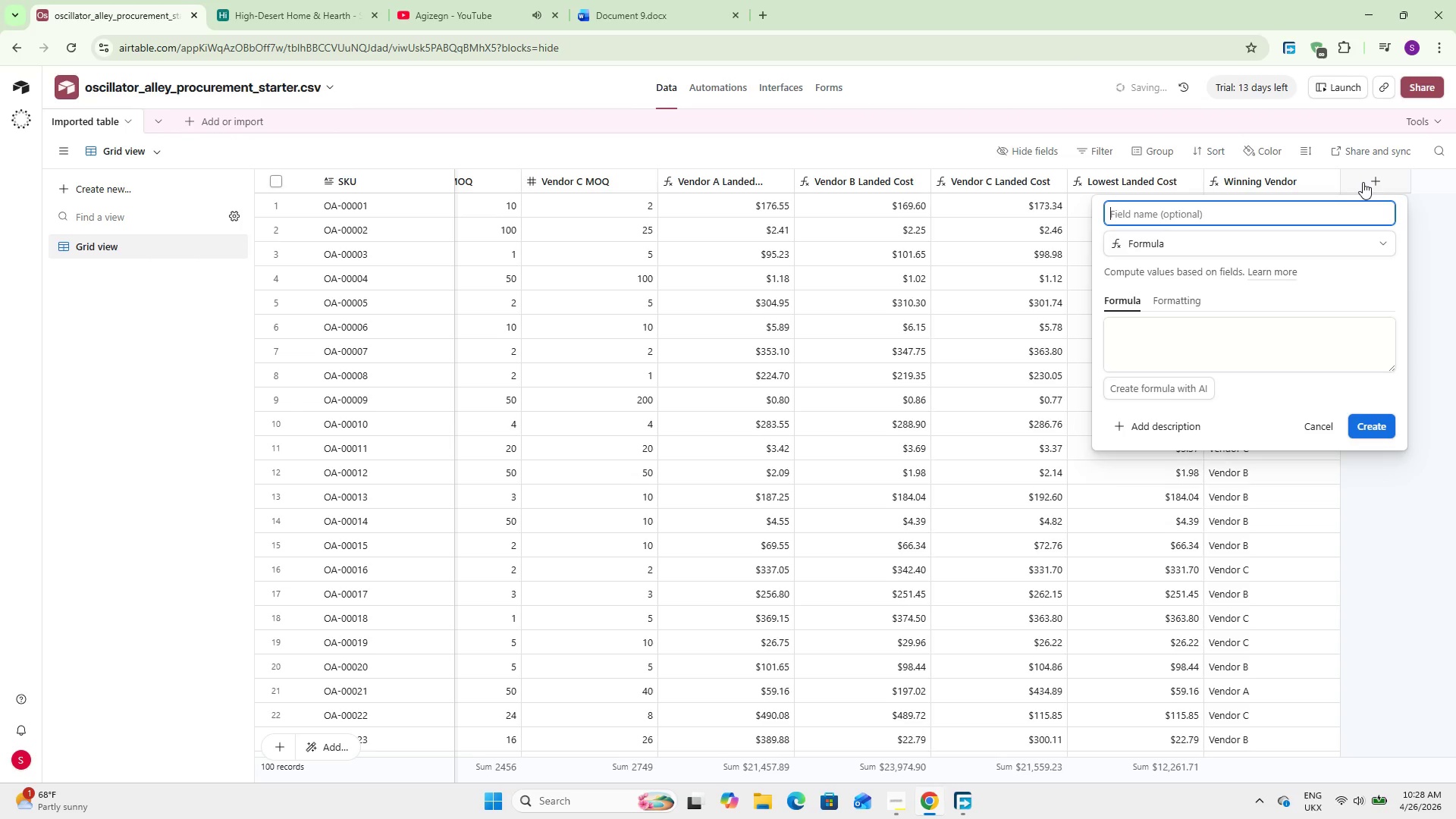 
key(Enter)
 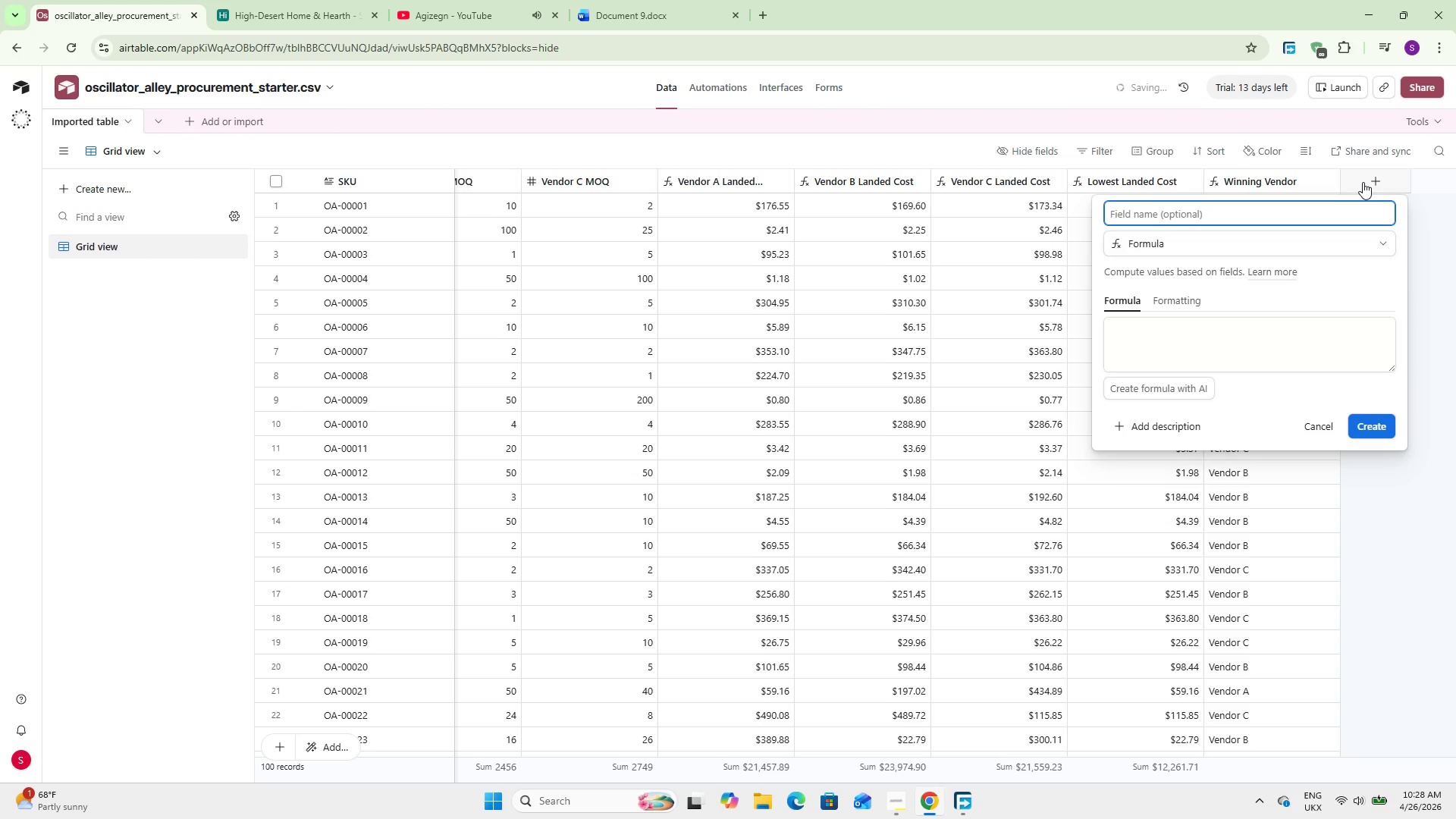 
key(Control+V)
 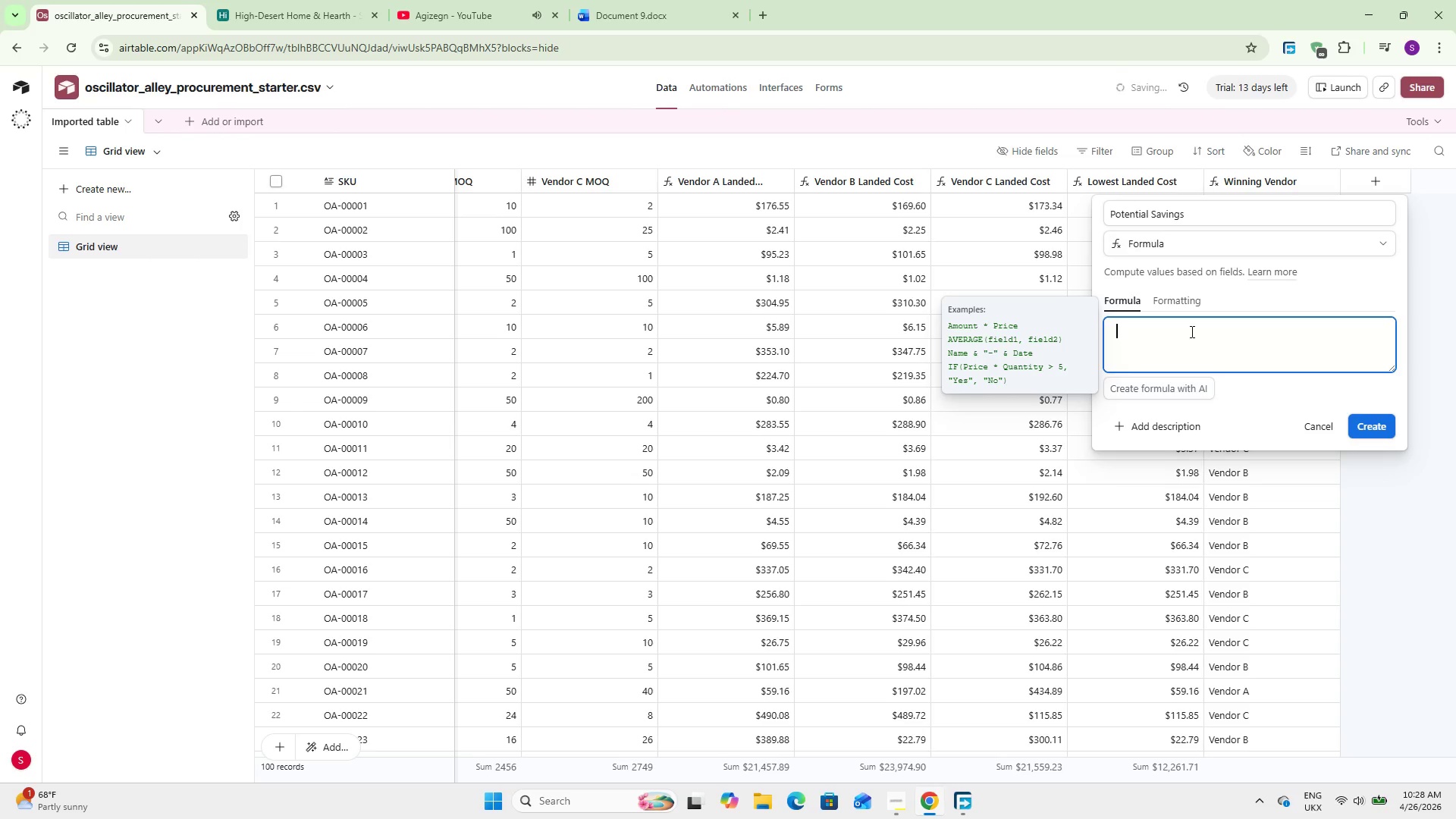 
left_click([1191, 331])
 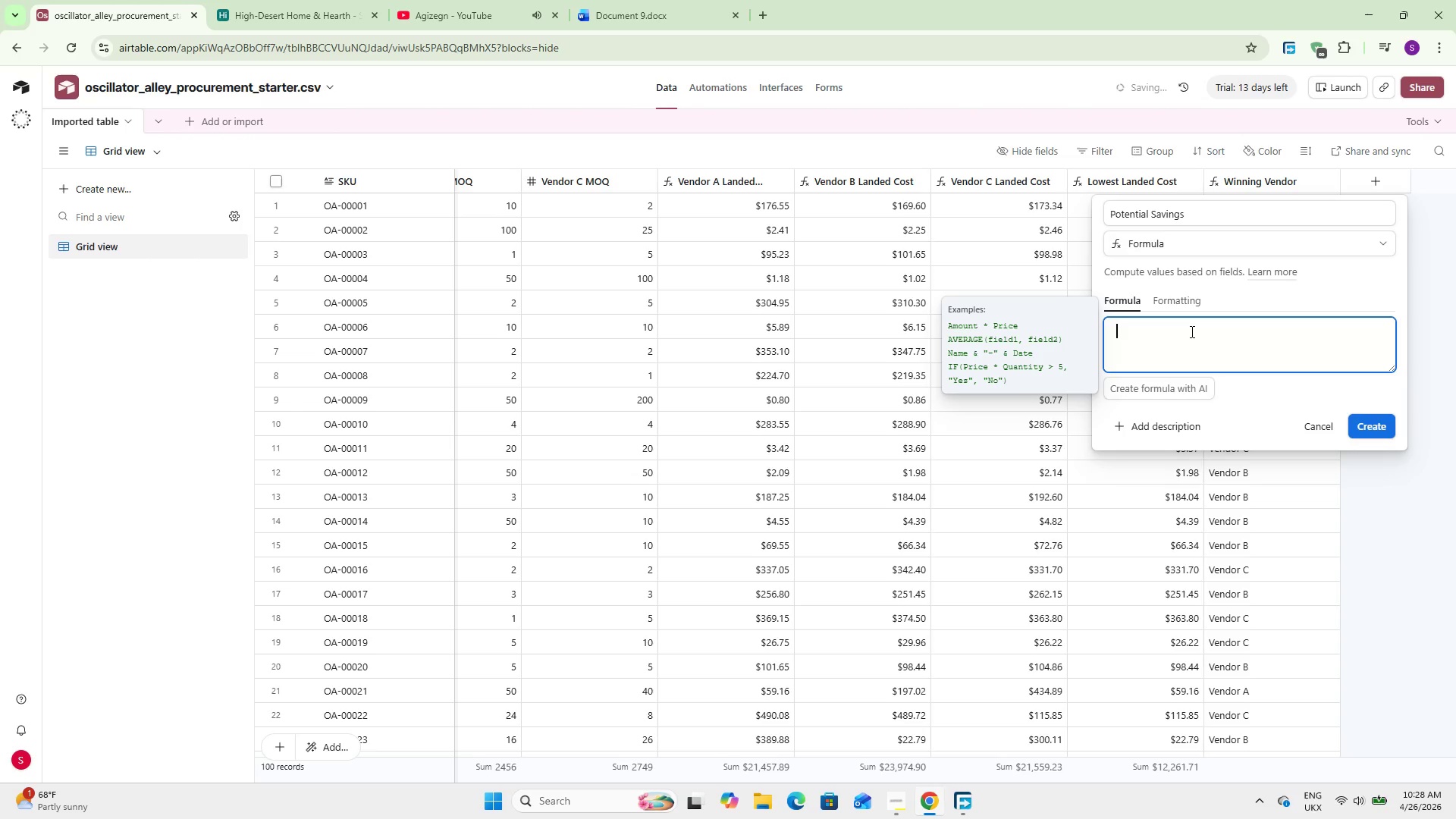 
type(IF(Winn)
 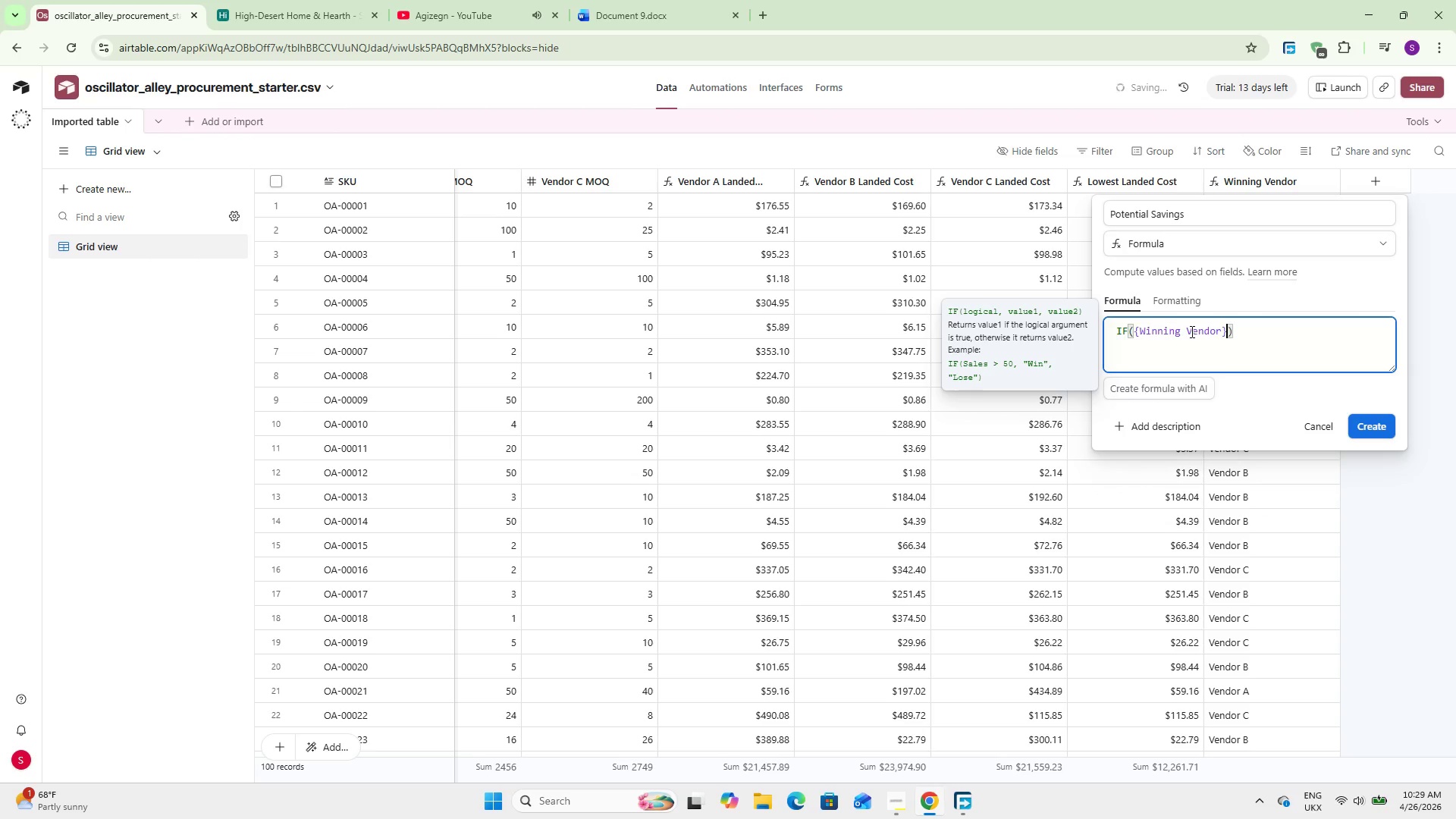 
key(Enter)
 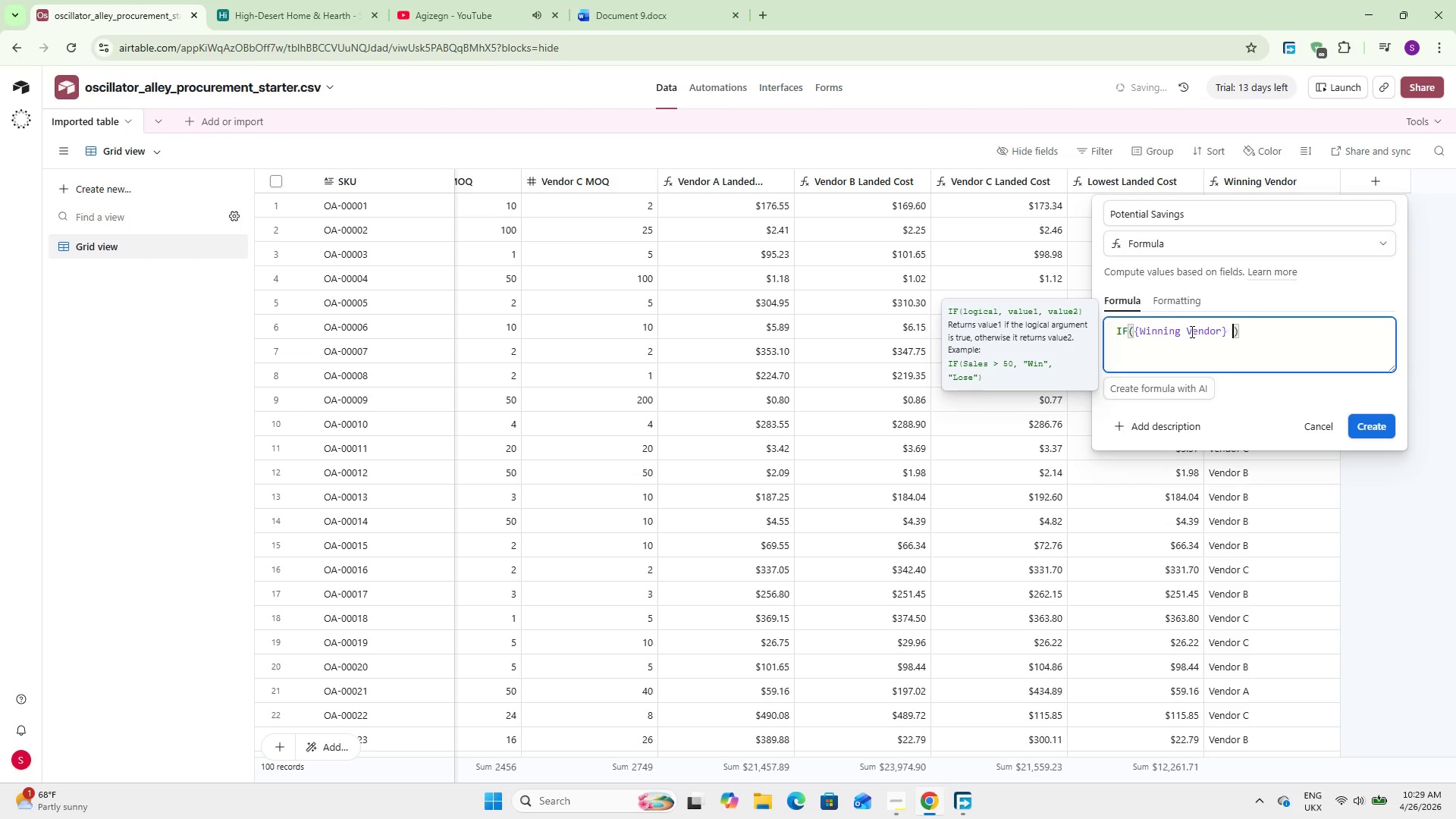 
type( = @Vendor A)
 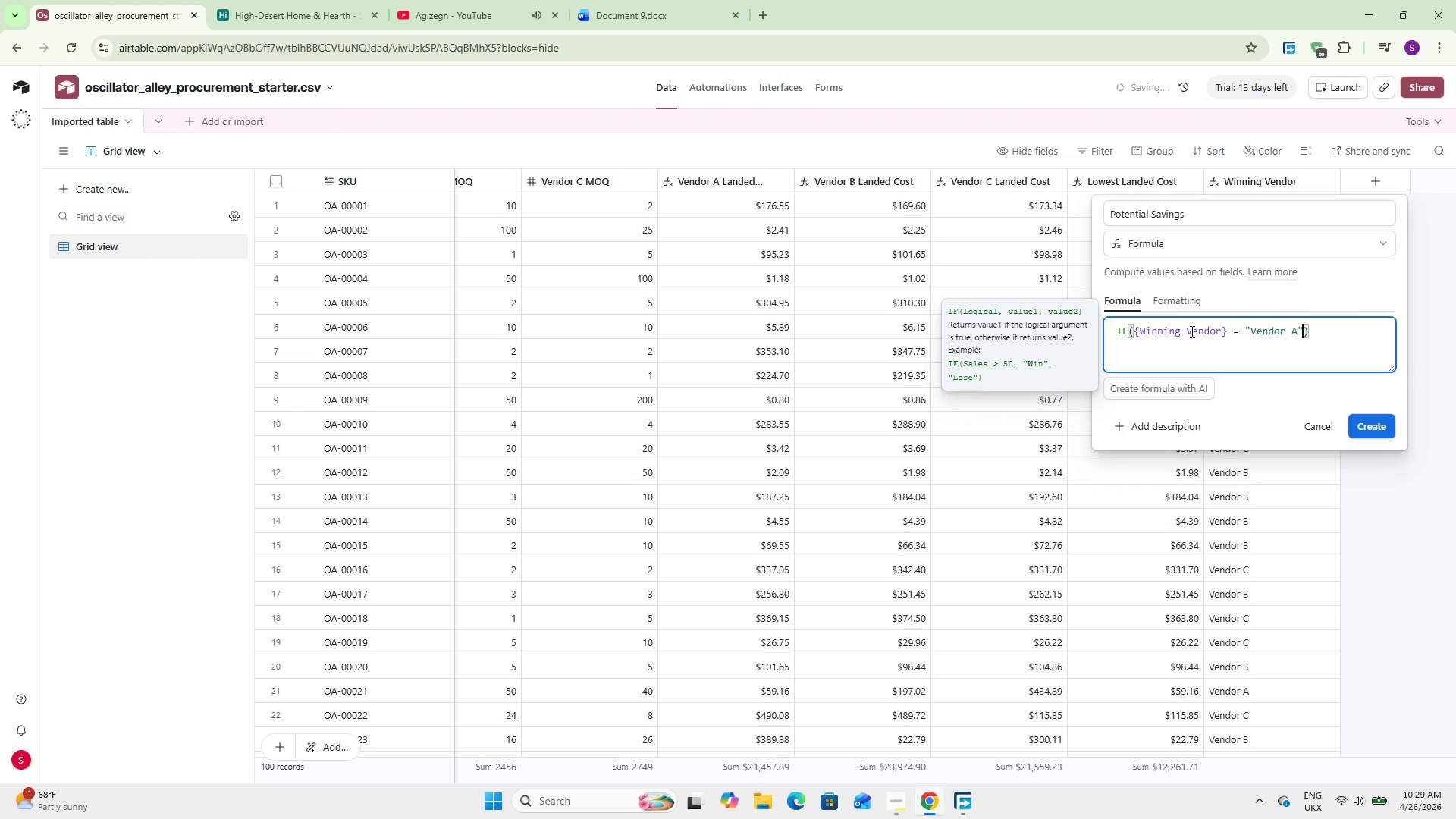 
key(ArrowRight)
 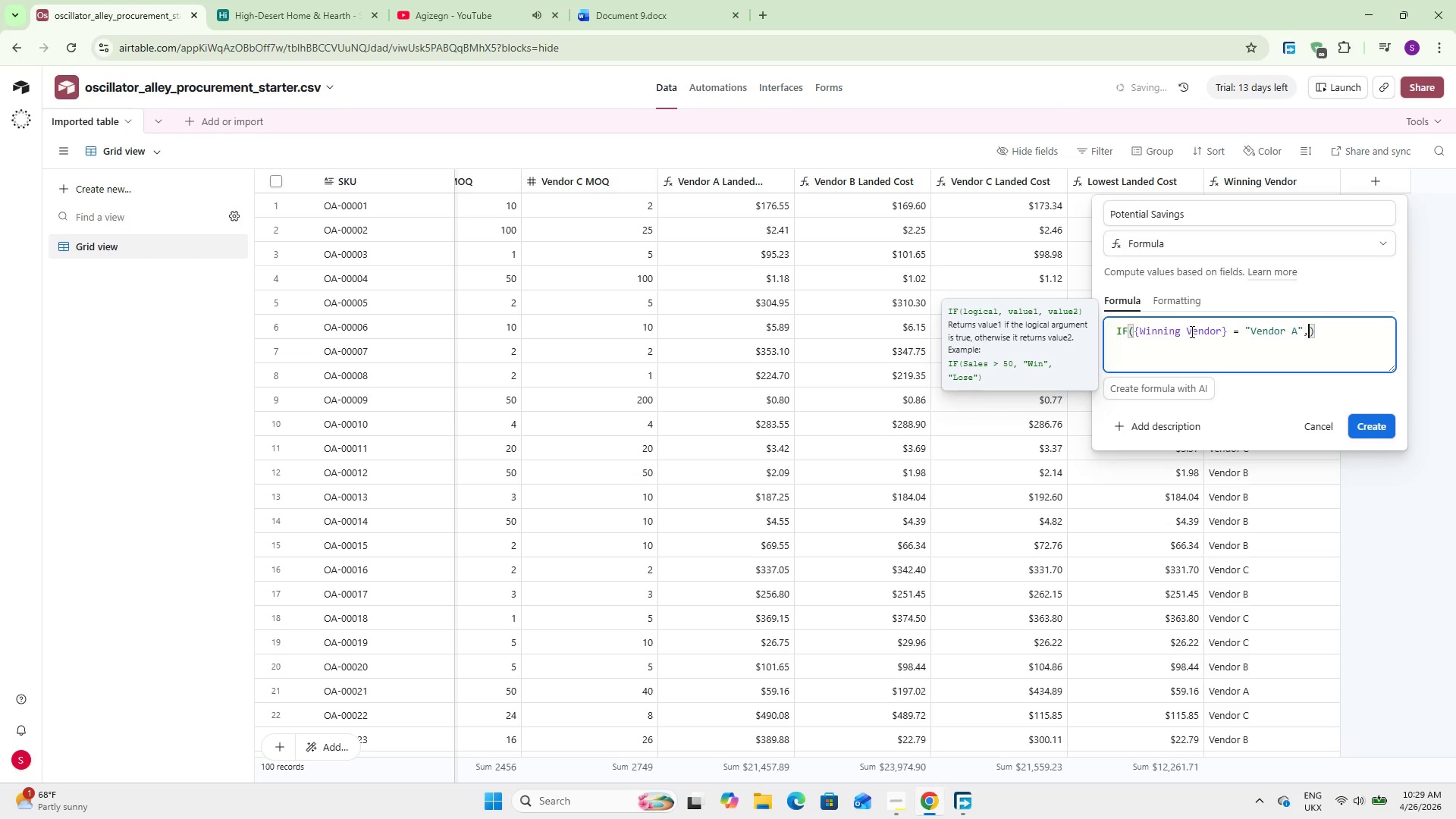 
key(Comma)
 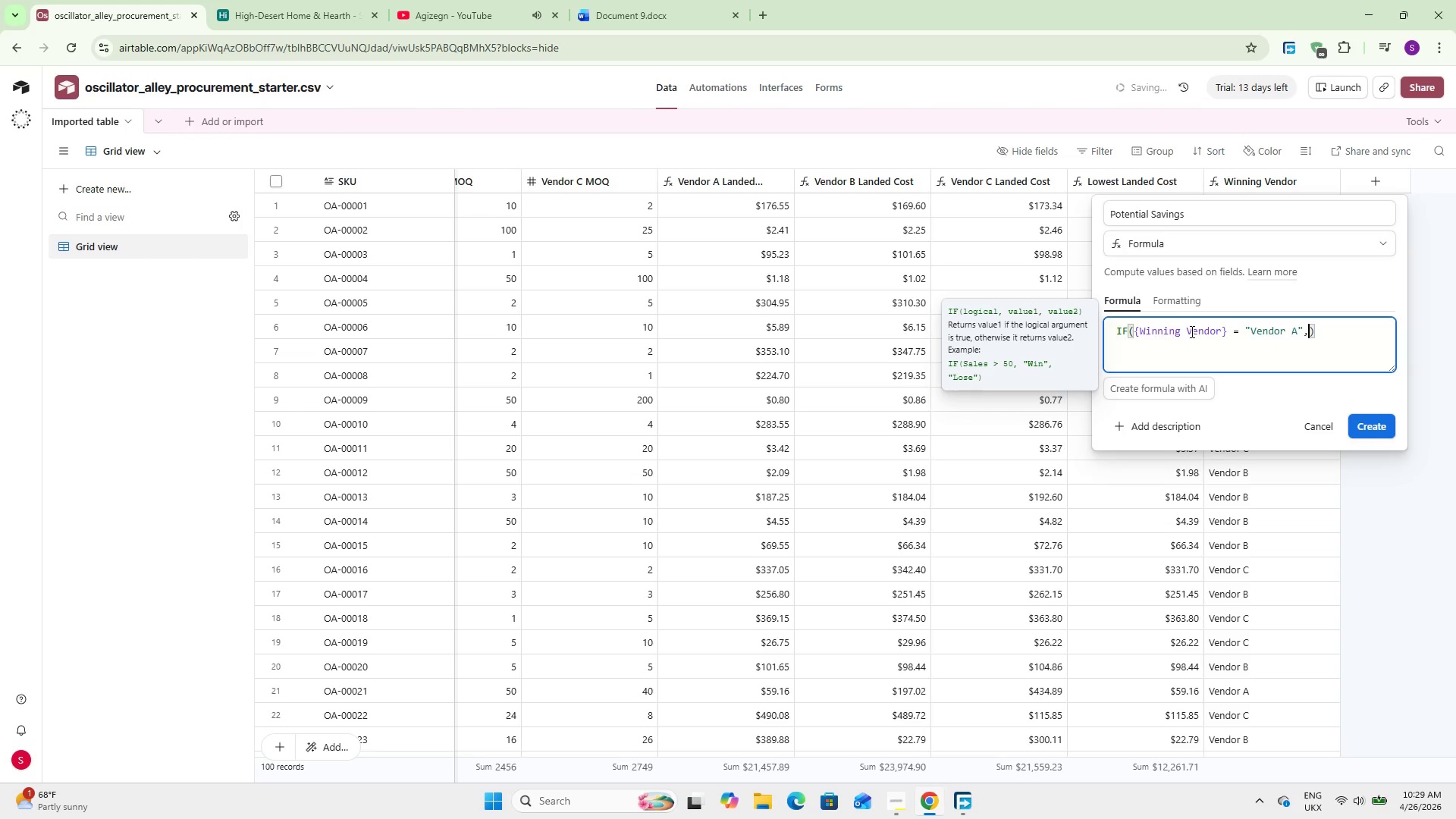 
wait(7.83)
 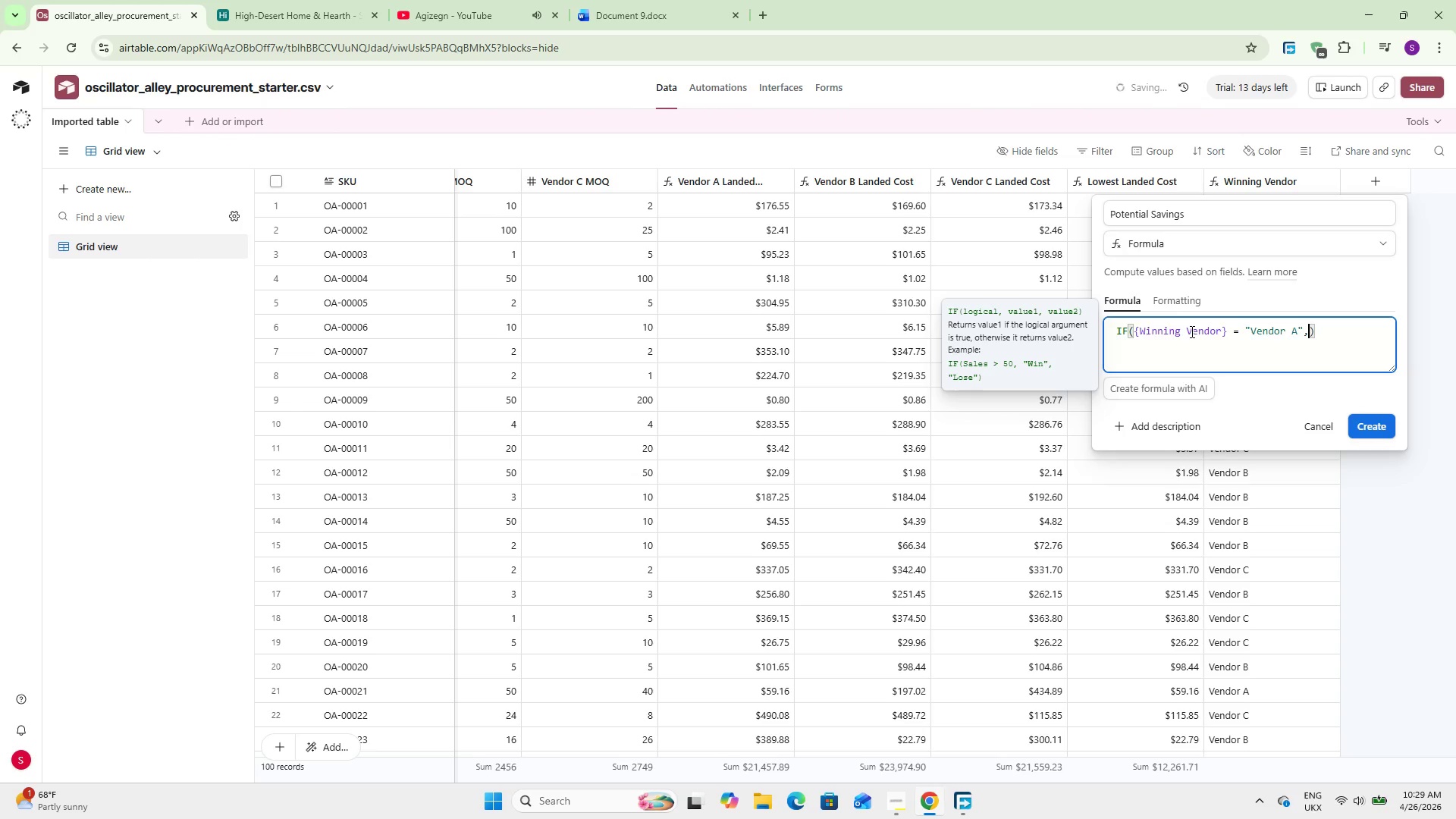 
key(Enter)
 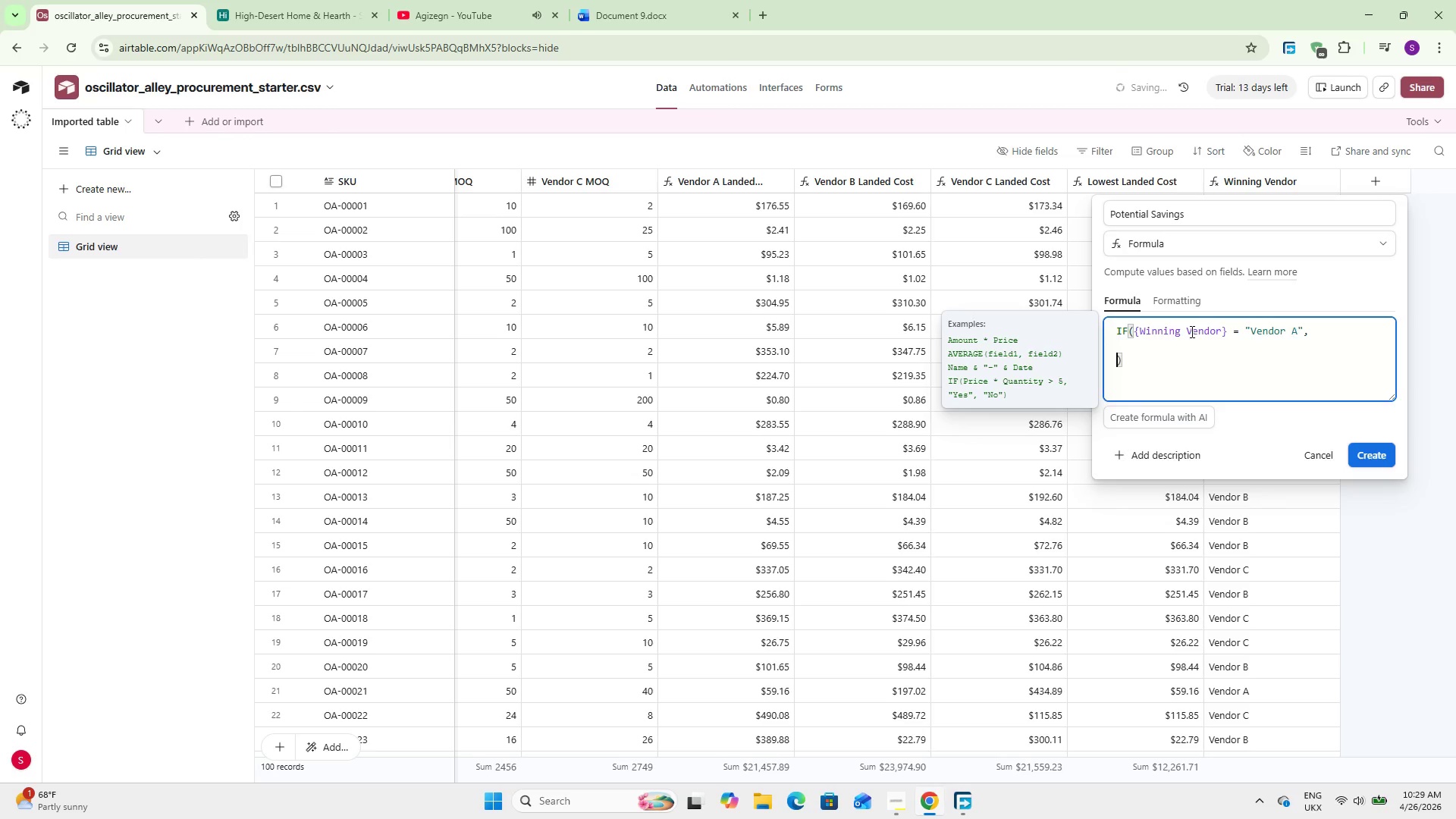 
key(Enter)
 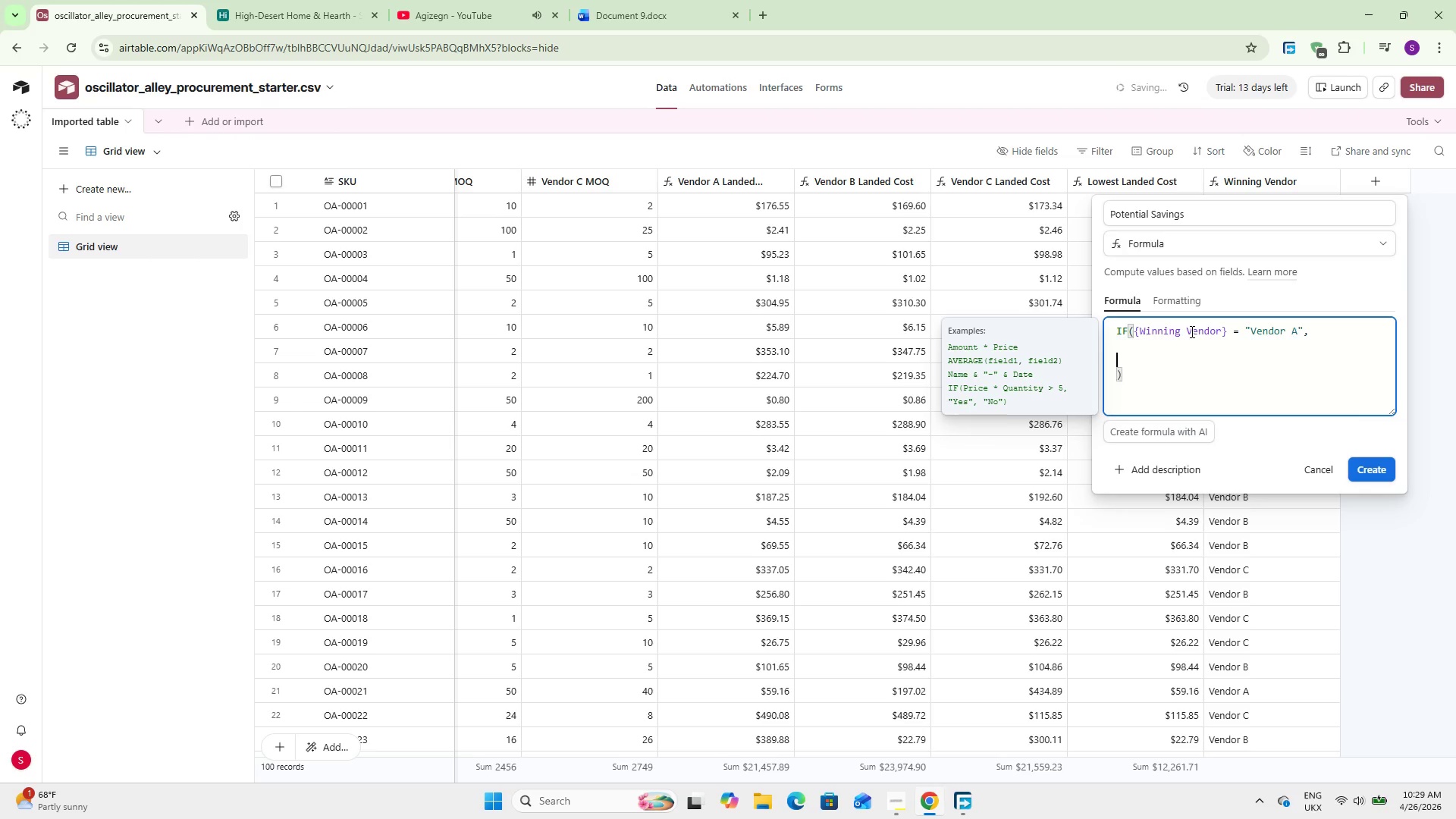 
key(Enter)
 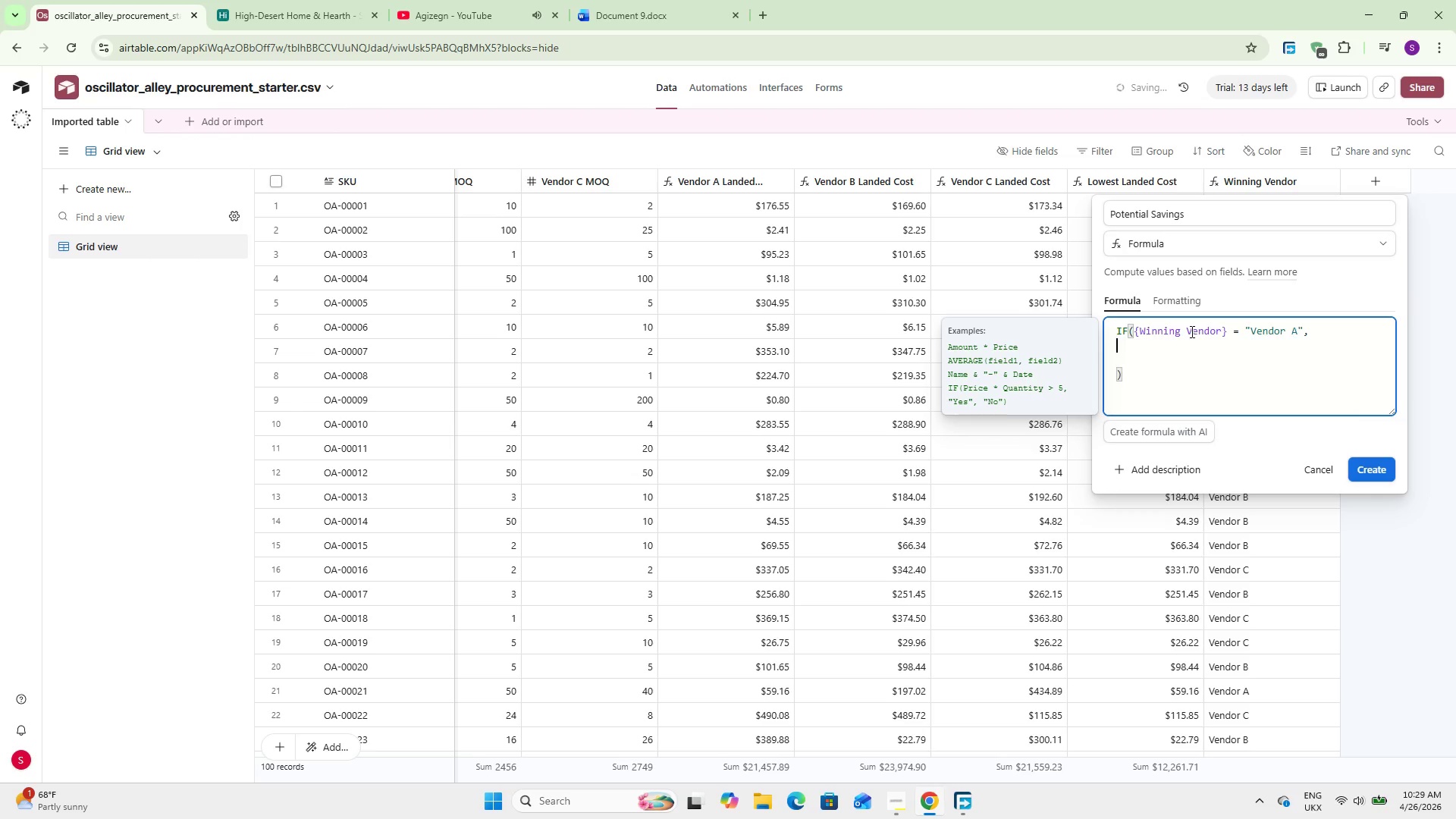 
key(ArrowUp)
 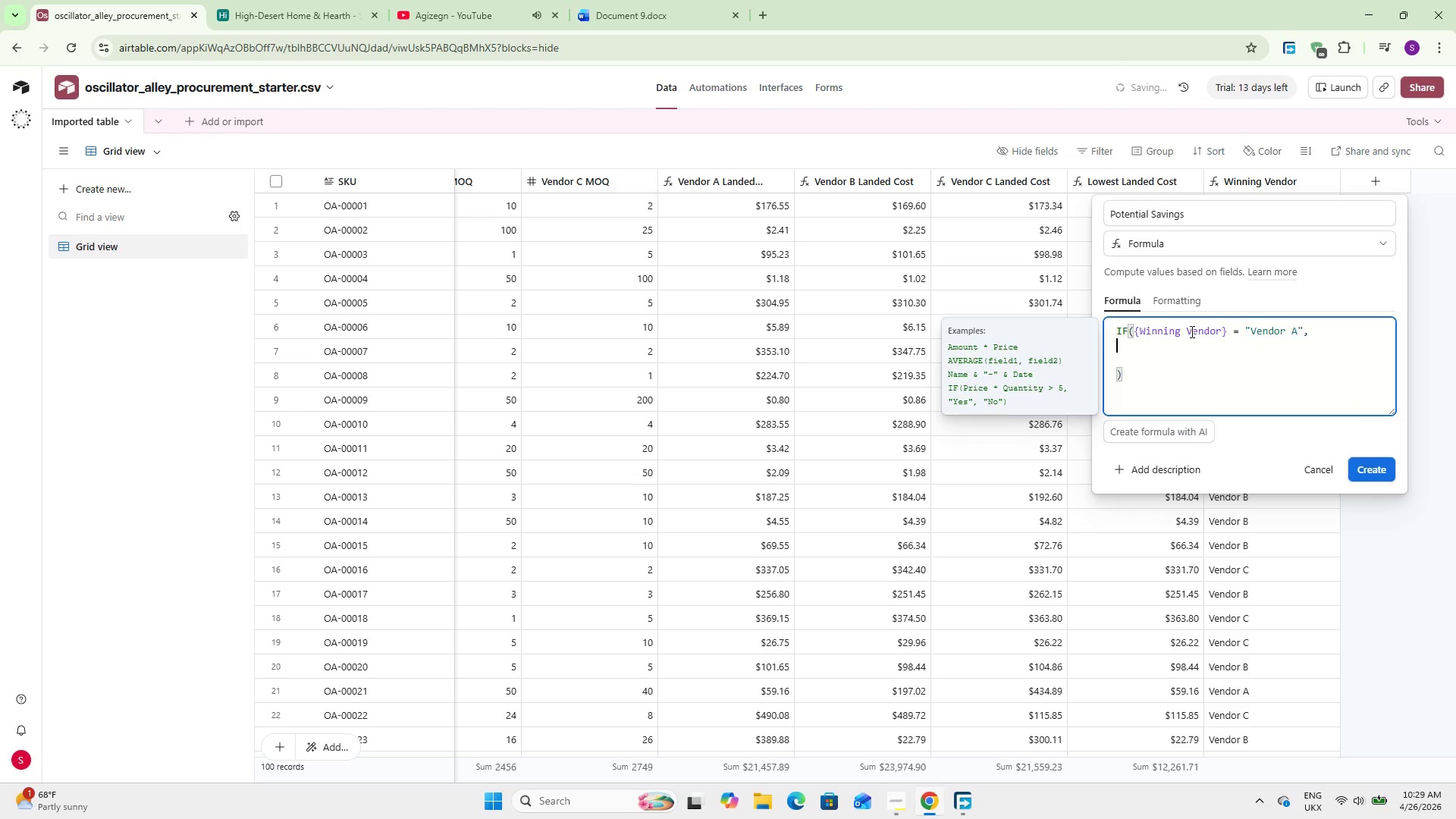 
key(ArrowUp)
 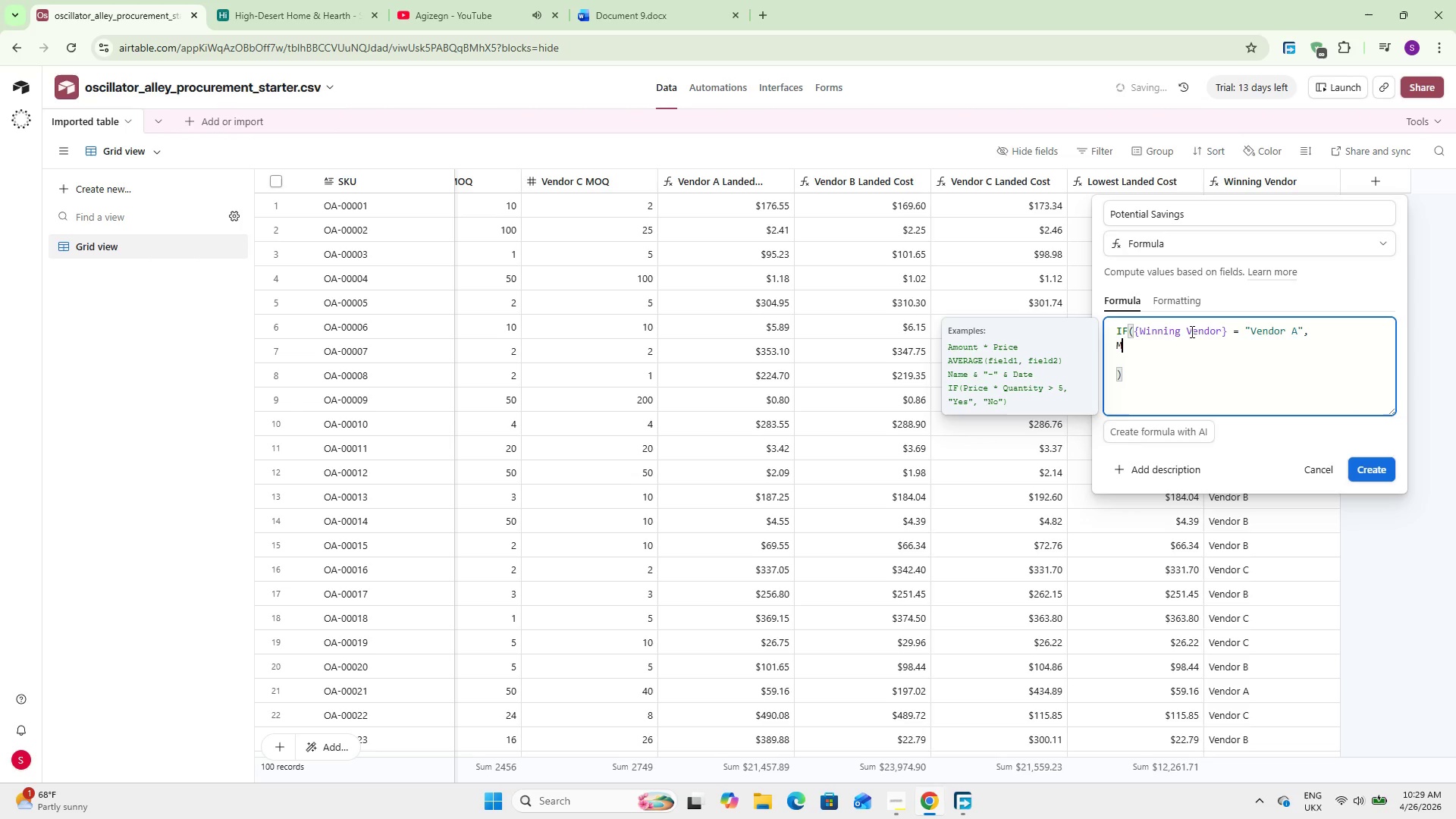 
type(MIN()
 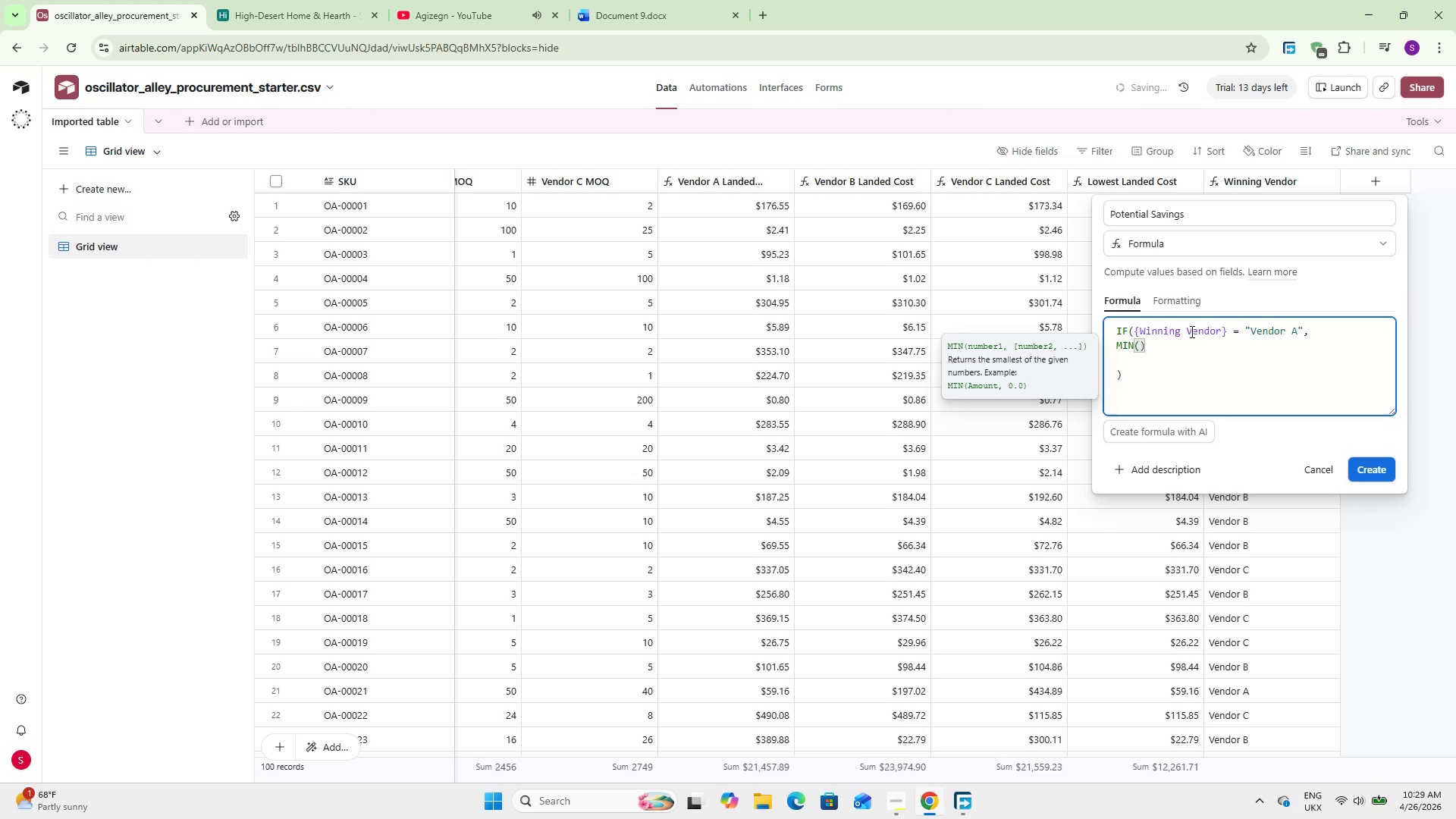 
wait(5.27)
 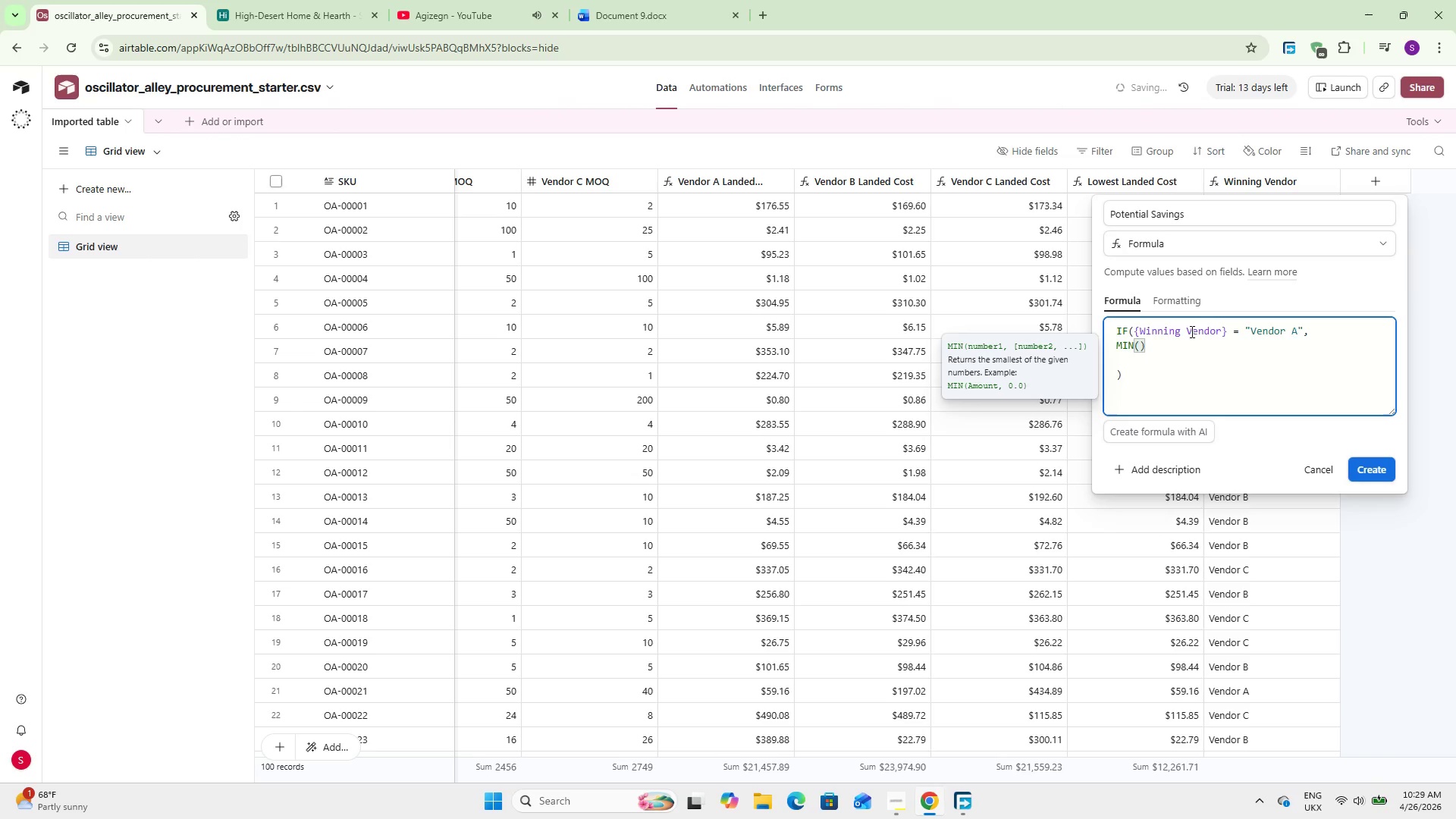 
type(Vendor)
 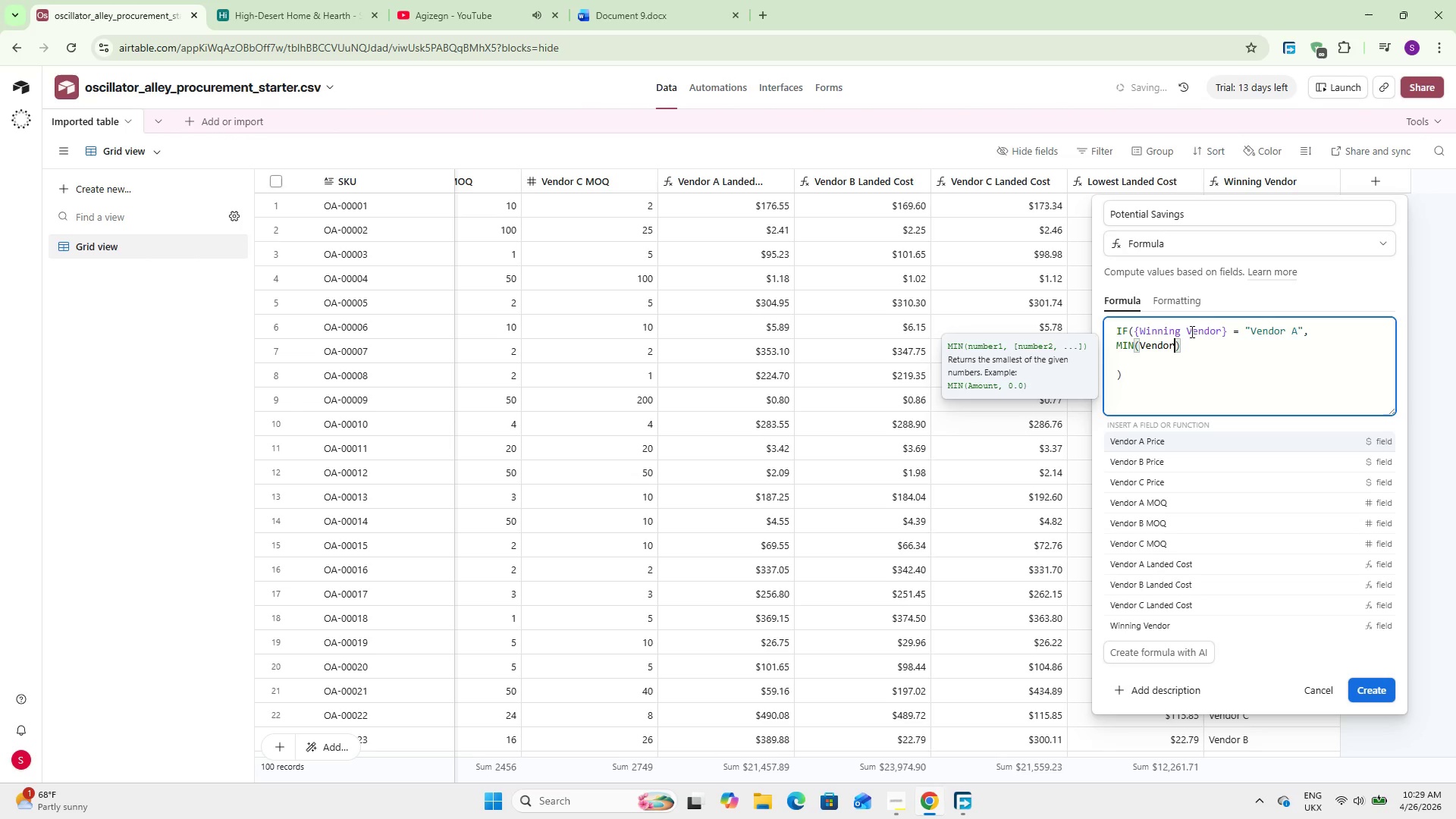 
hold_key(key=ArrowDown, duration=0.59)
 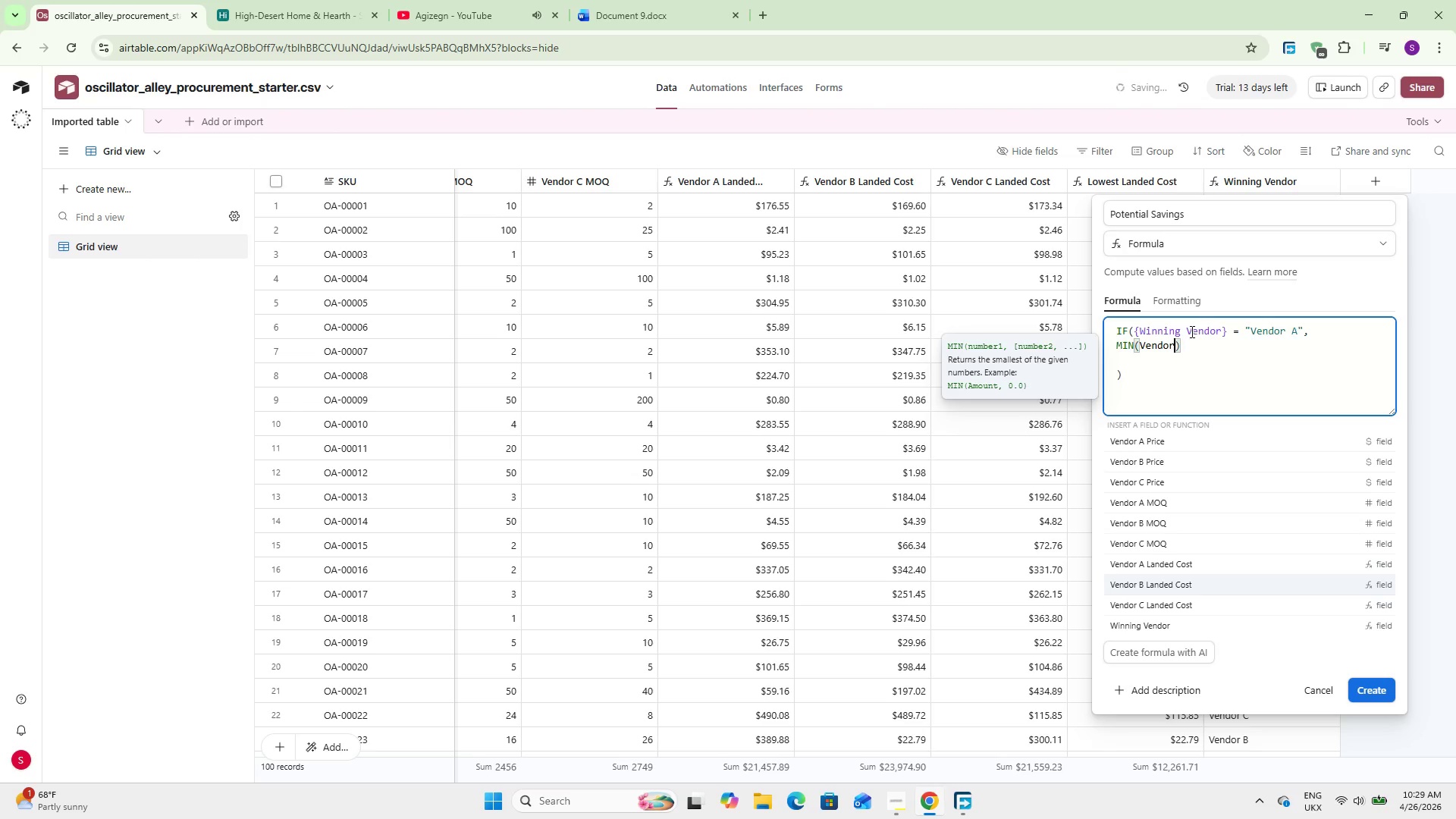 
key(ArrowDown)
 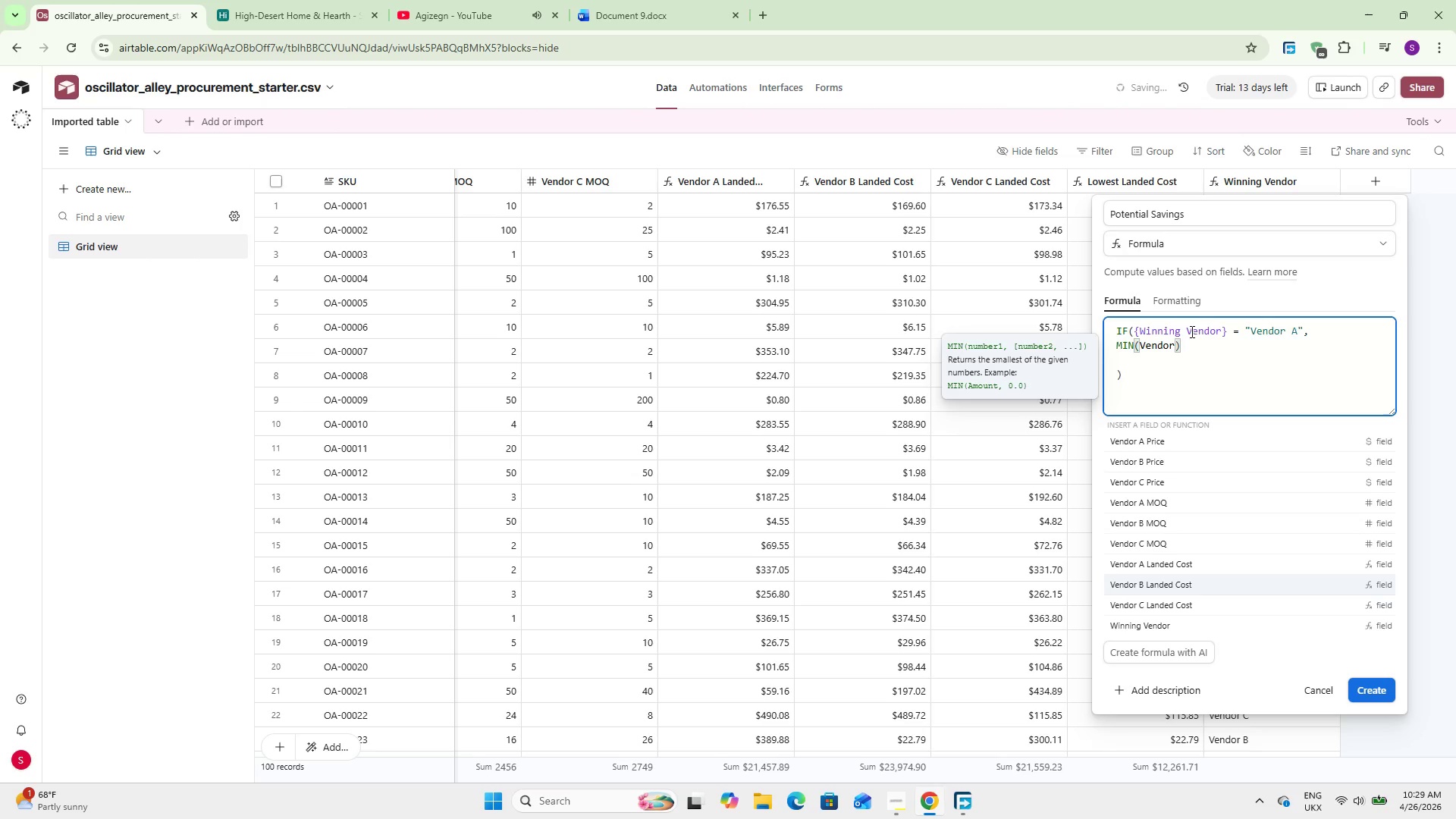 
key(ArrowDown)
 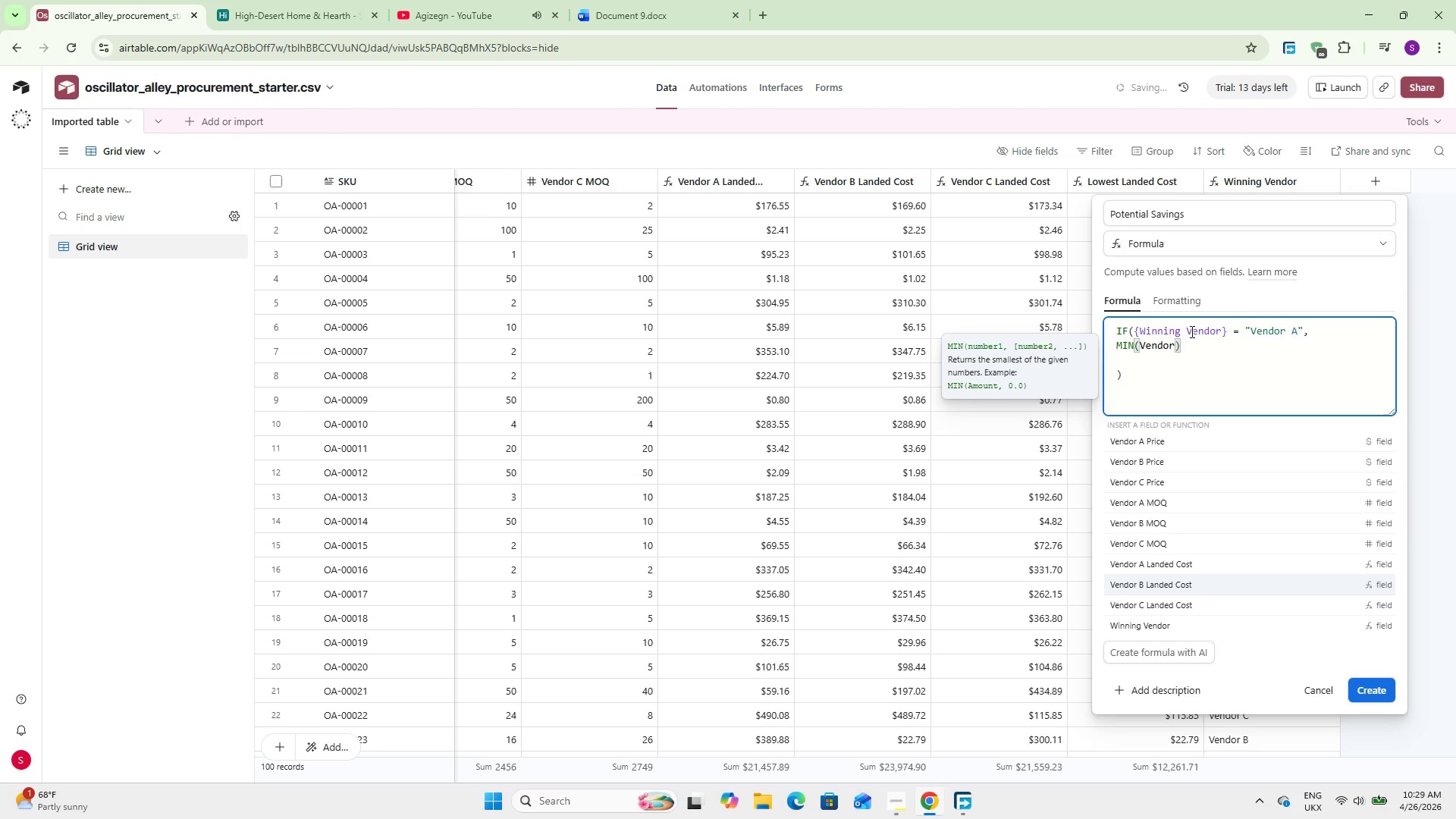 
key(ArrowDown)
 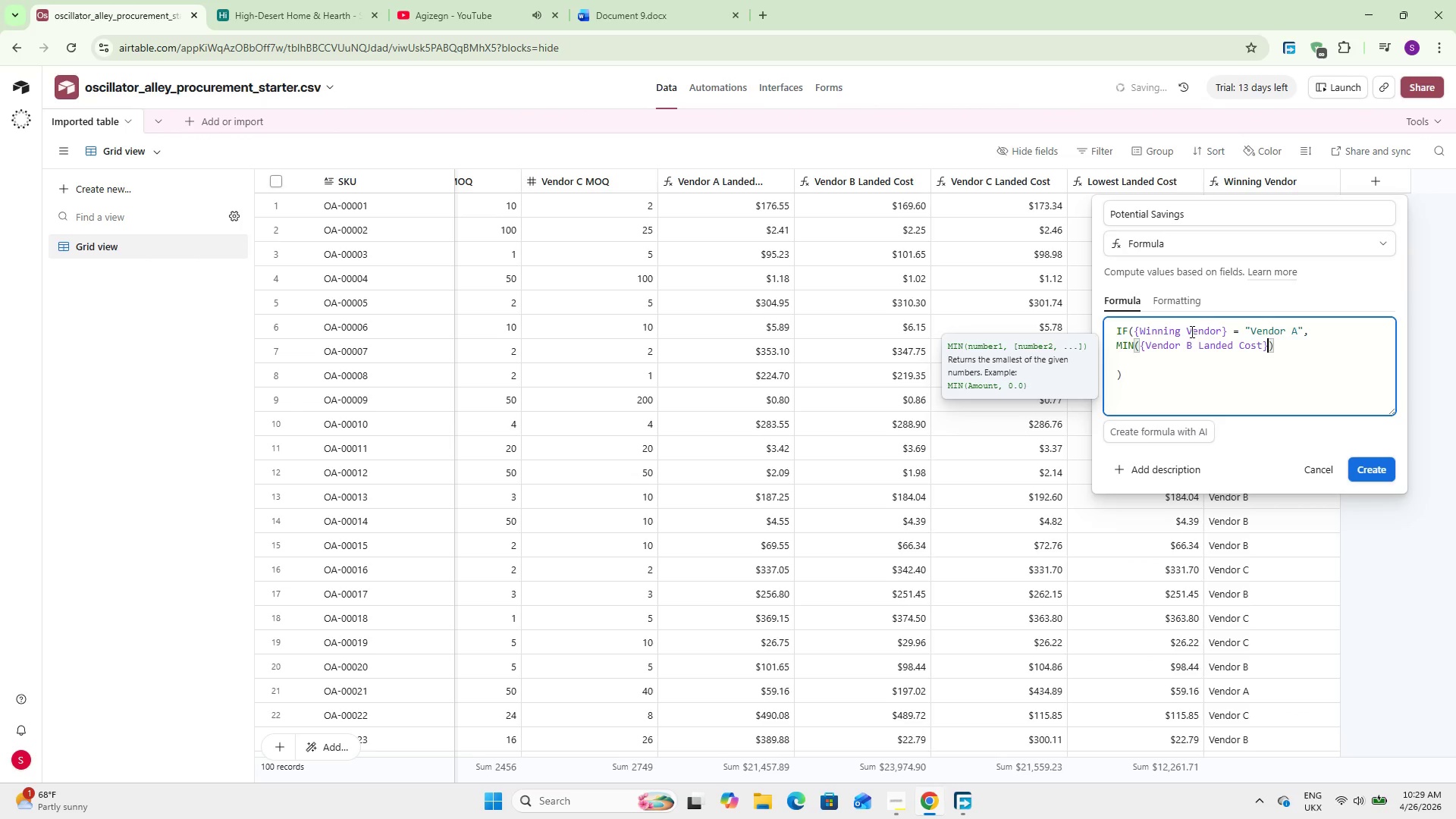 
key(Enter)
 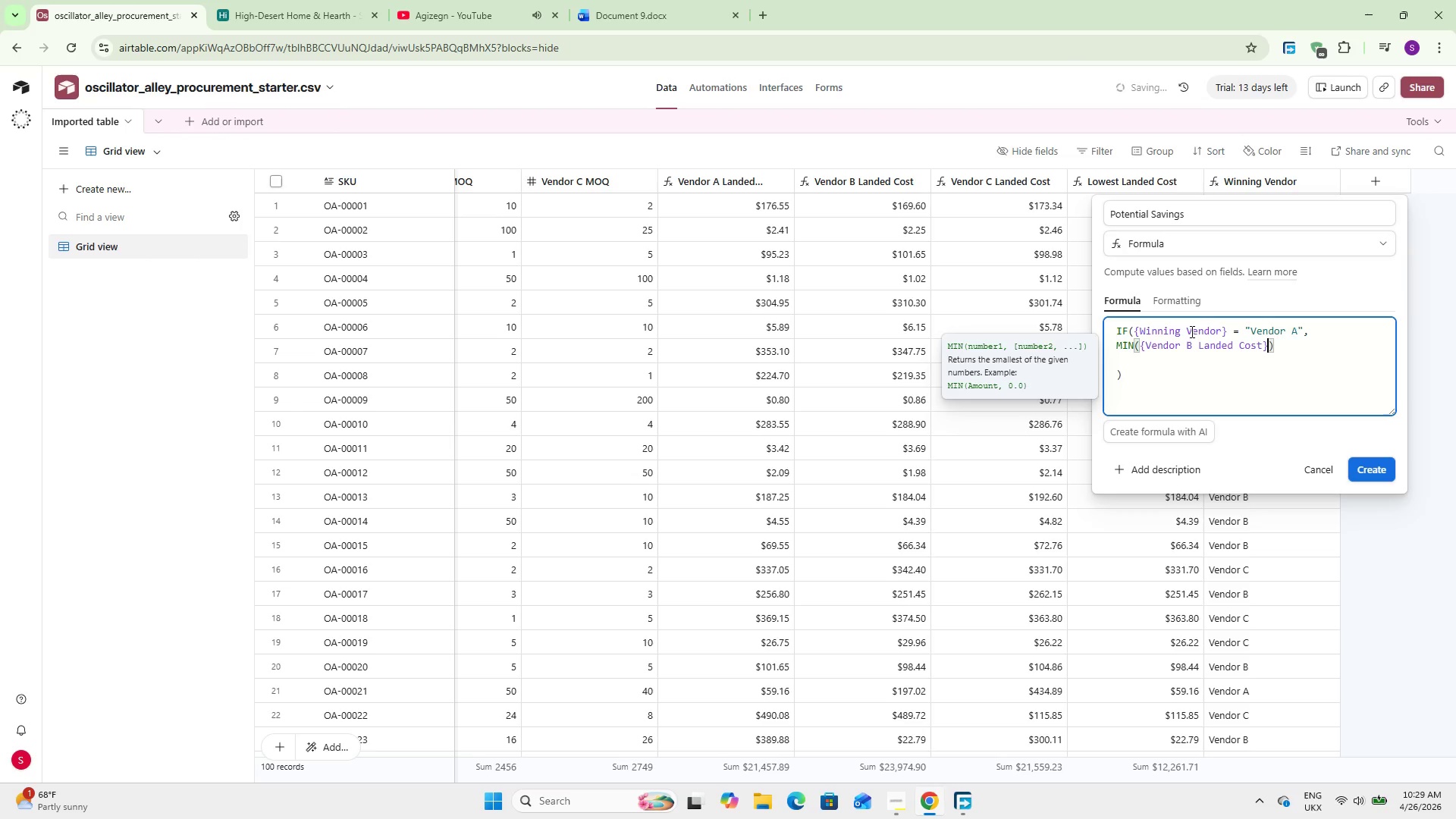 
wait(10.7)
 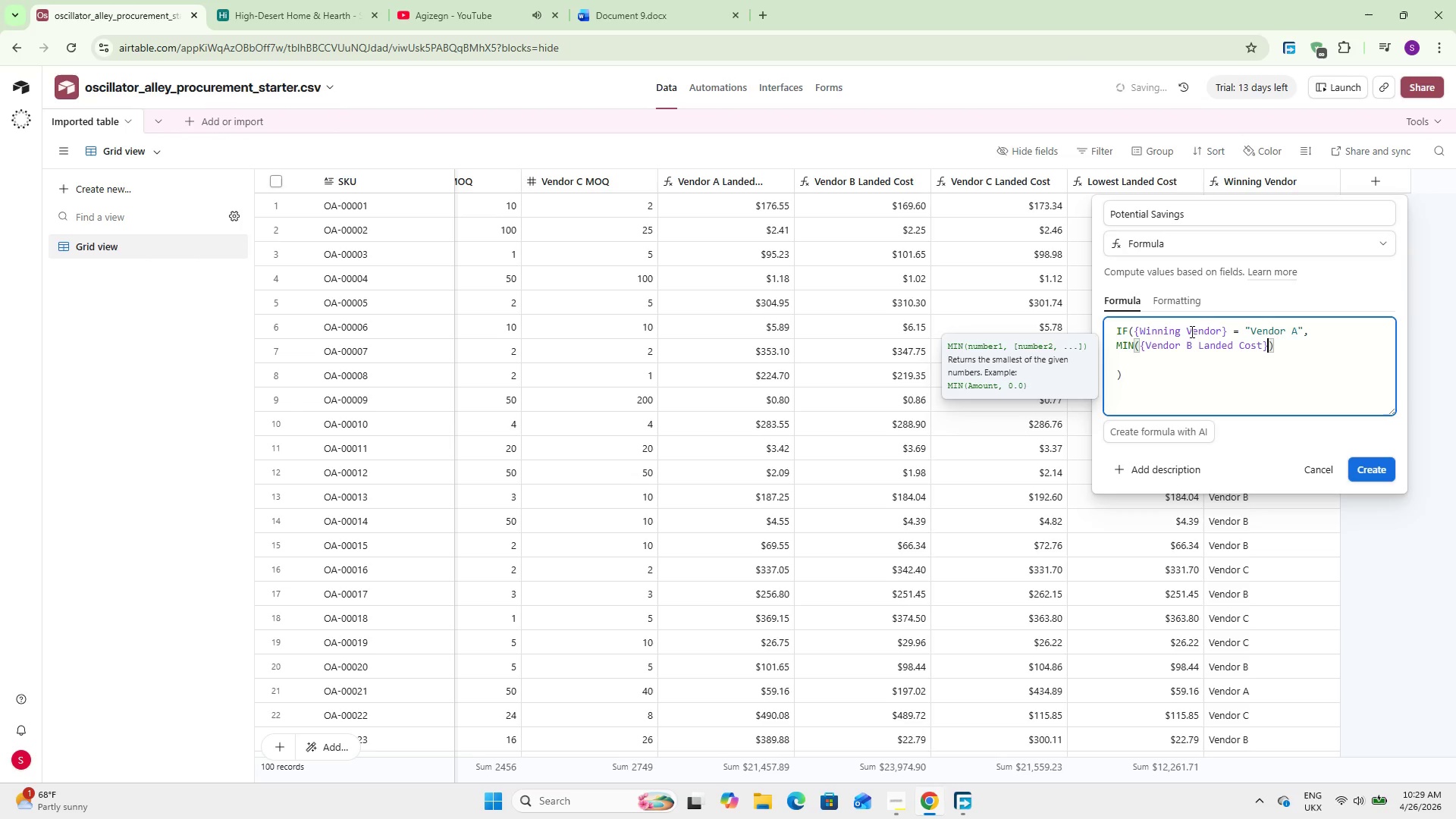 
key(Comma)
 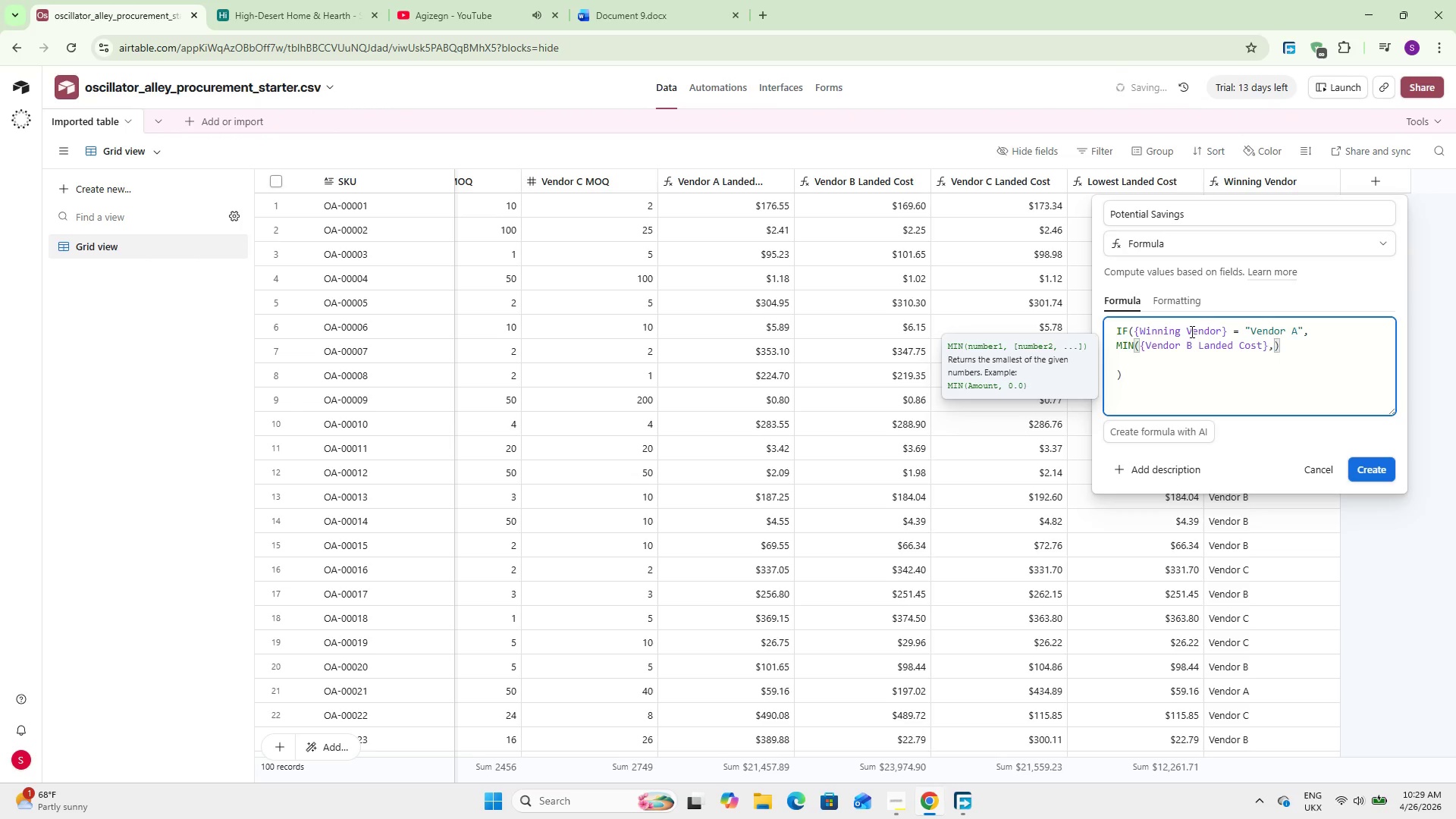 
wait(5.53)
 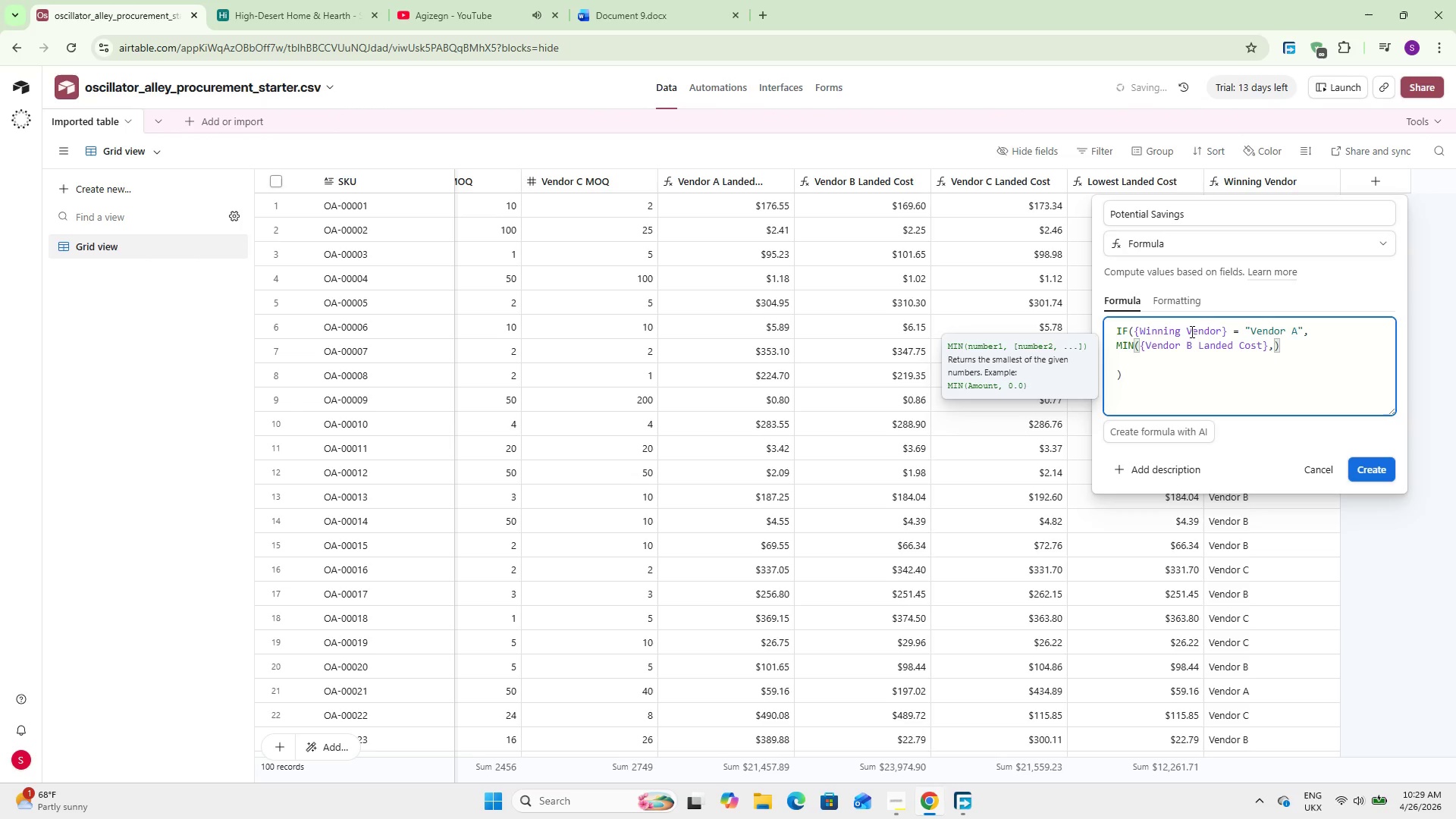 
key(Space)
 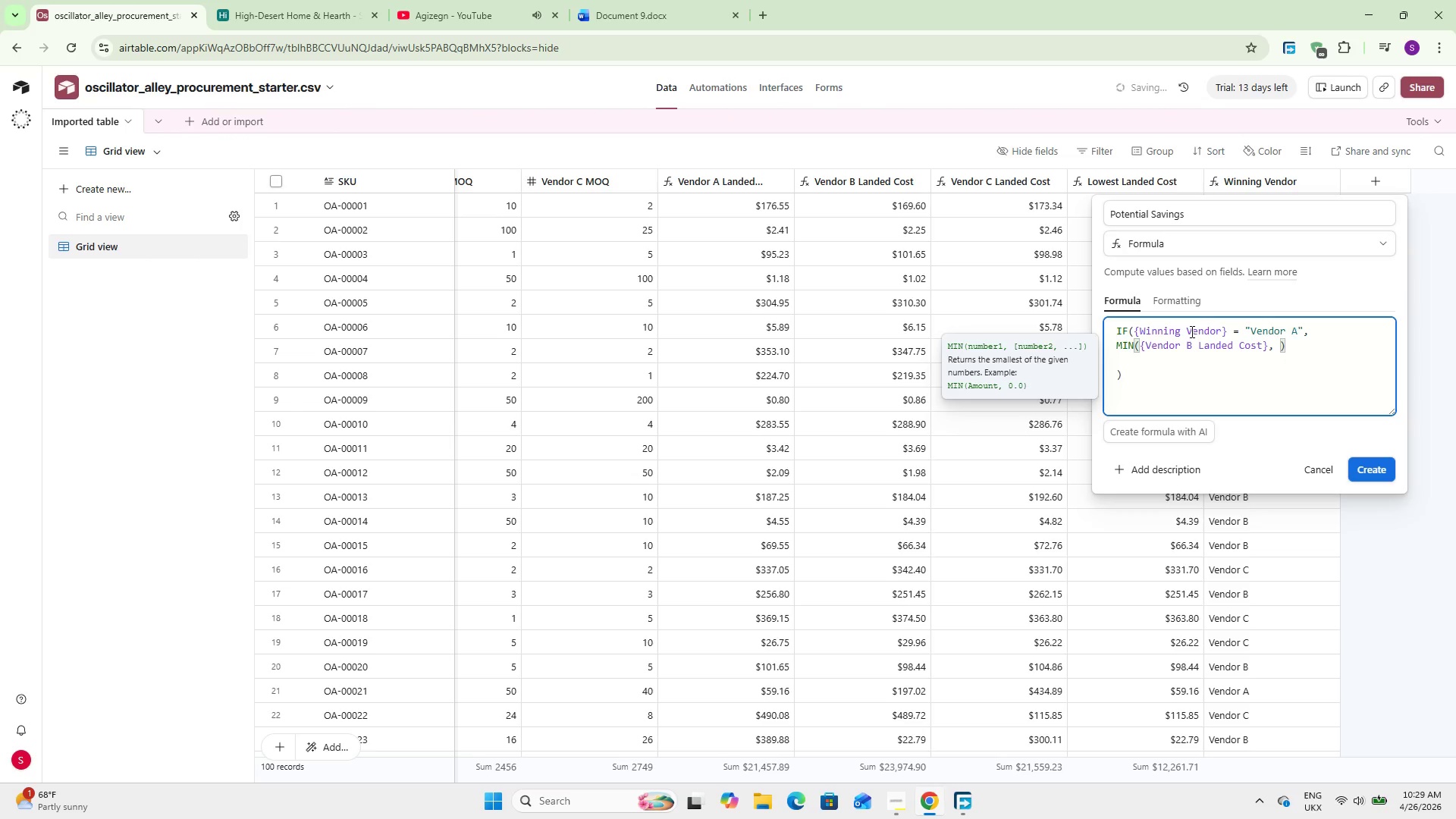 
type(Vendor C)
 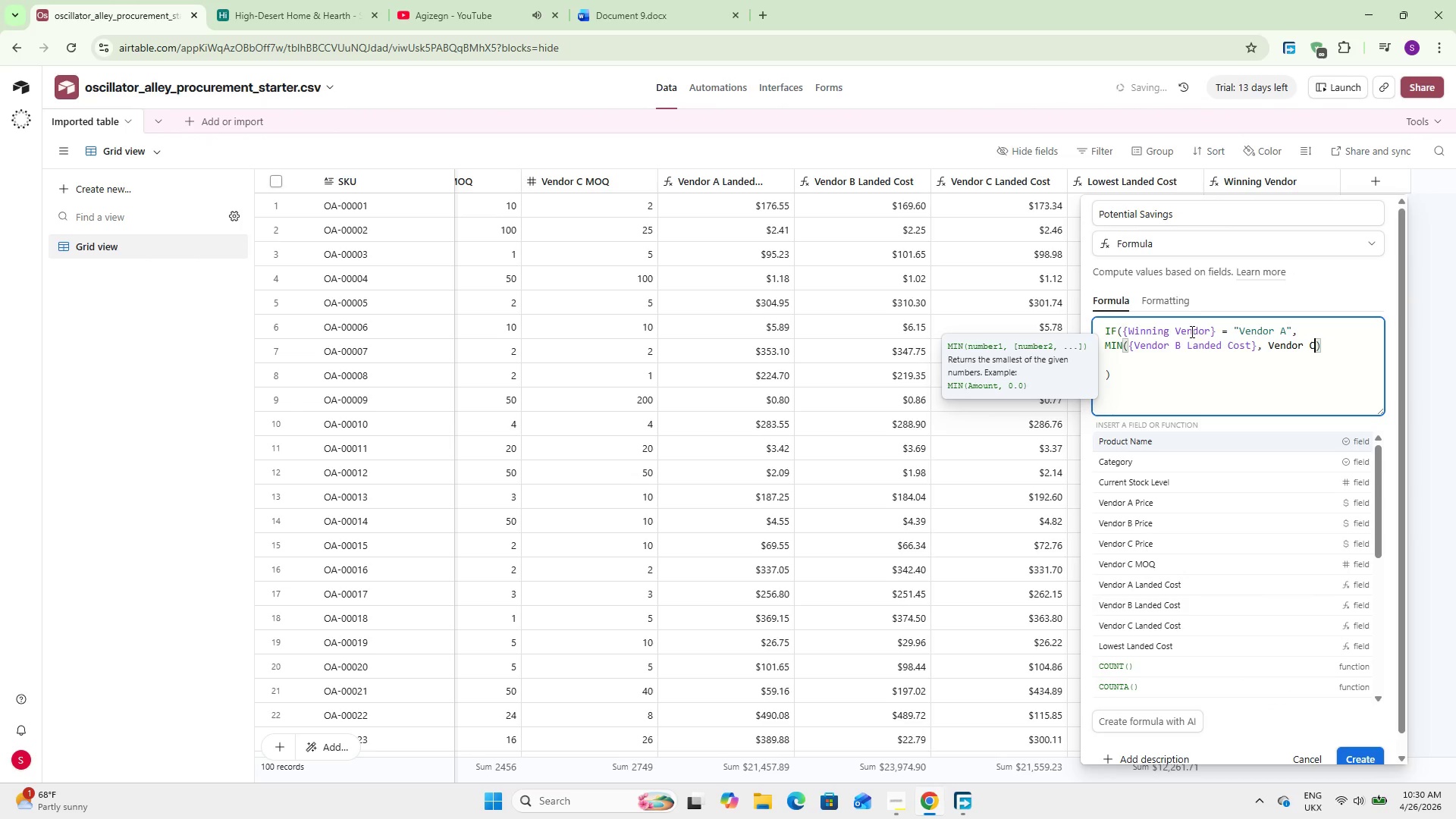 
key(Backspace)
 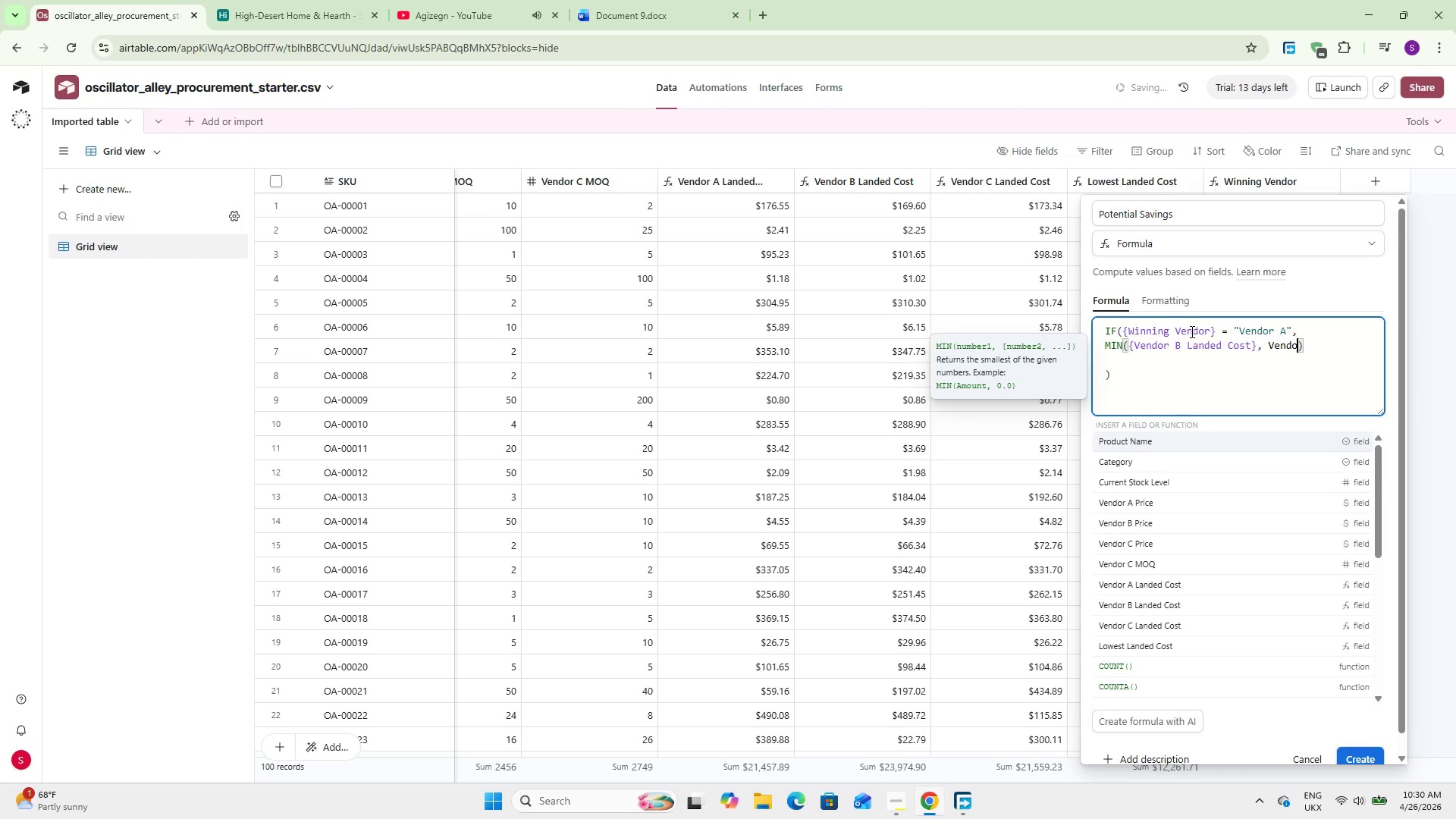 
key(Backspace)
 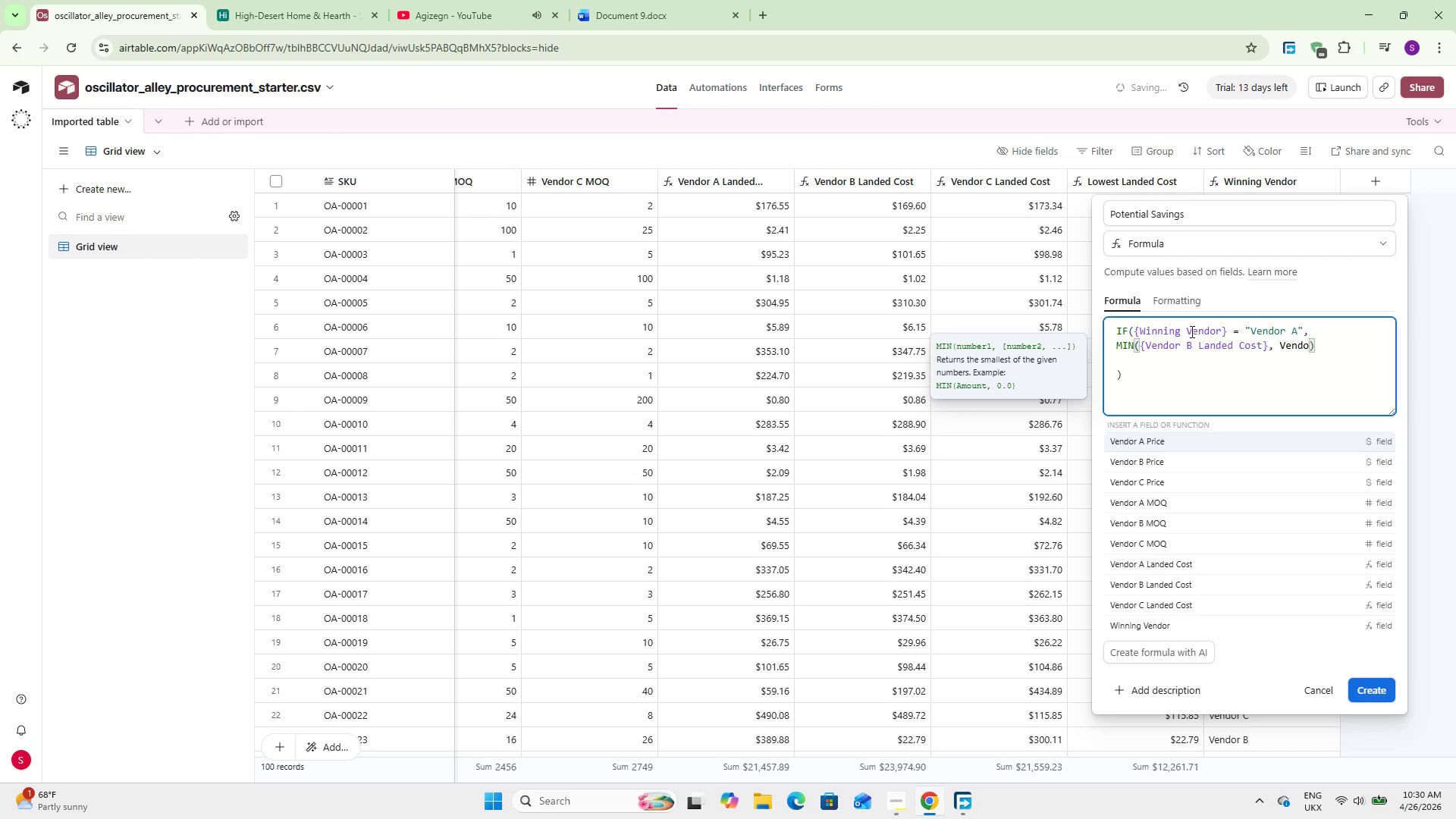 
key(Backspace)
 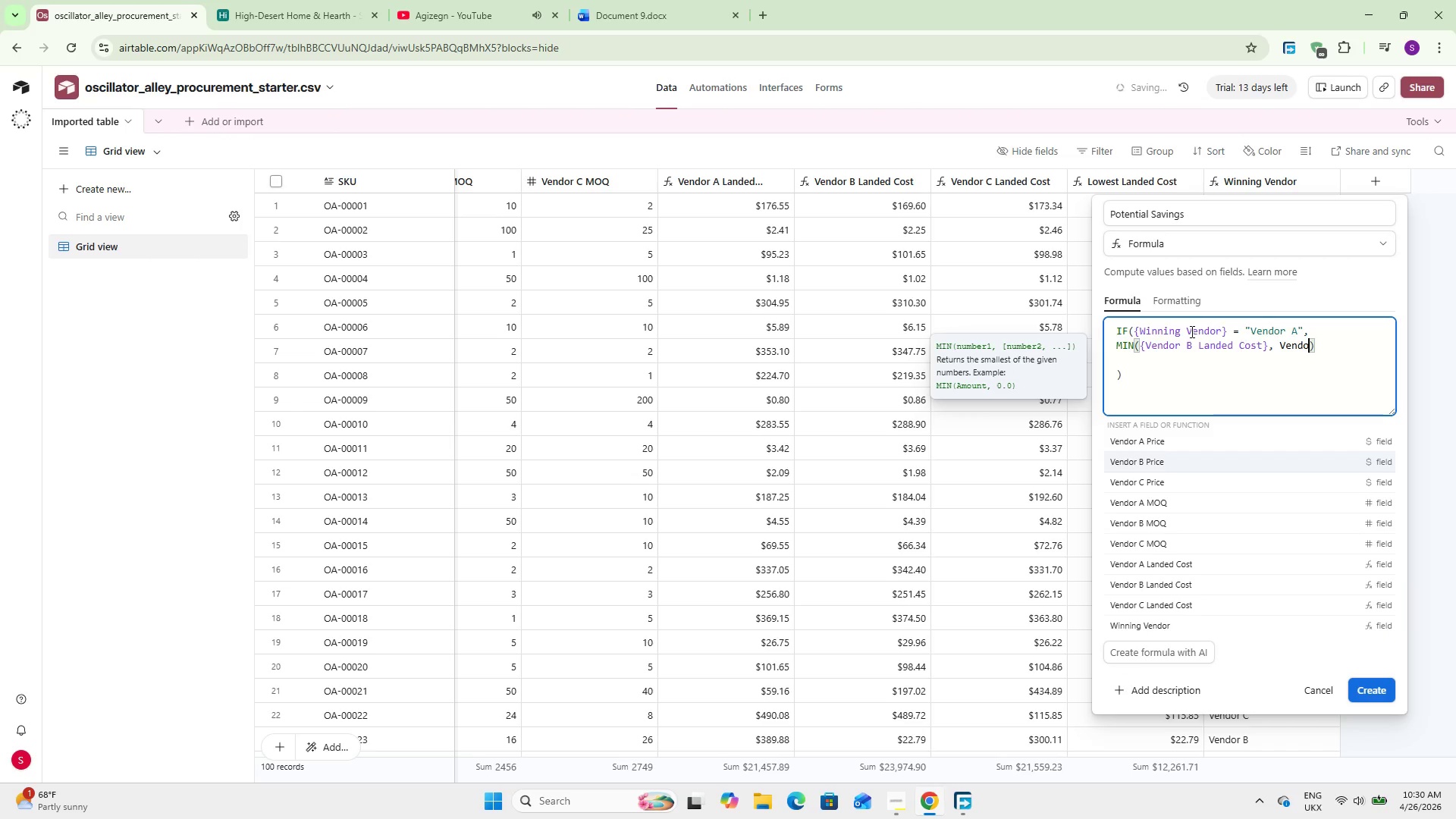 
hold_key(key=ArrowDown, duration=0.66)
 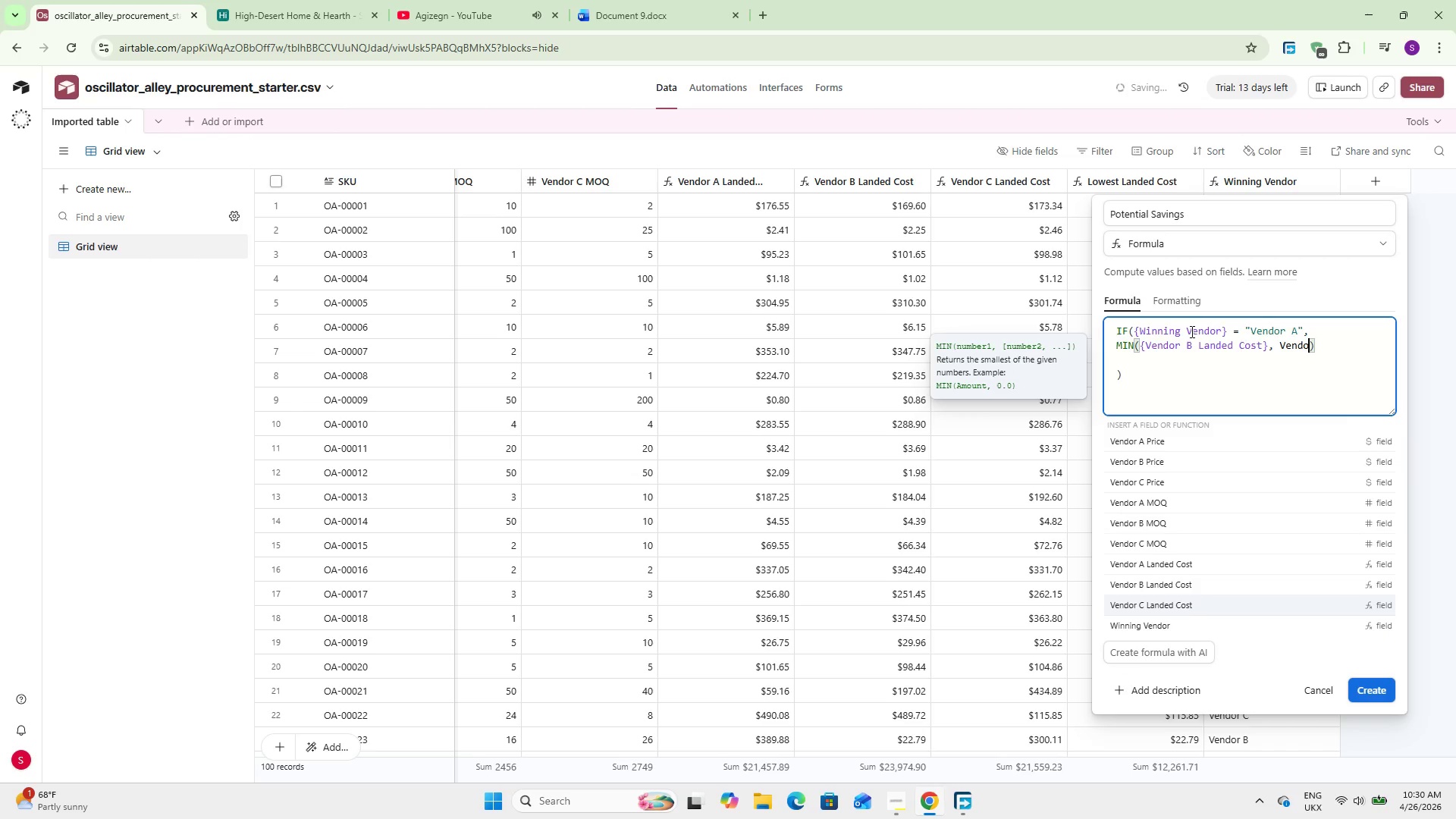 
key(ArrowDown)
 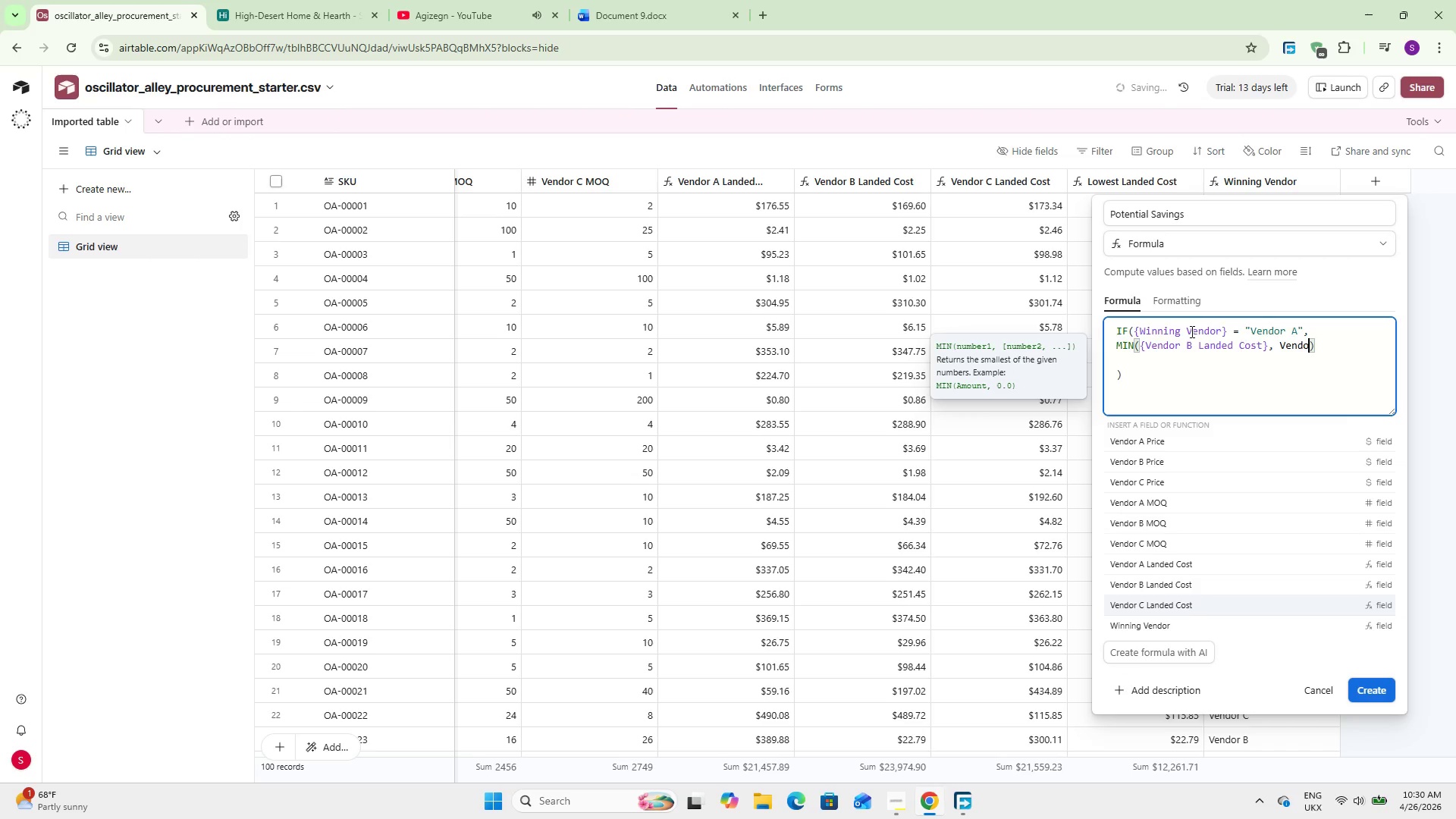 
key(ArrowDown)
 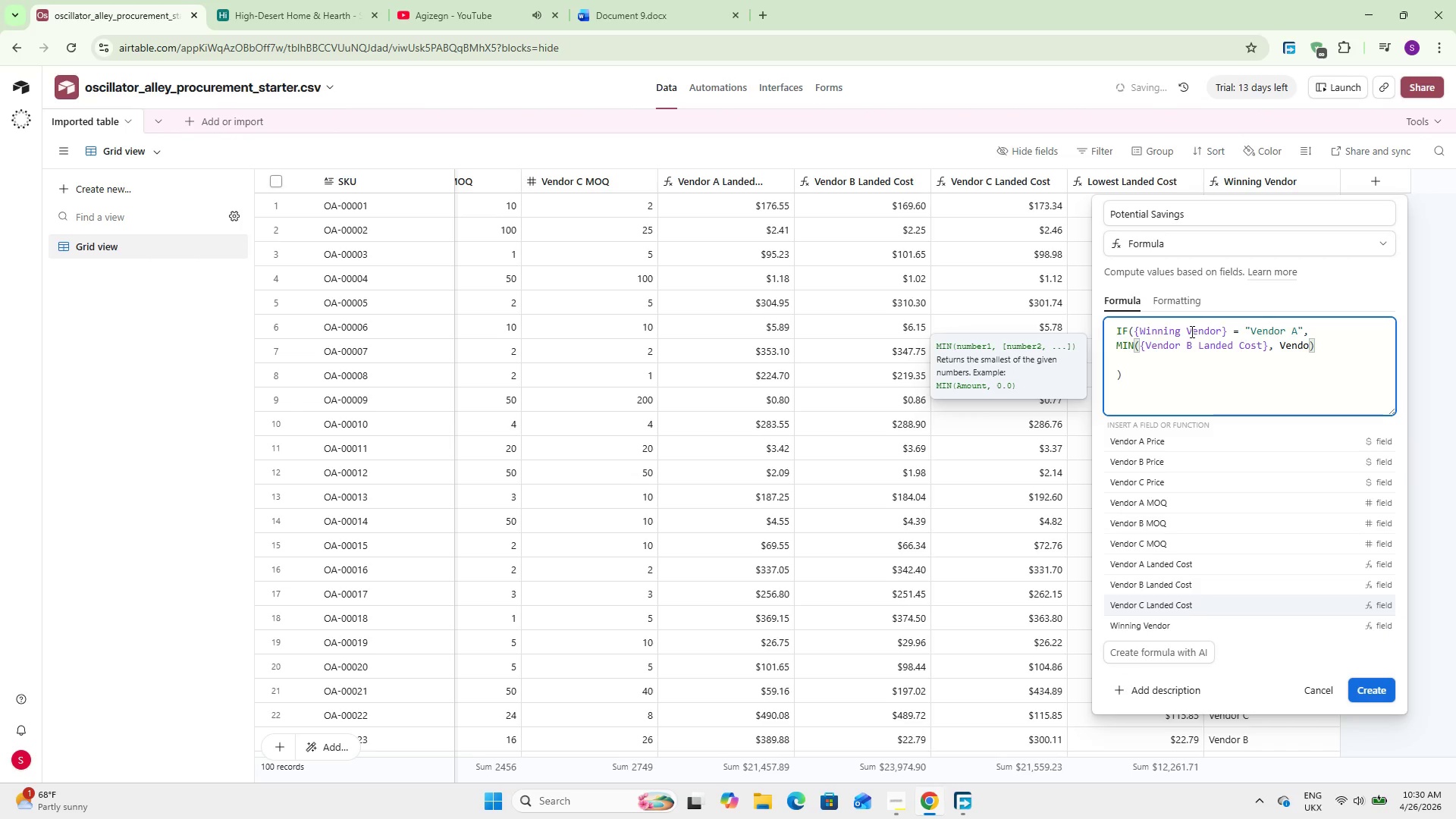 
key(Enter)
 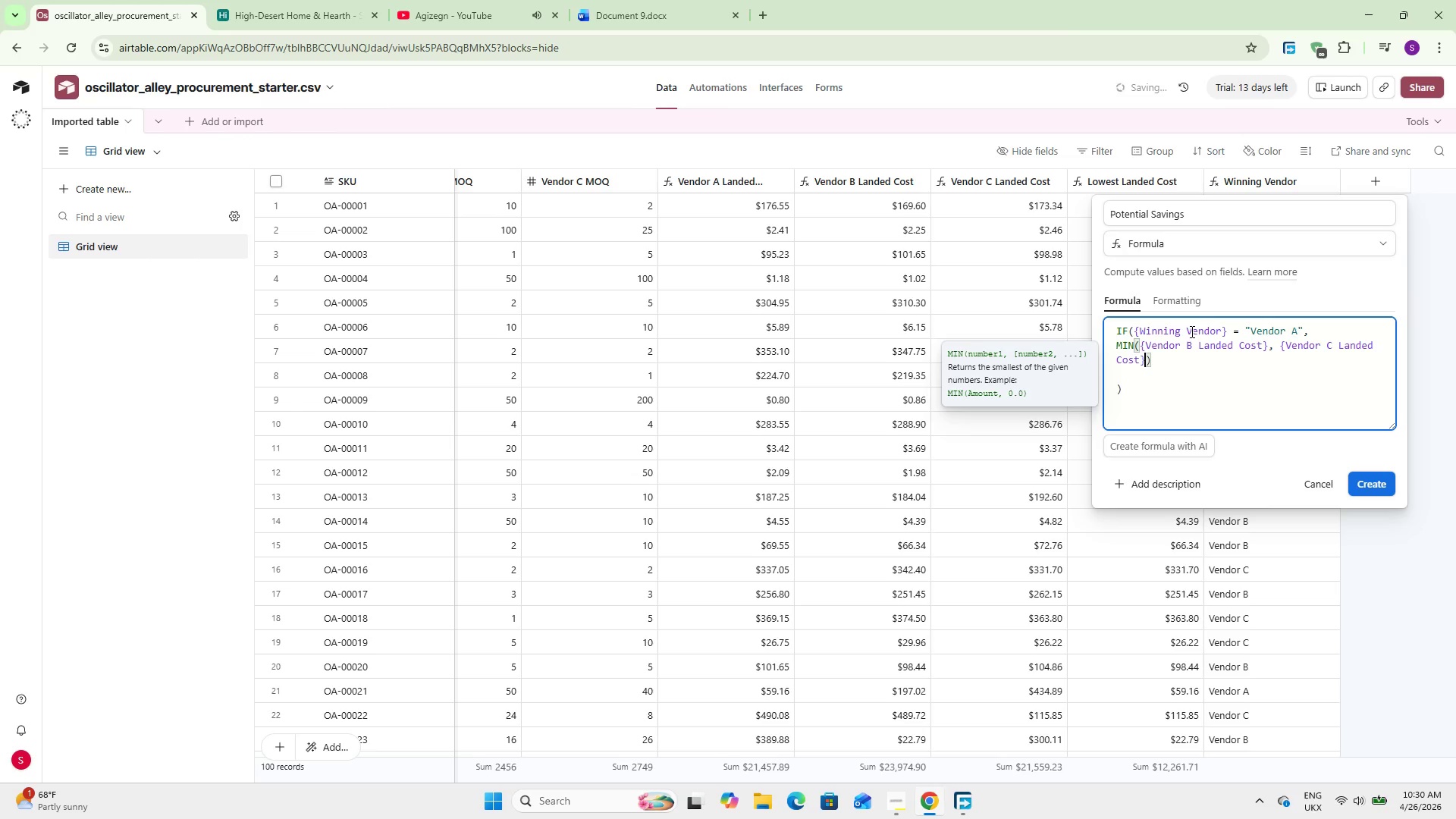 
key(ArrowRight)
 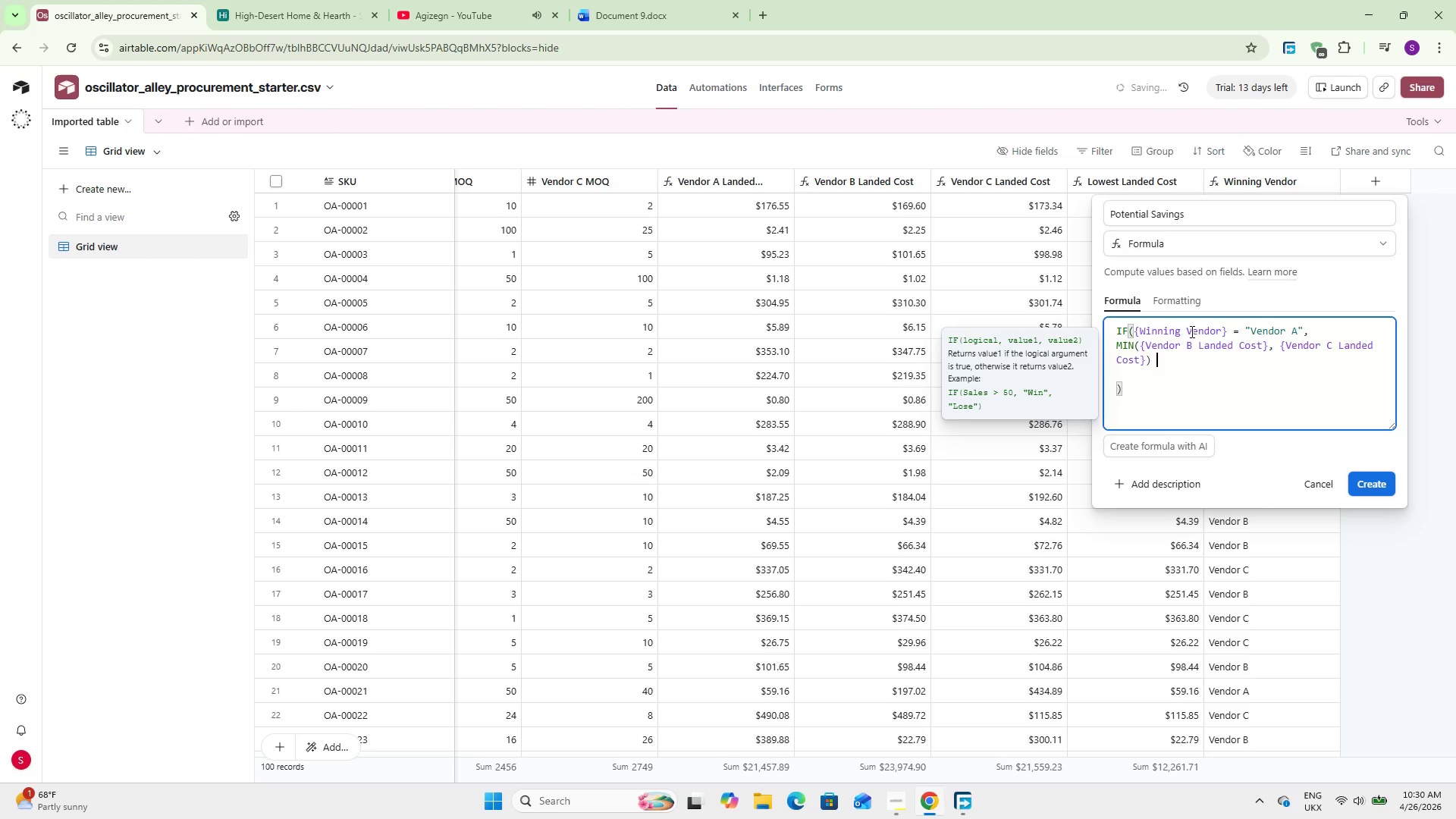 
type( - vendor)
 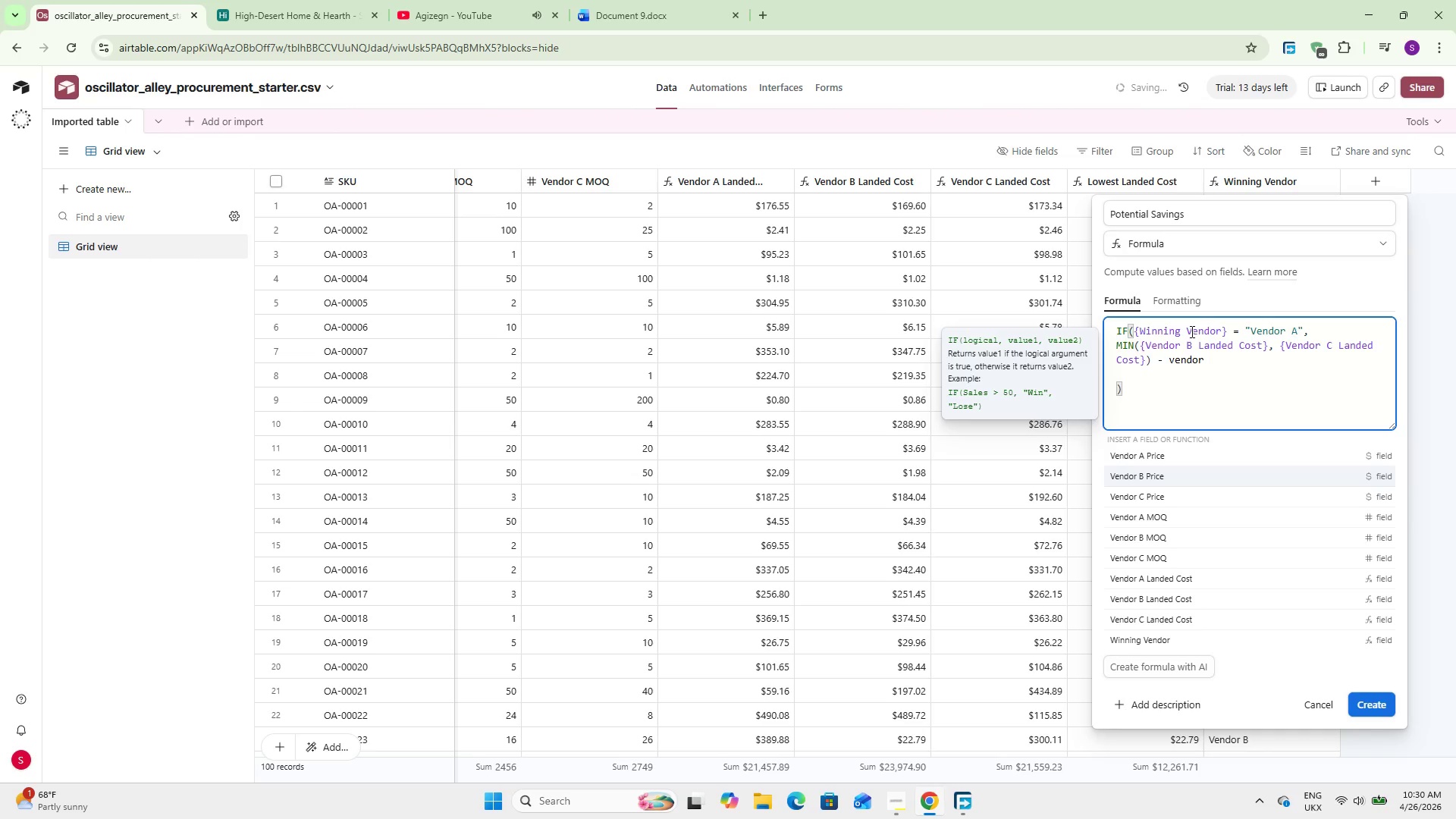 
hold_key(key=ArrowDown, duration=0.5)
 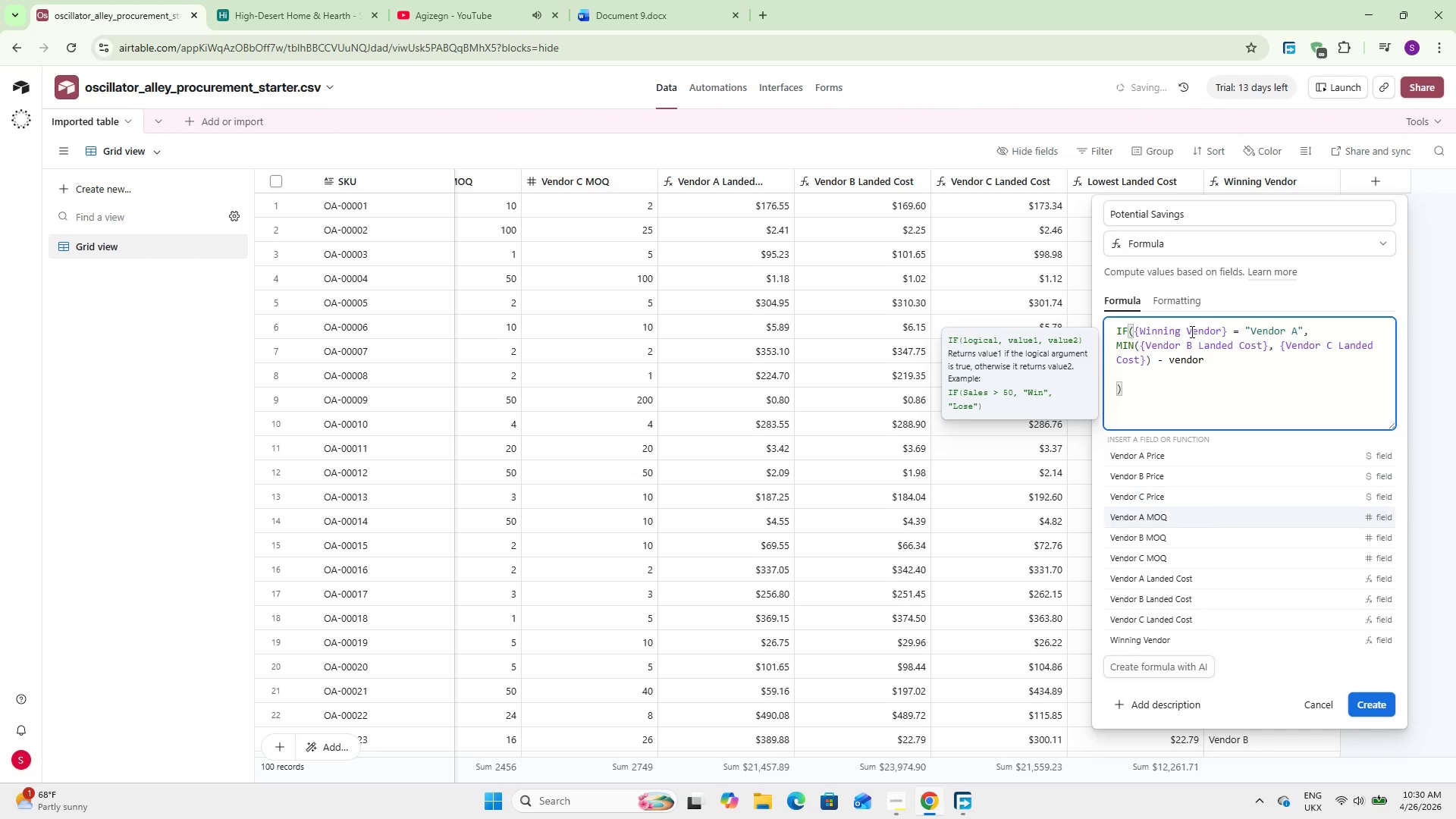 
hold_key(key=ArrowDown, duration=0.61)
 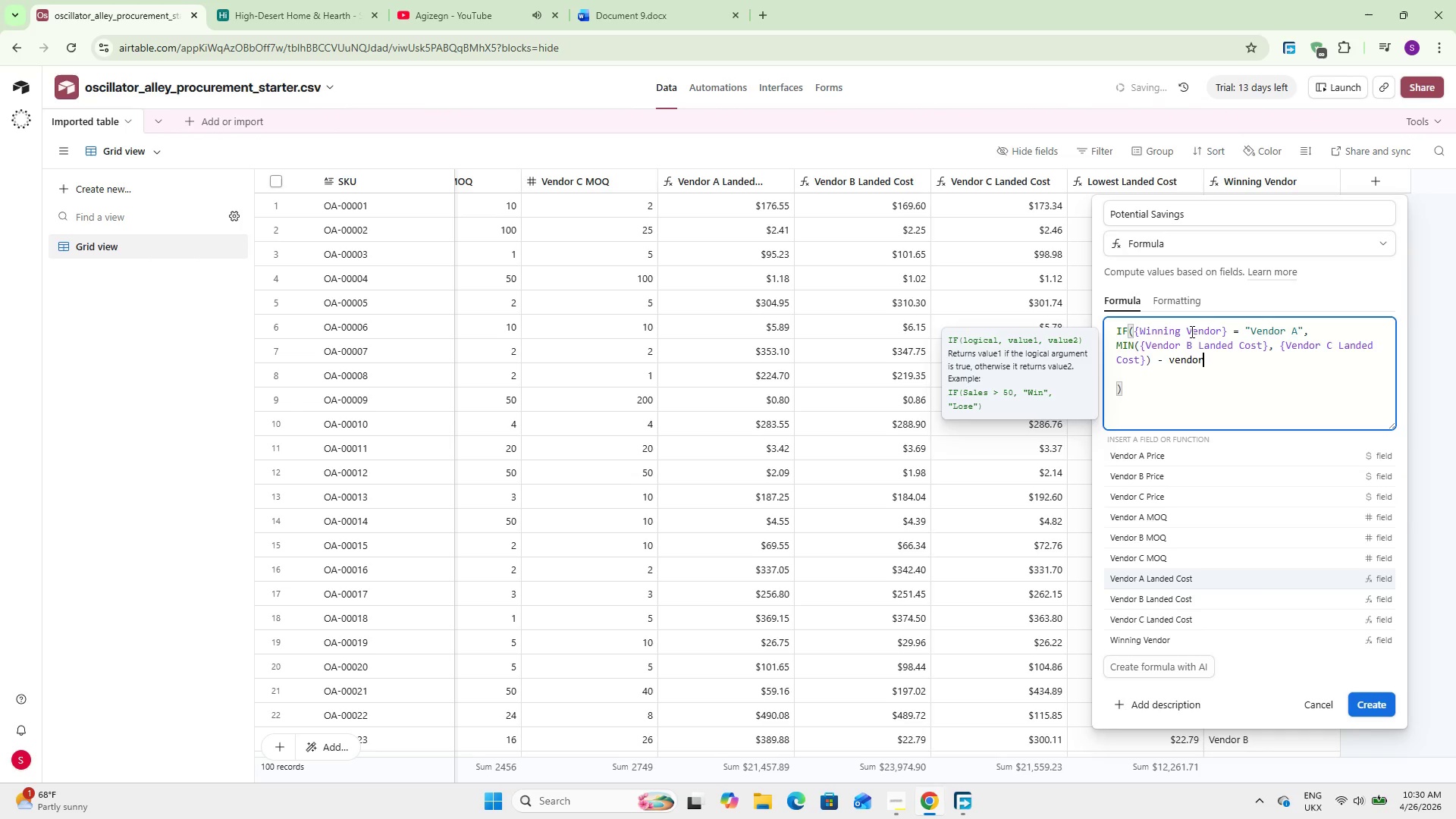 
key(ArrowDown)
 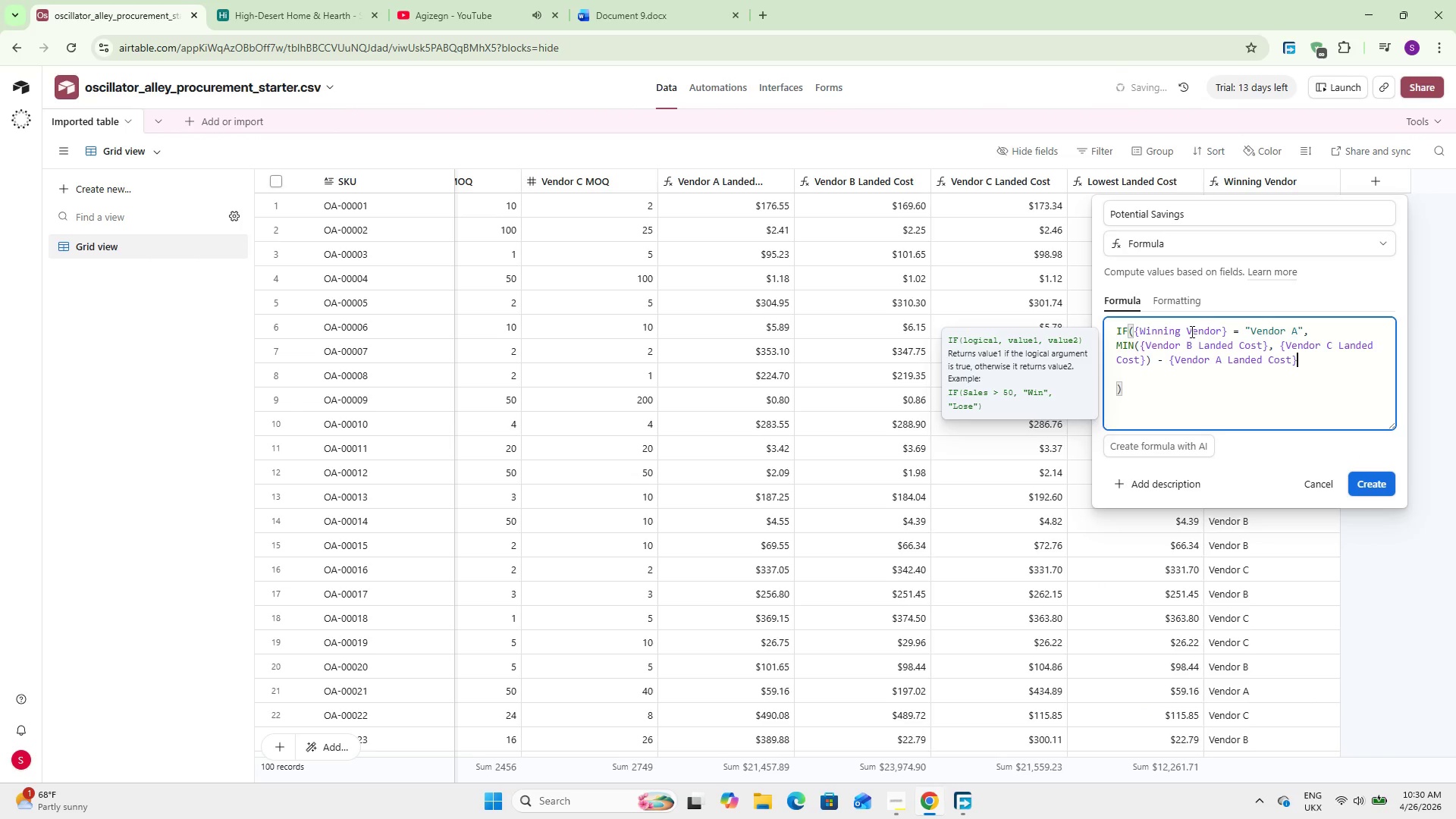 
key(Enter)
 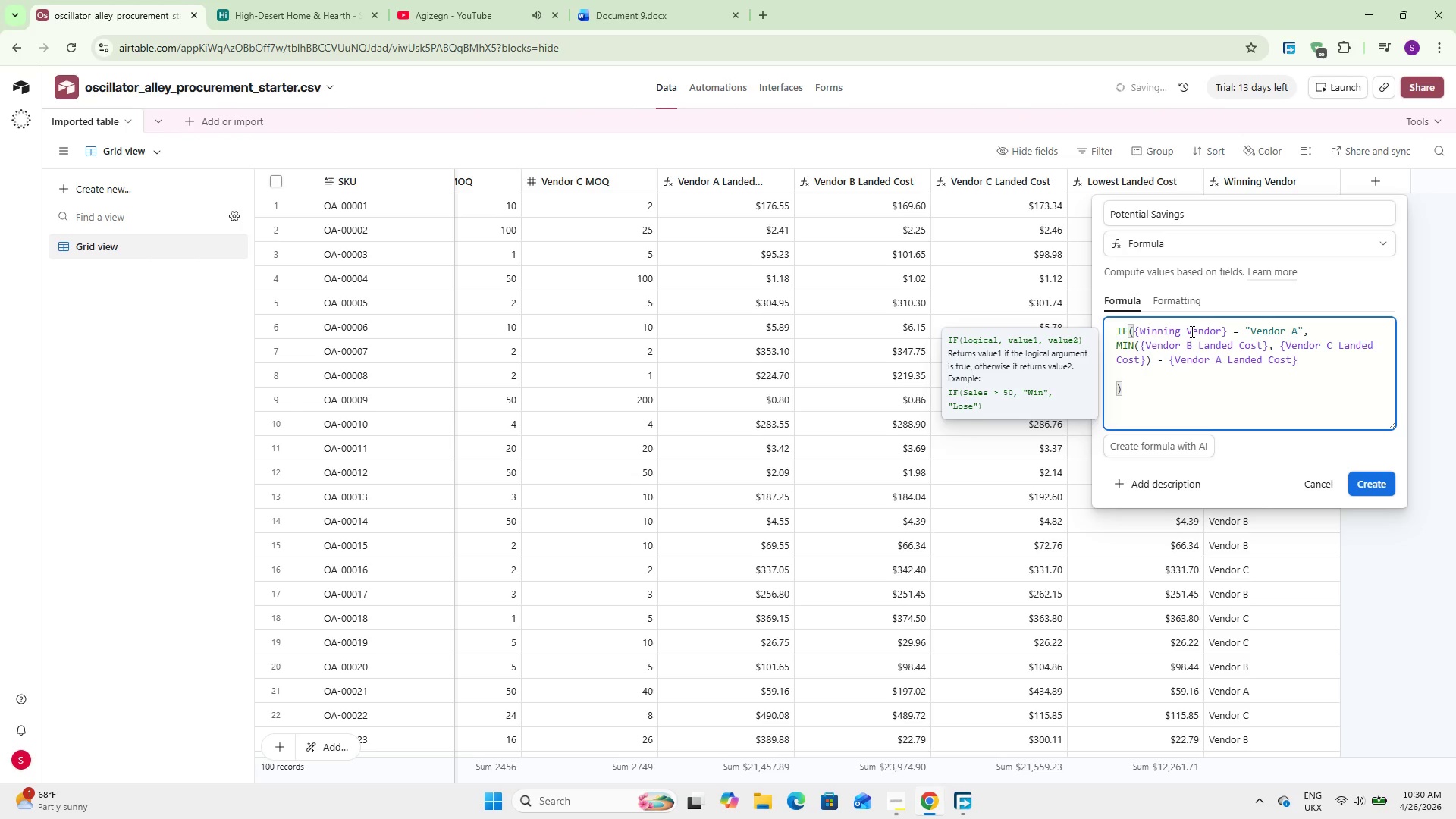 
key(Comma)
 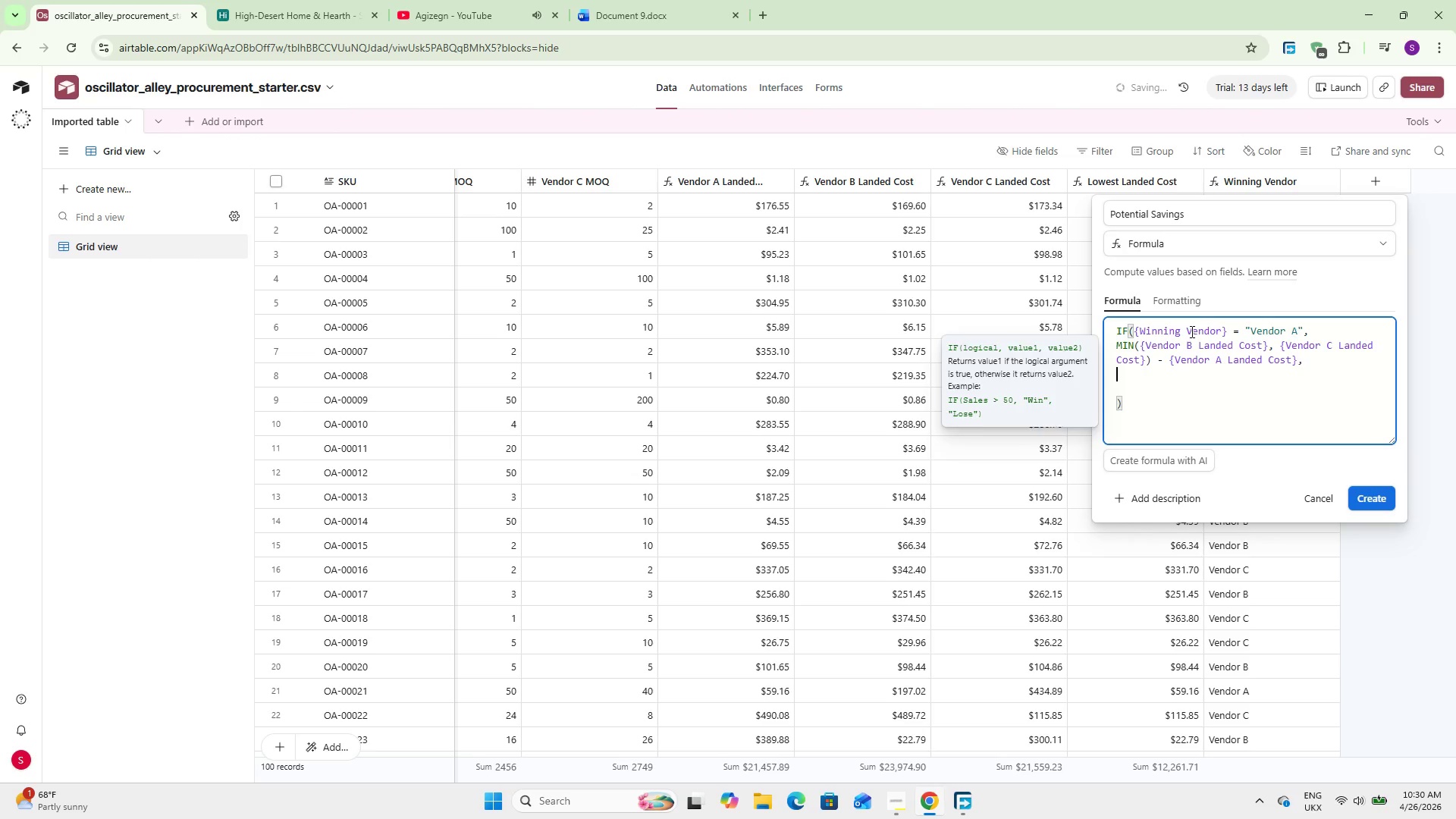 
key(Enter)
 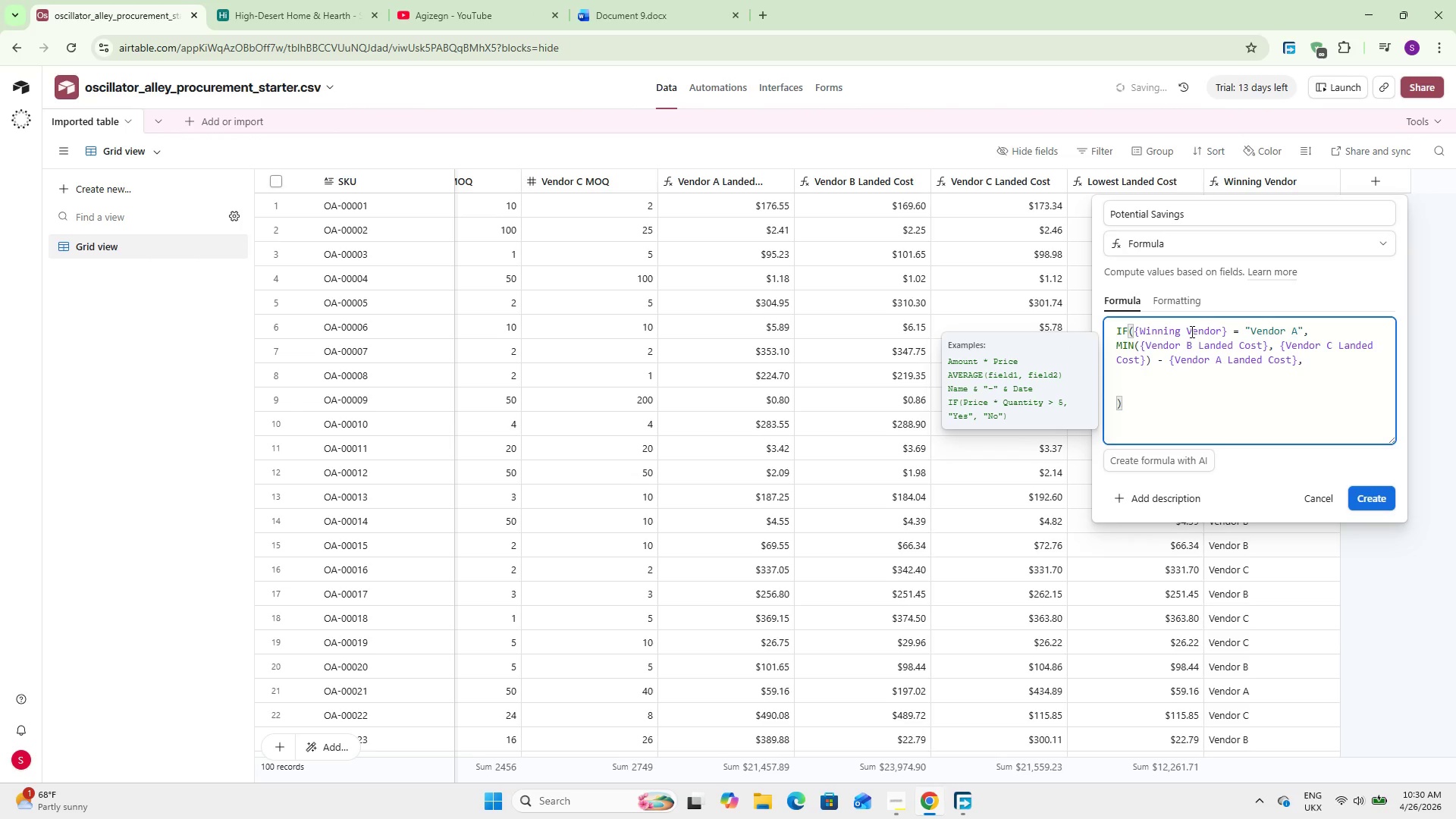 
wait(5.02)
 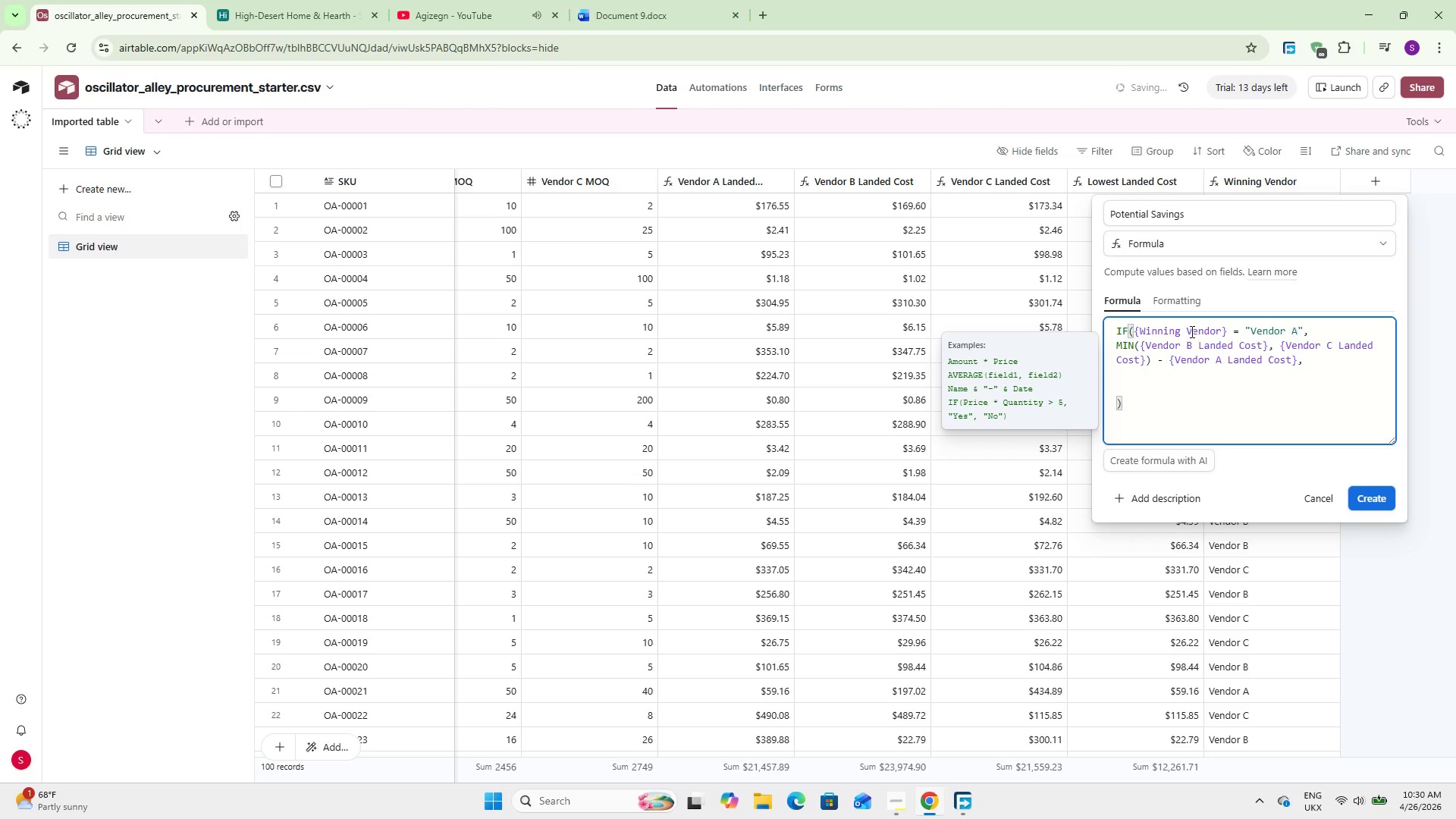 
type(IF()
 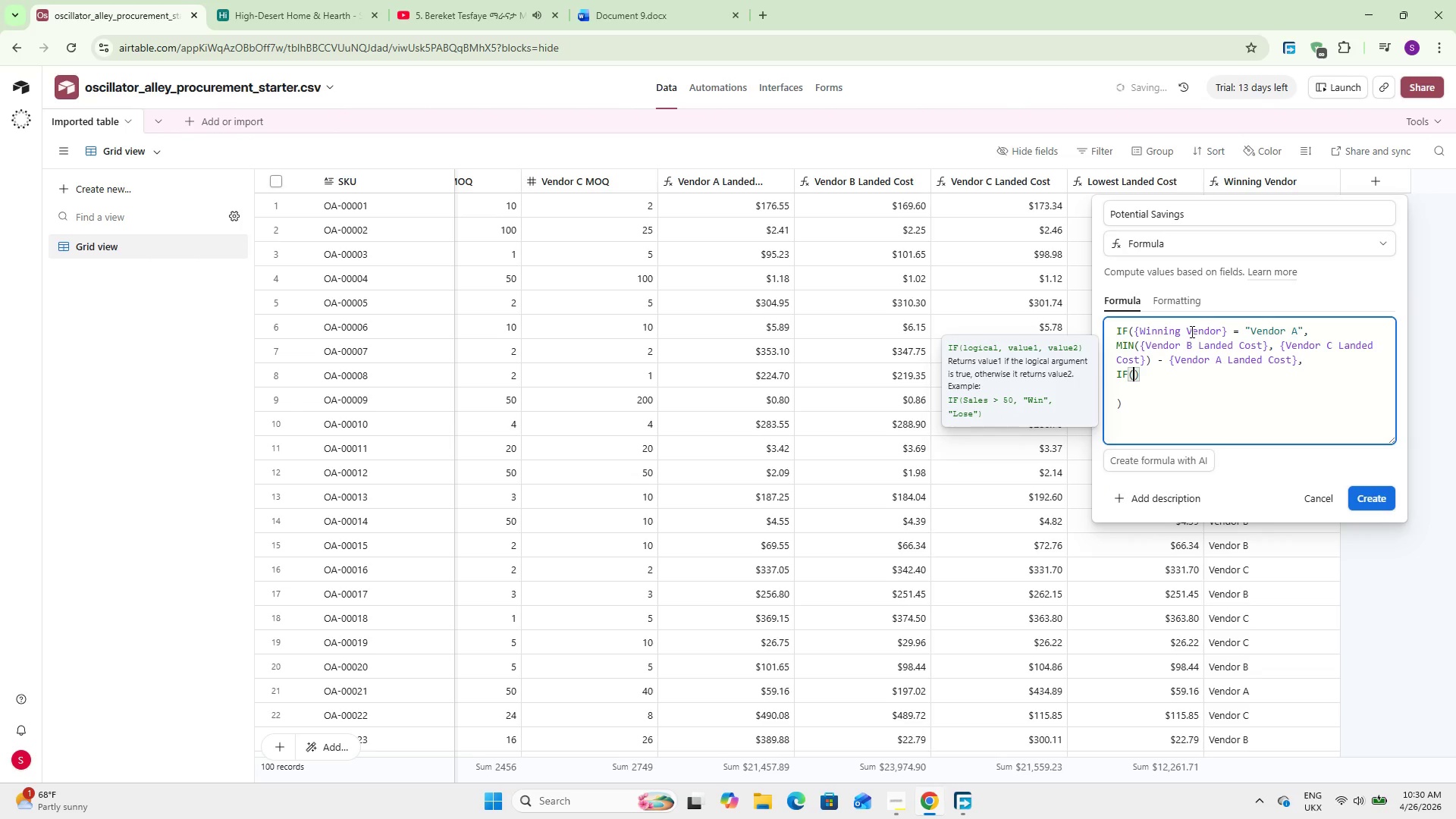 
type(Winn)
 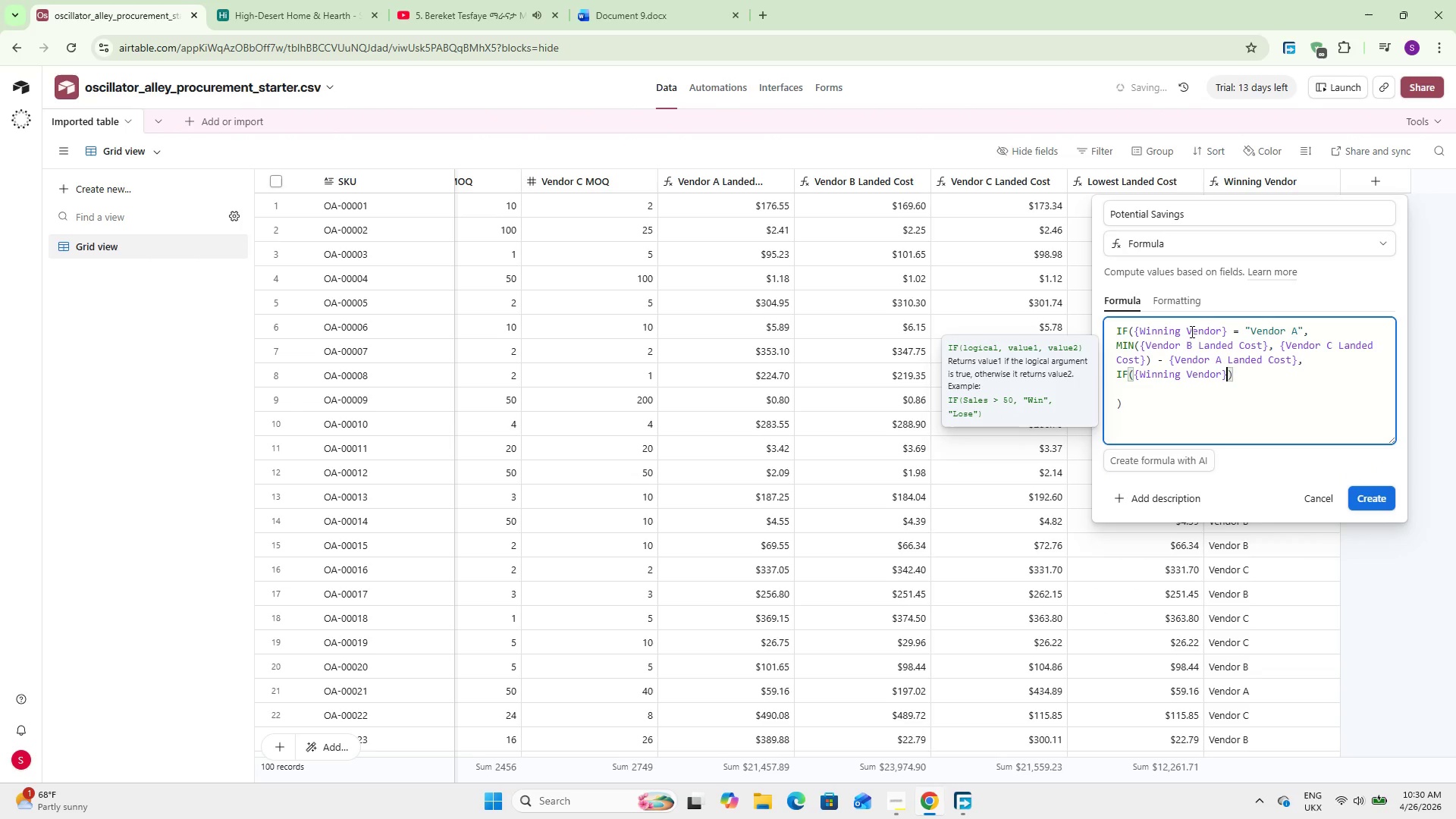 
key(Enter)
 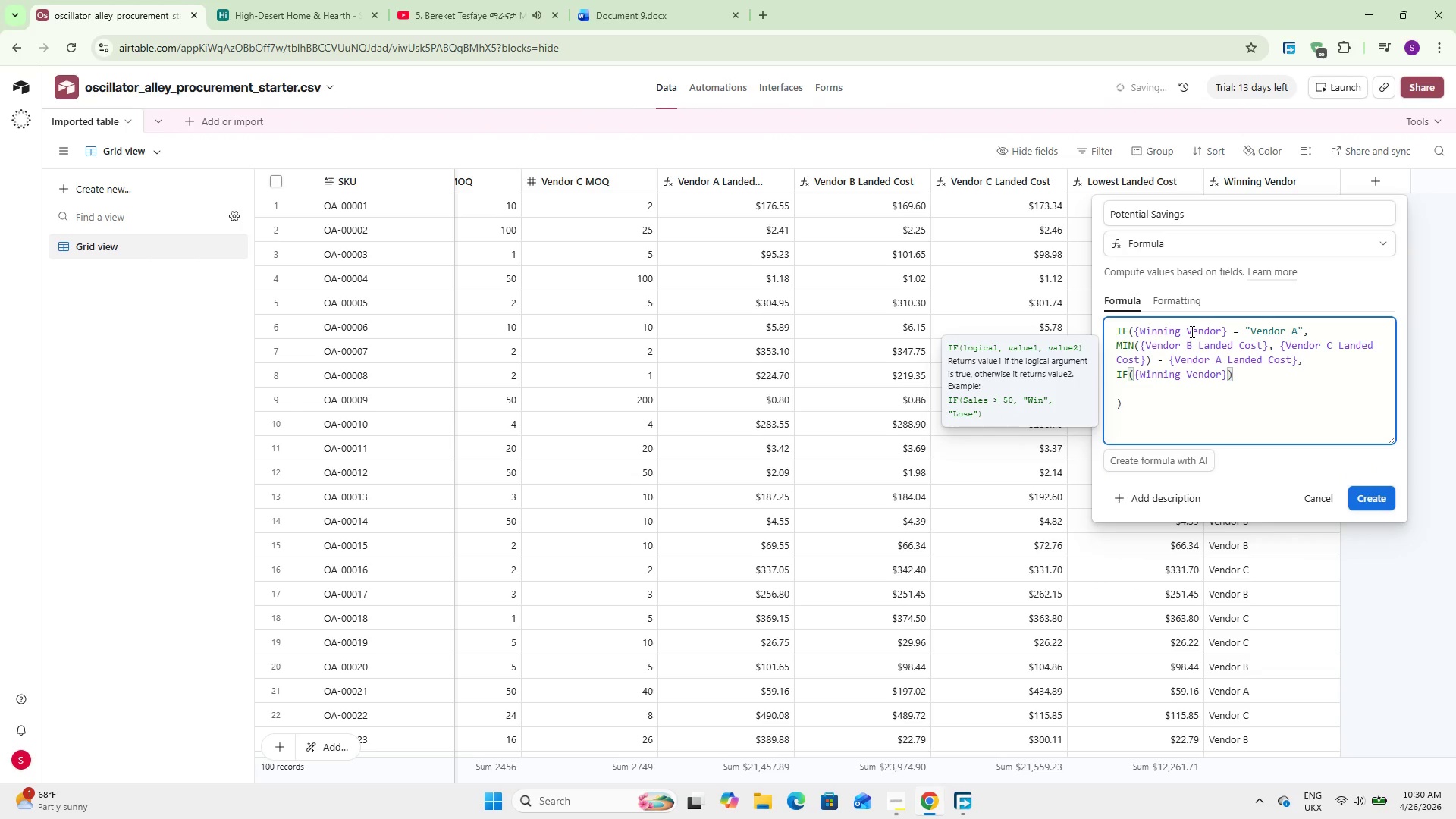 
wait(7.06)
 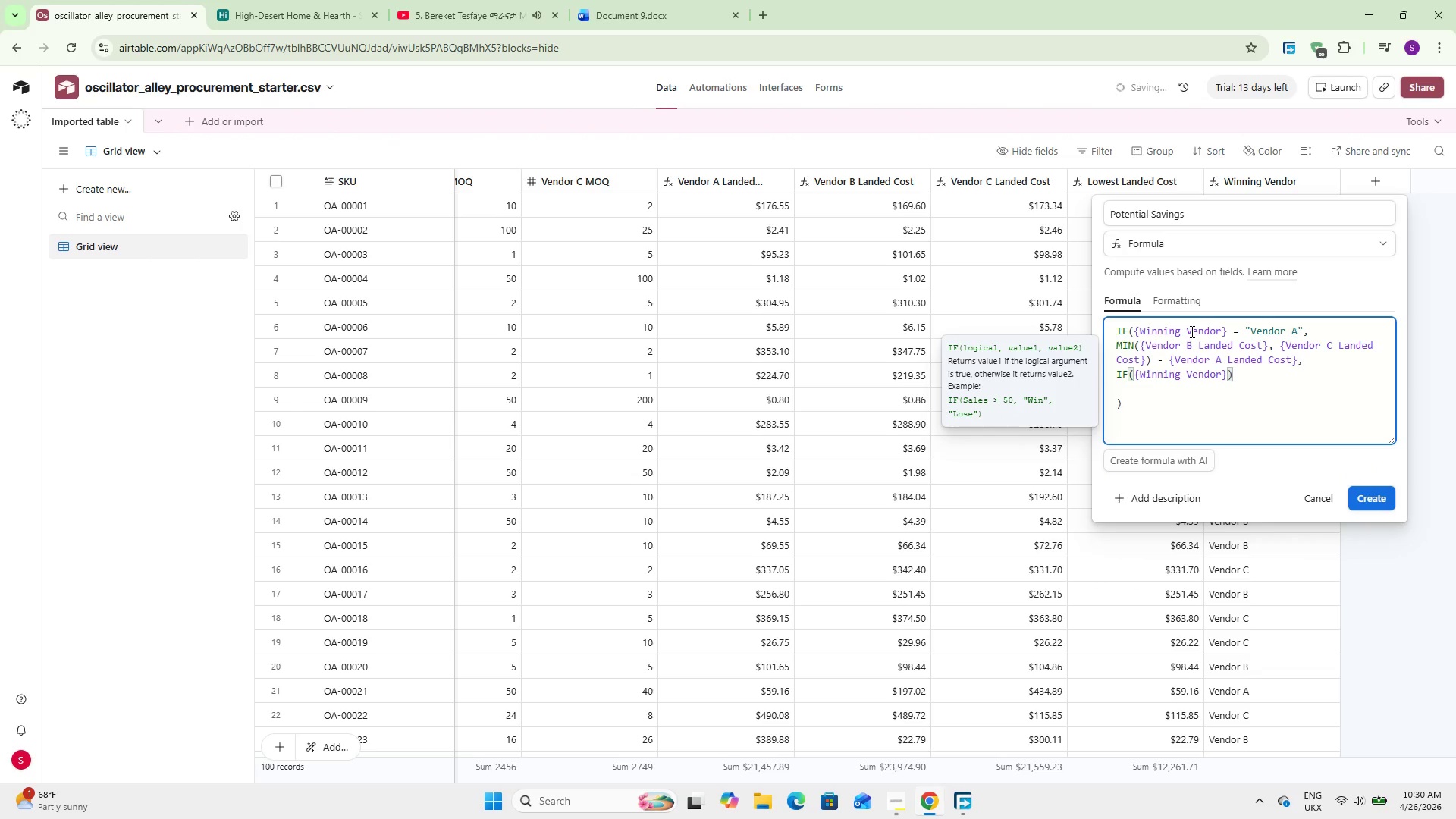 
type( = @Vendor B)
 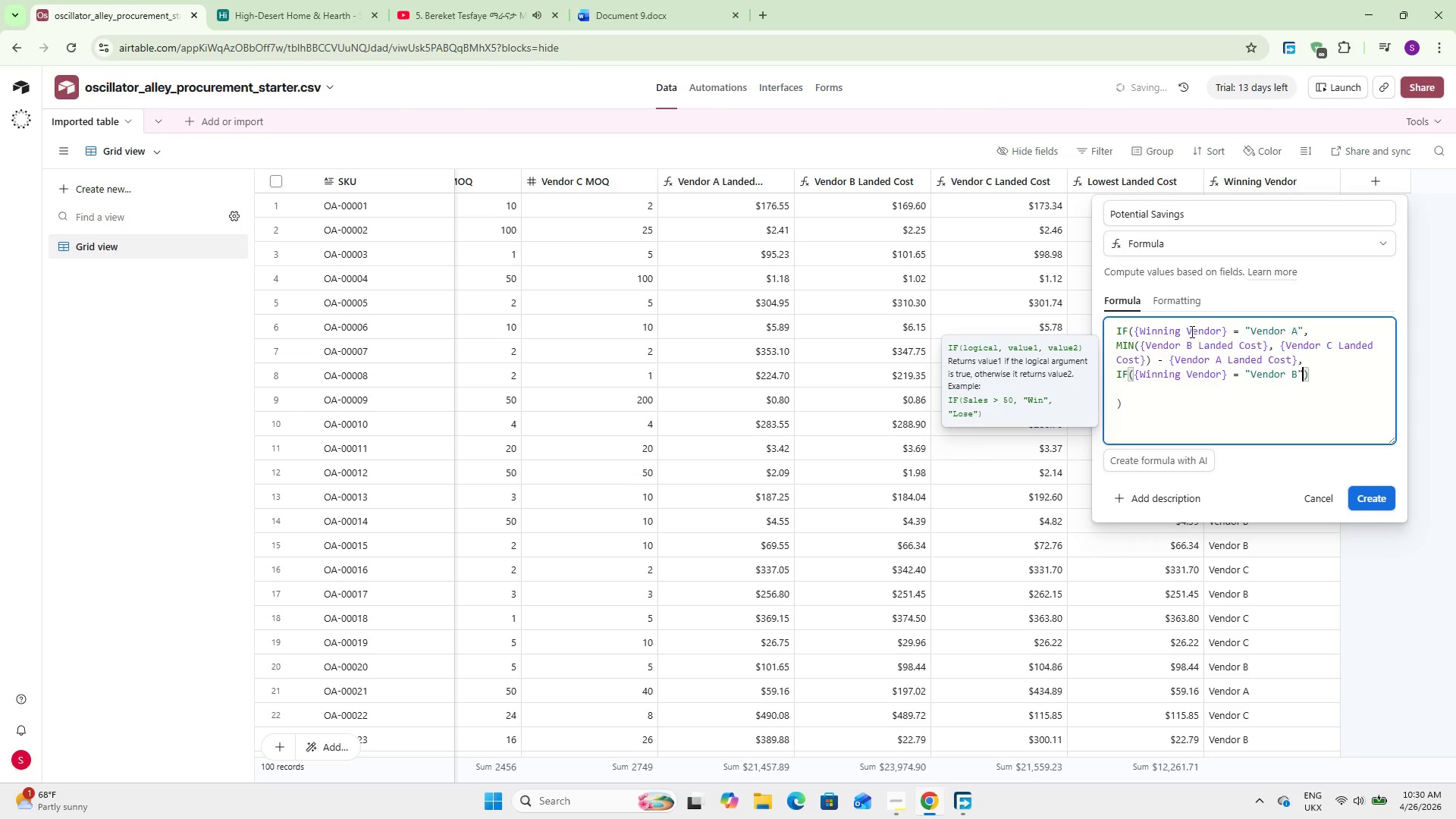 
key(ArrowRight)
 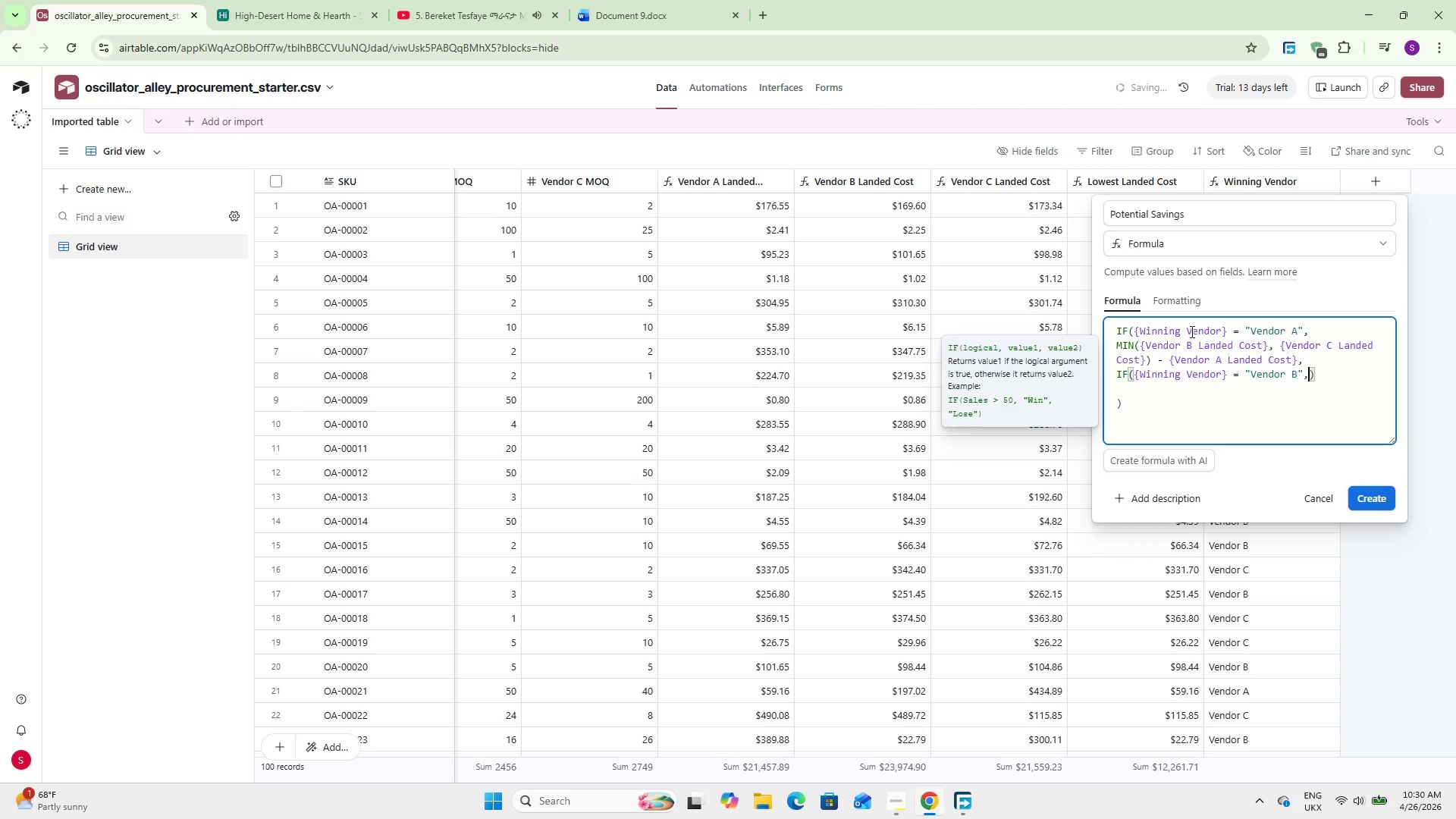 
key(Comma)
 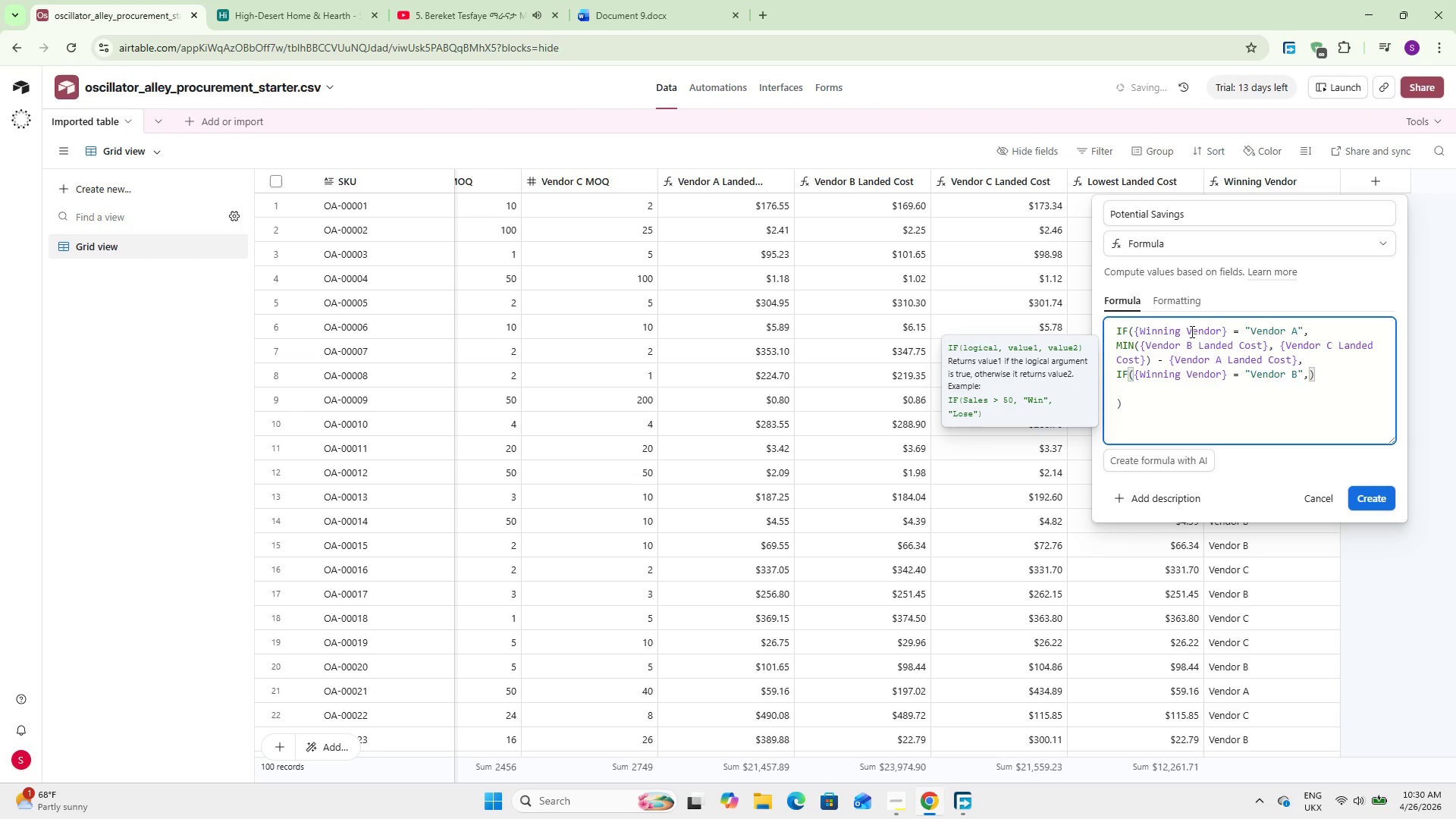 
key(Enter)
 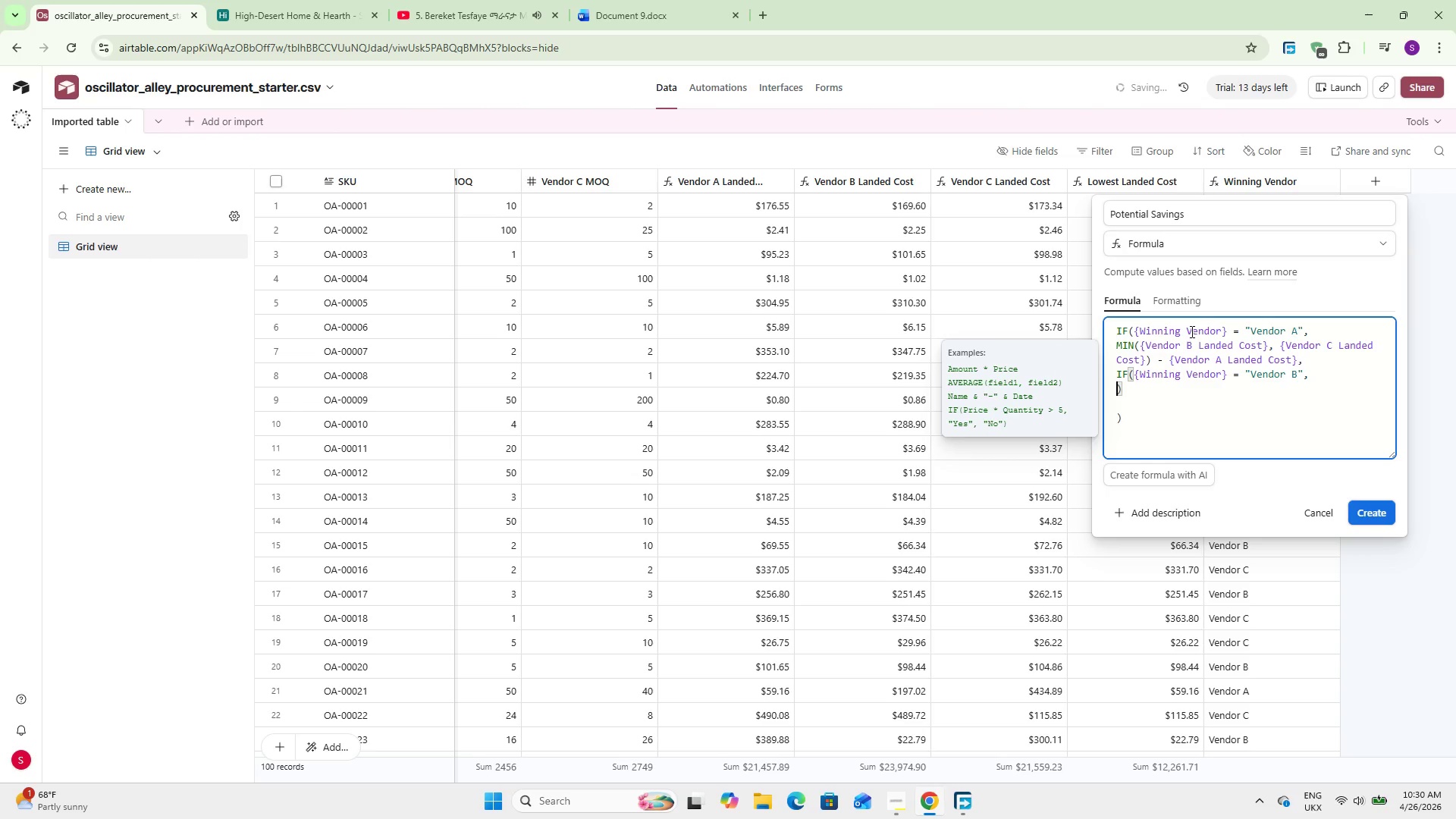 
hold_key(key=ShiftLeft, duration=0.52)
 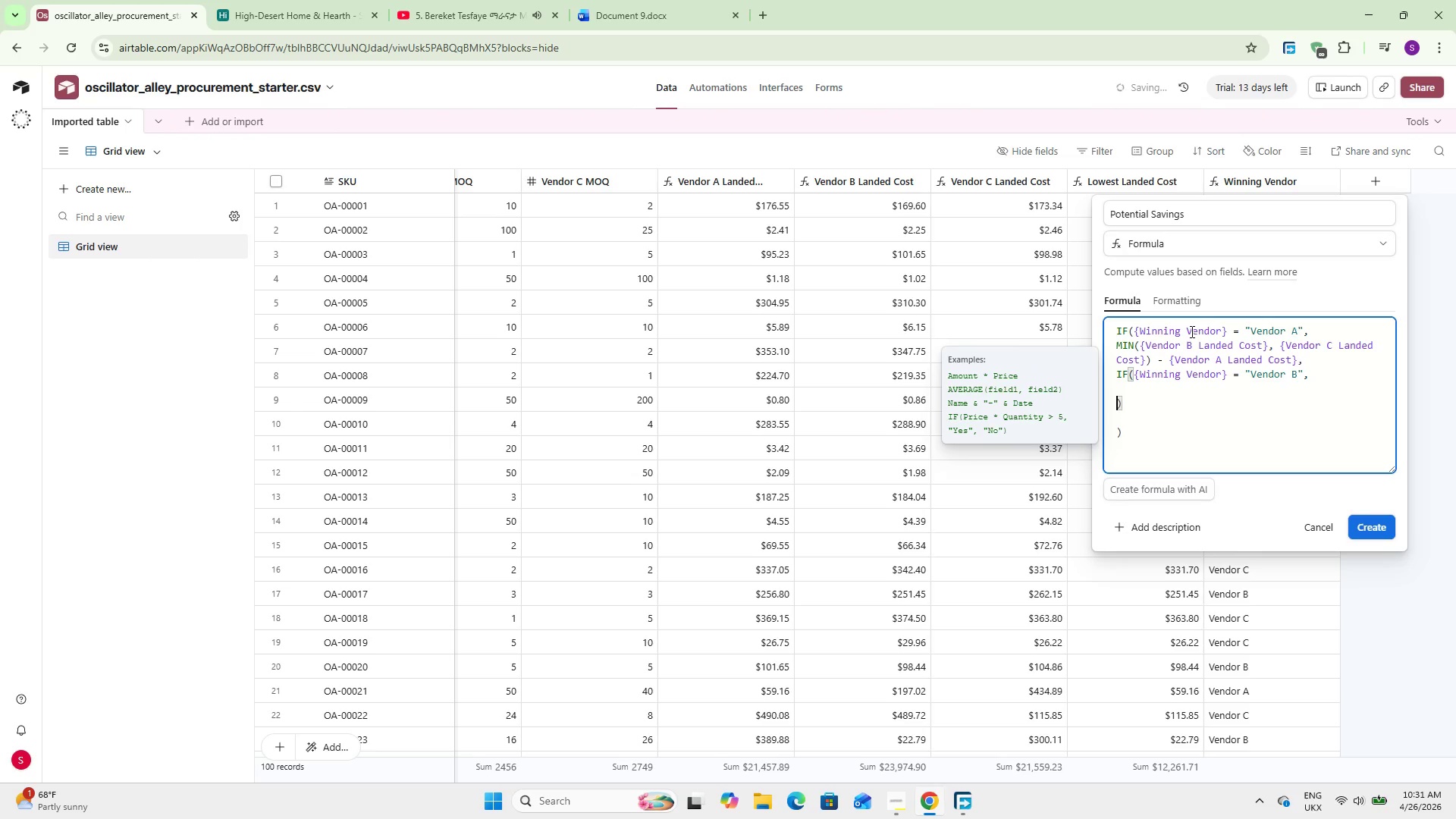 
key(Enter)
 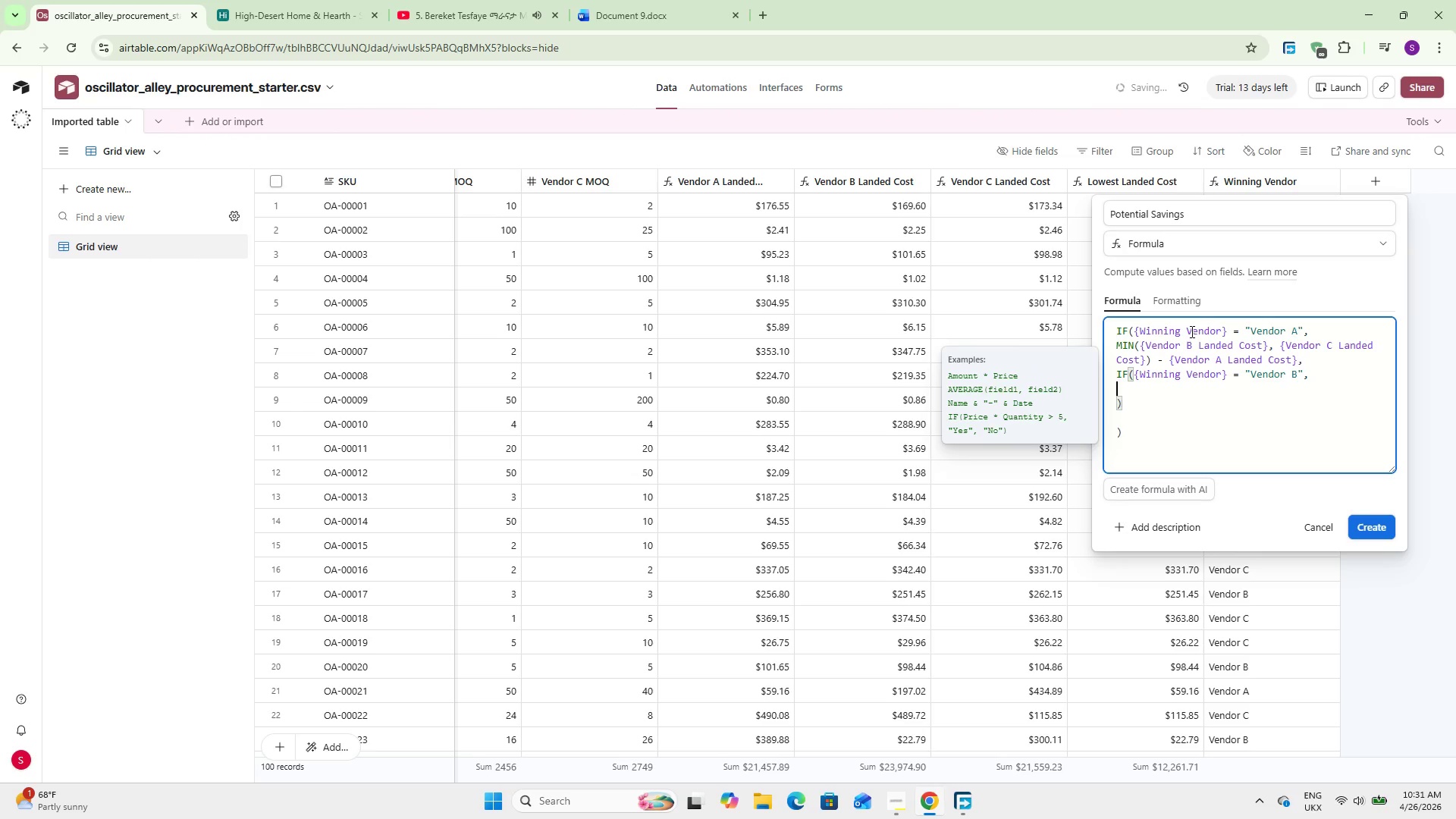 
key(ArrowUp)
 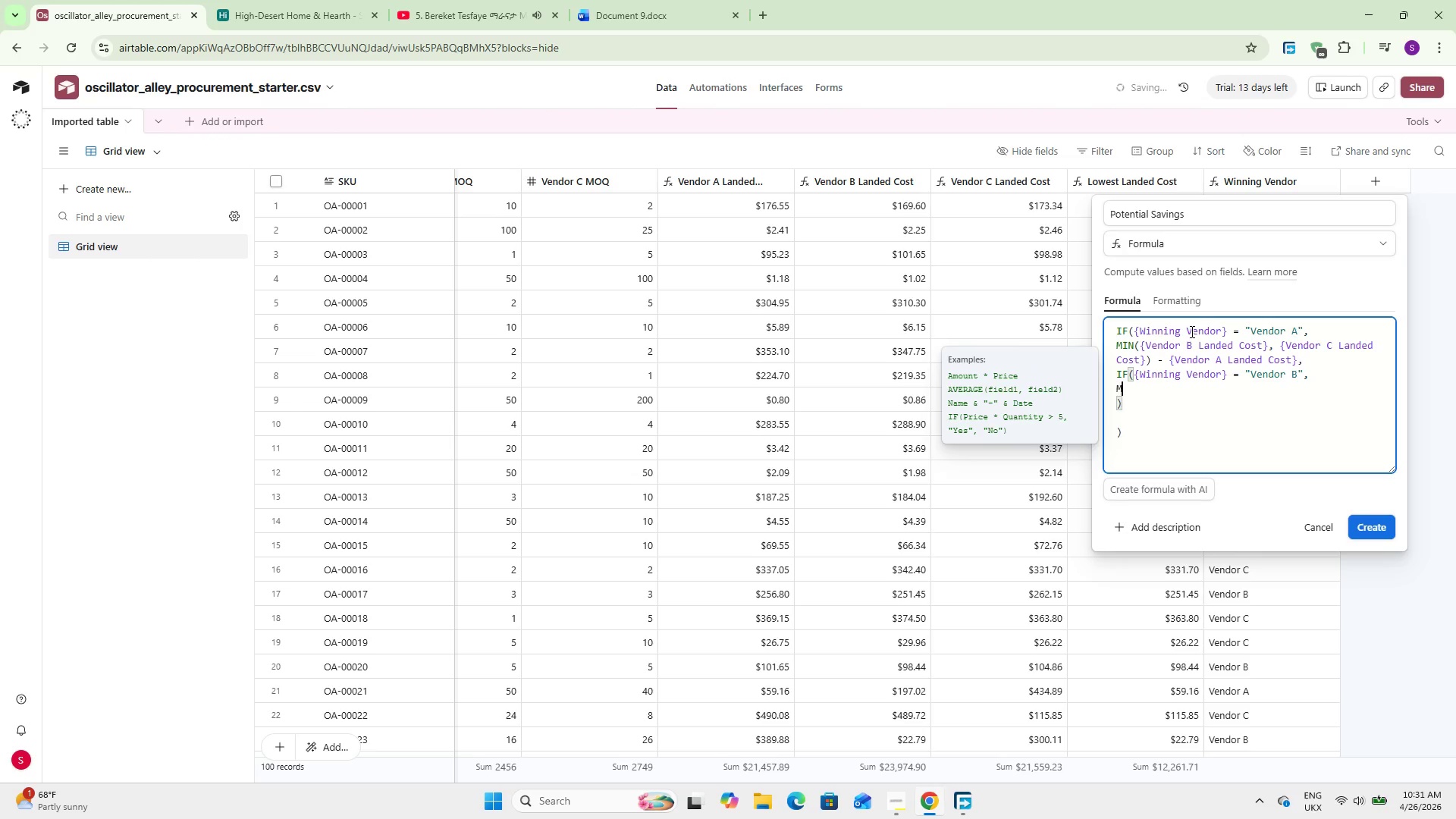 
type(MIN)
 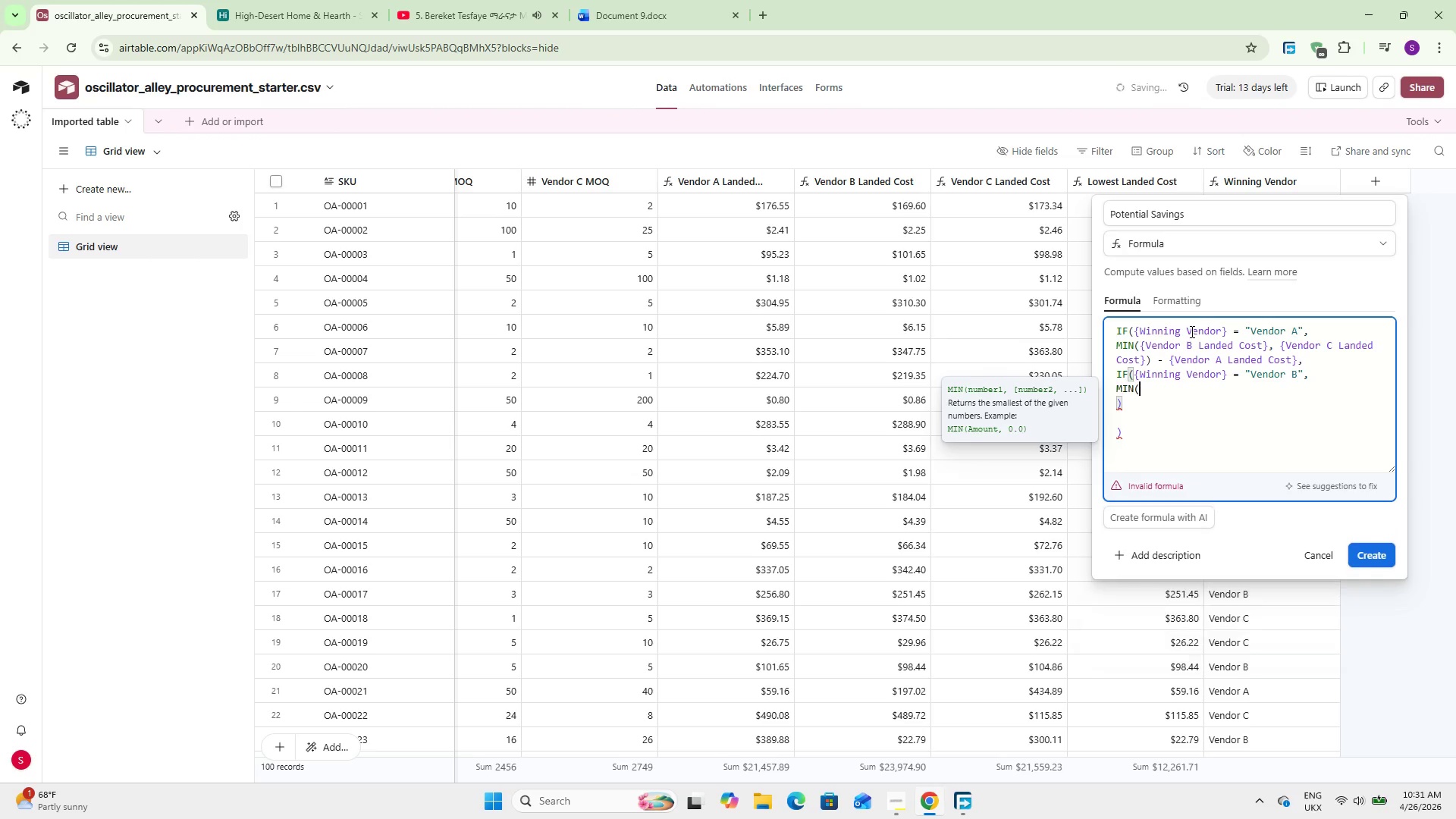 
key(Enter)
 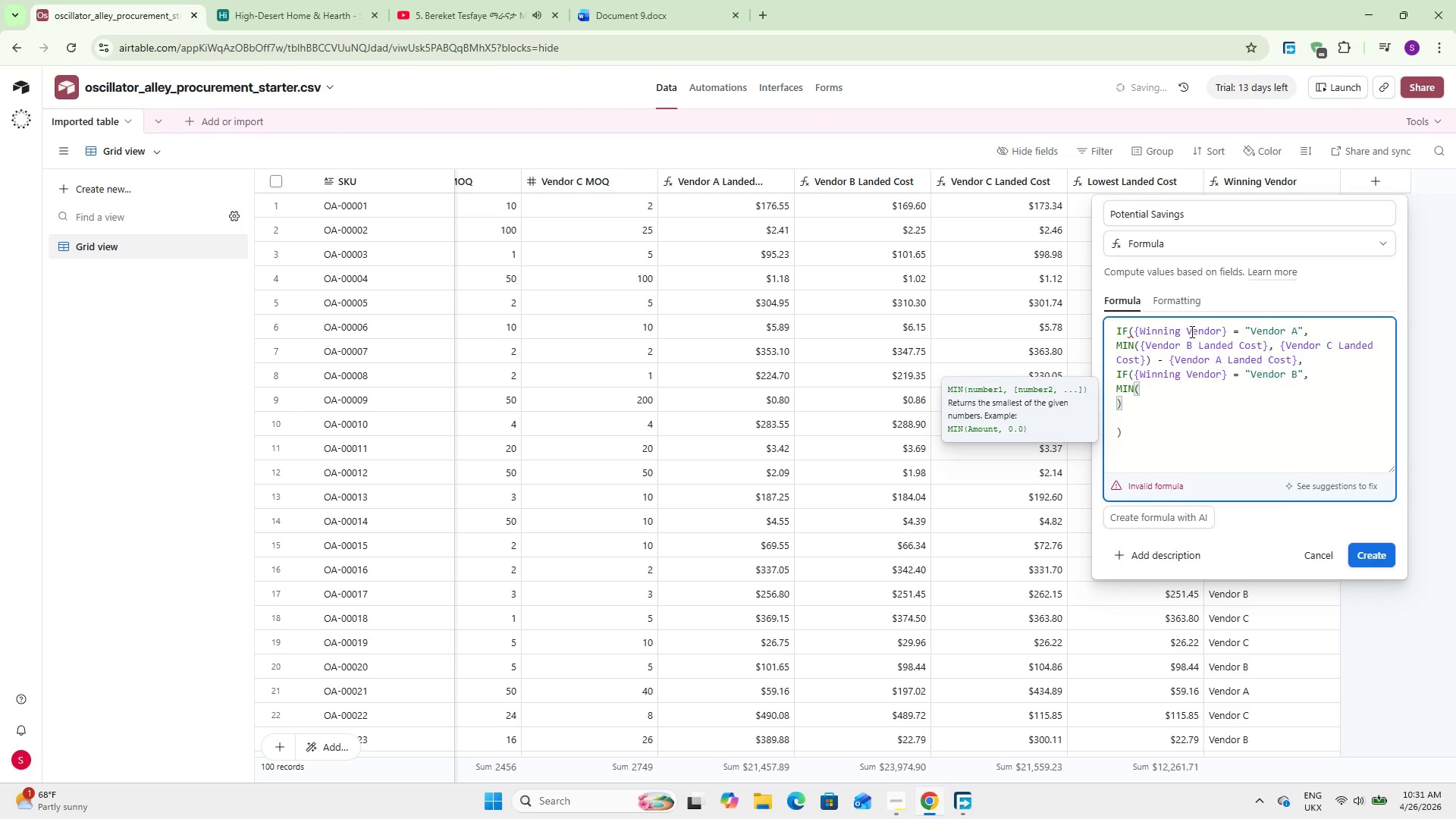 
wait(5.44)
 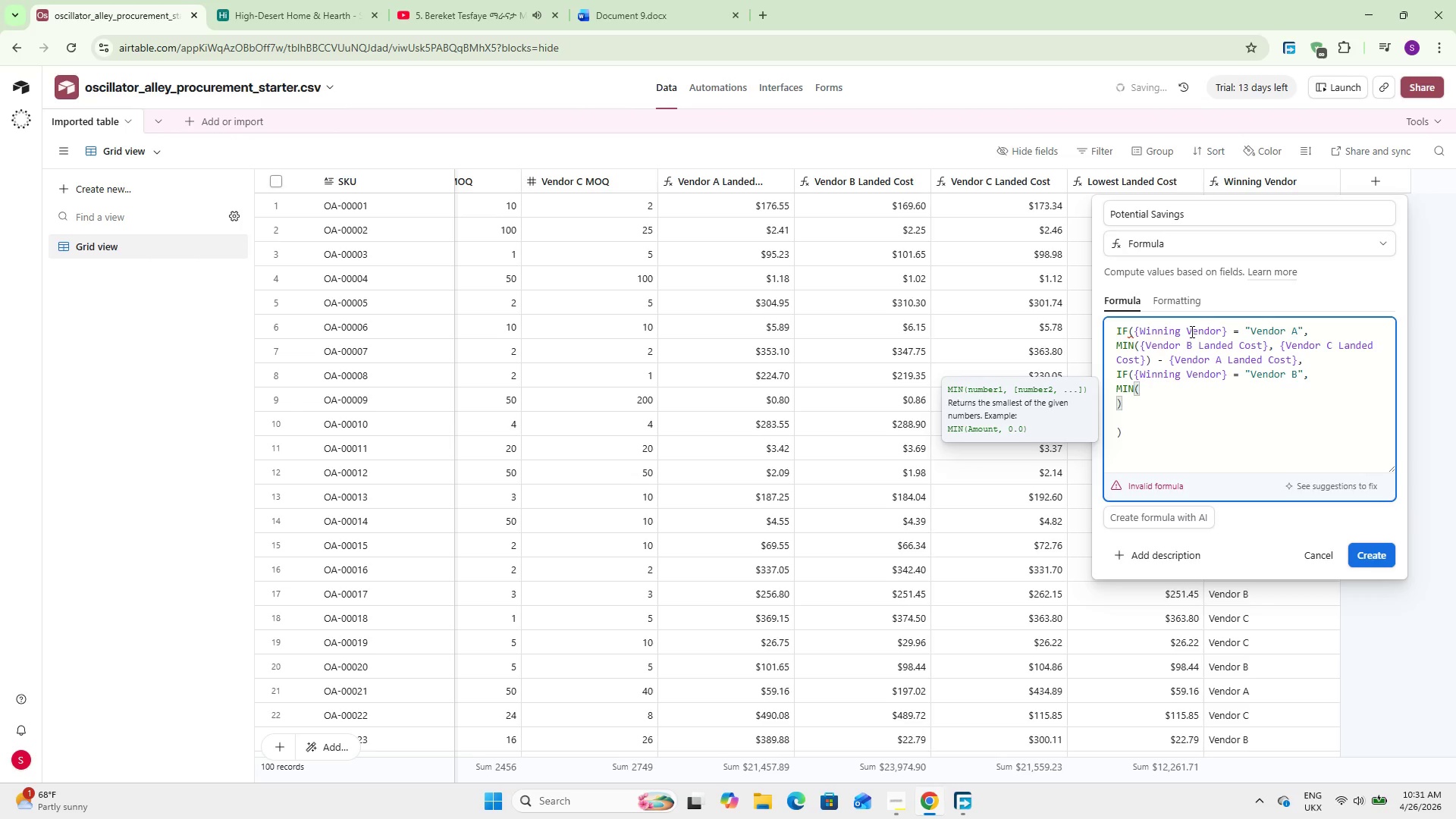 
type({ven)
 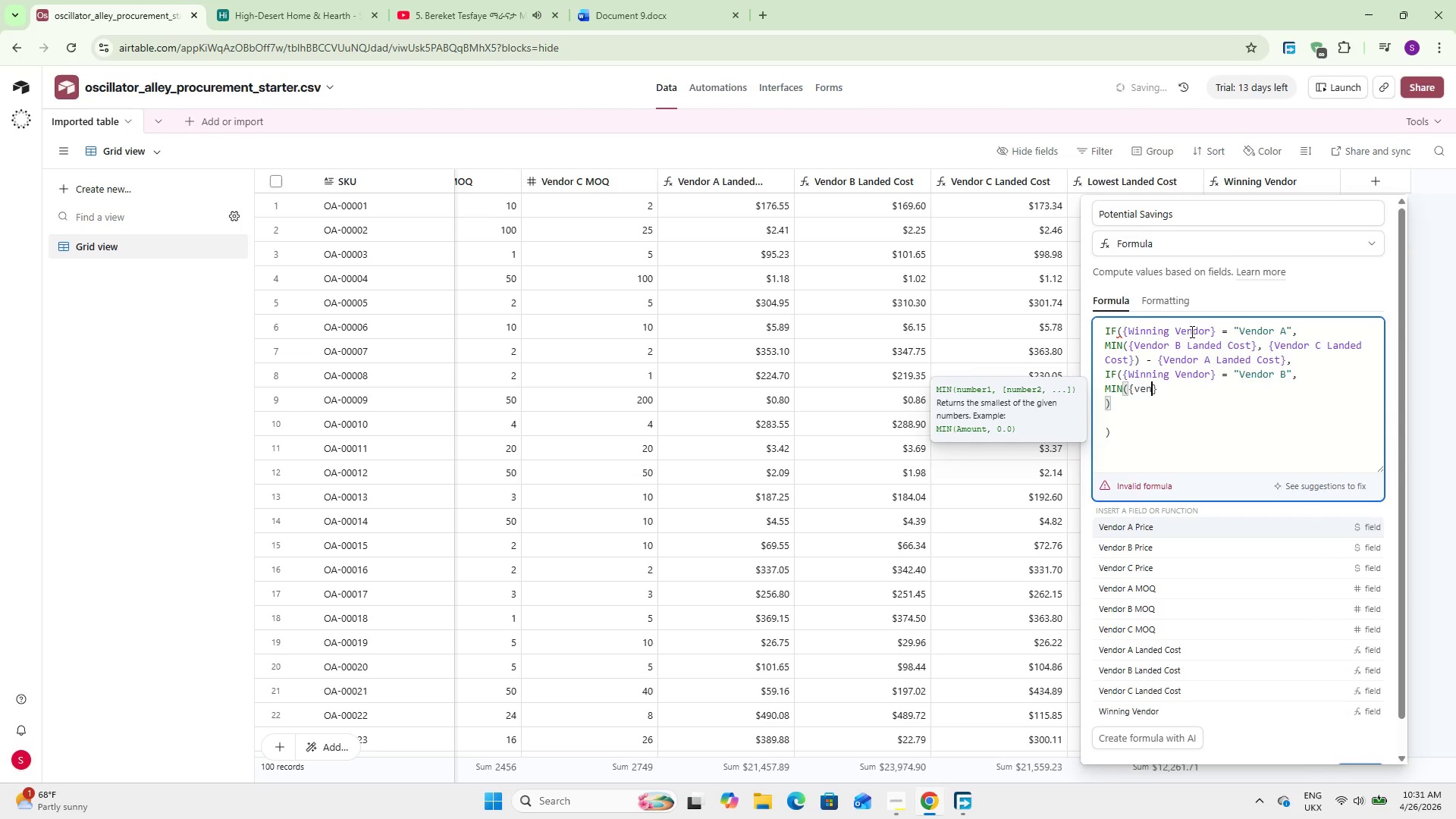 
wait(5.89)
 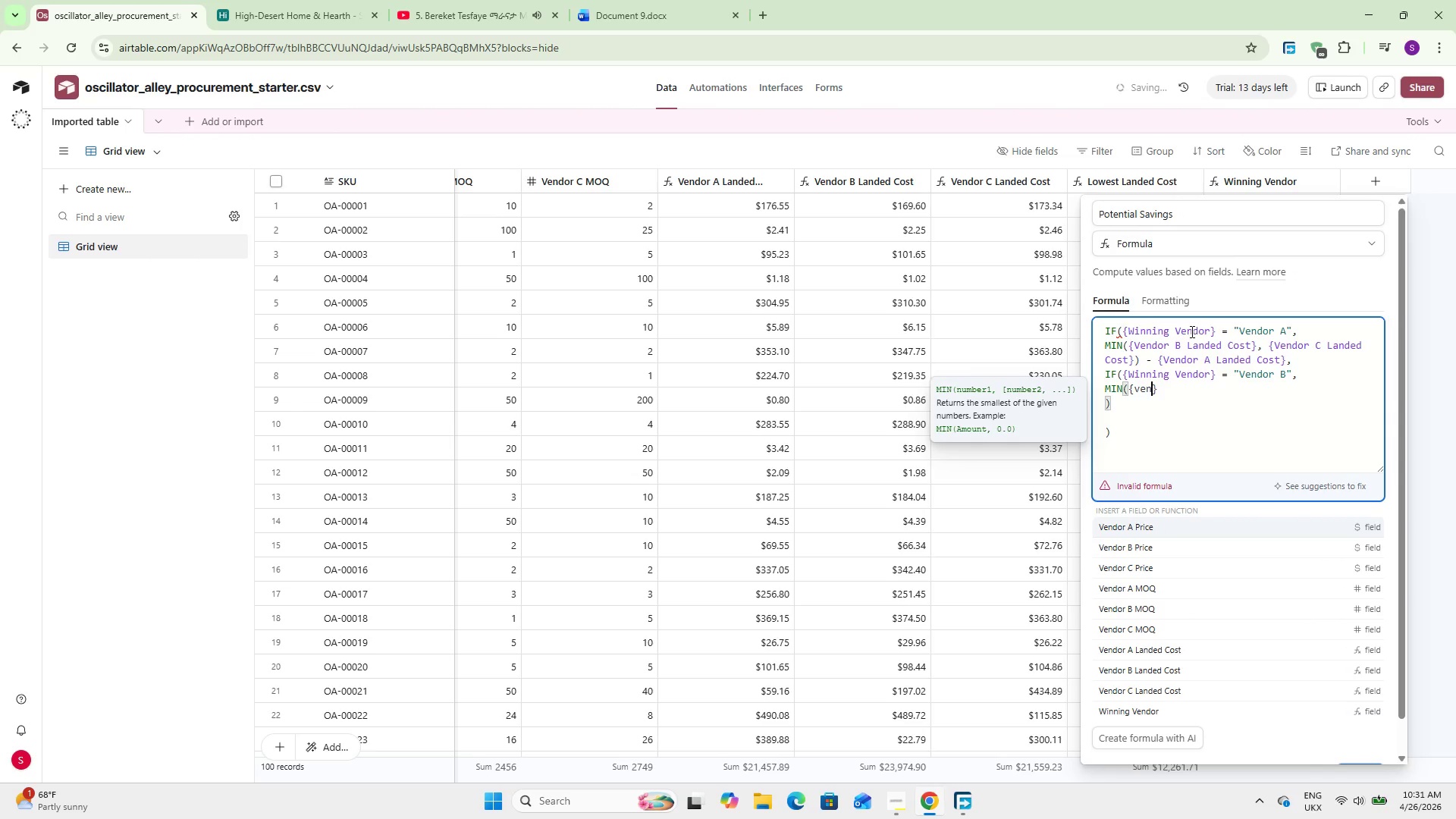 
key(ArrowDown)
 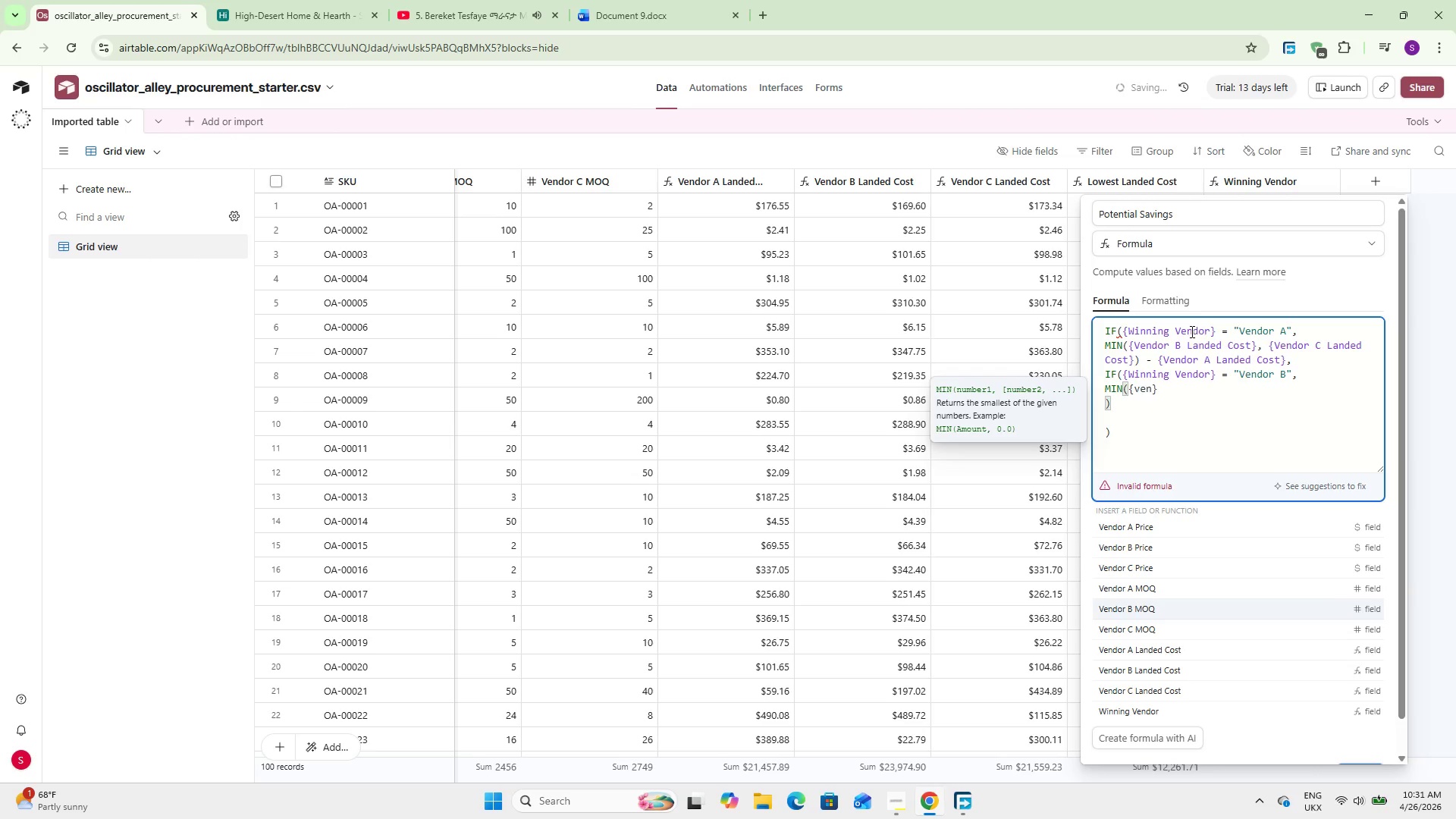 
key(ArrowDown)
 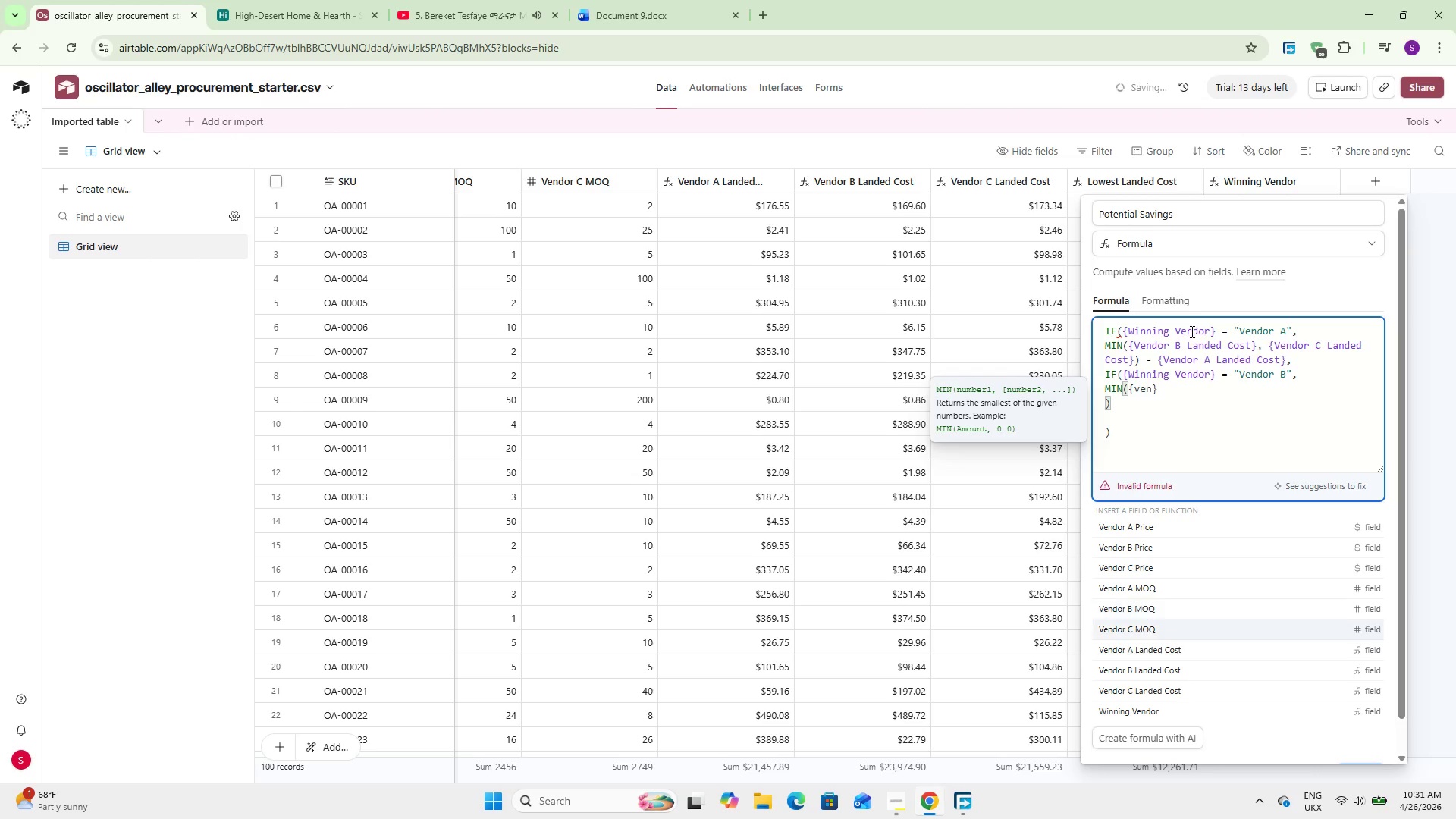 
key(ArrowDown)
 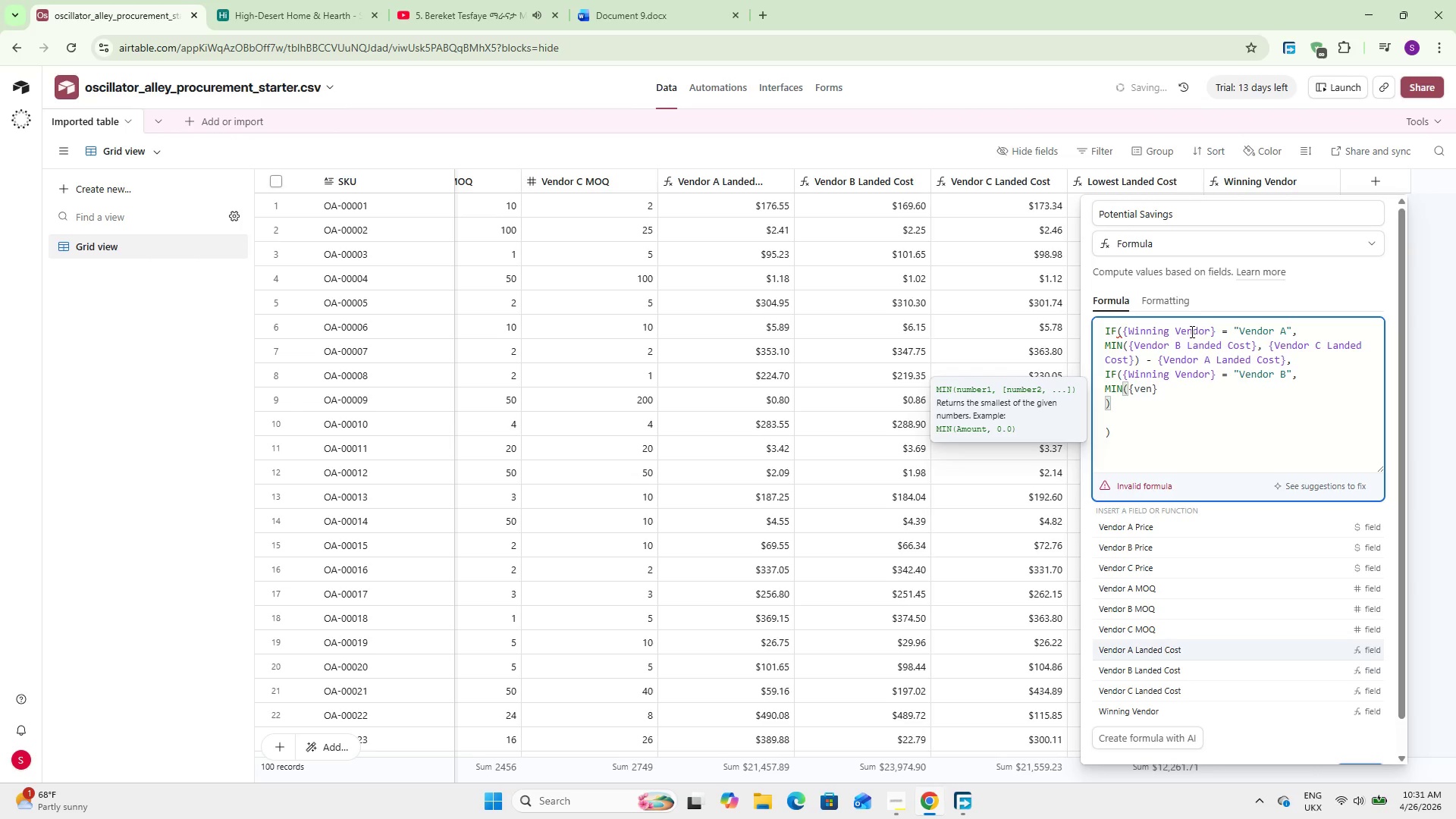 
key(ArrowDown)
 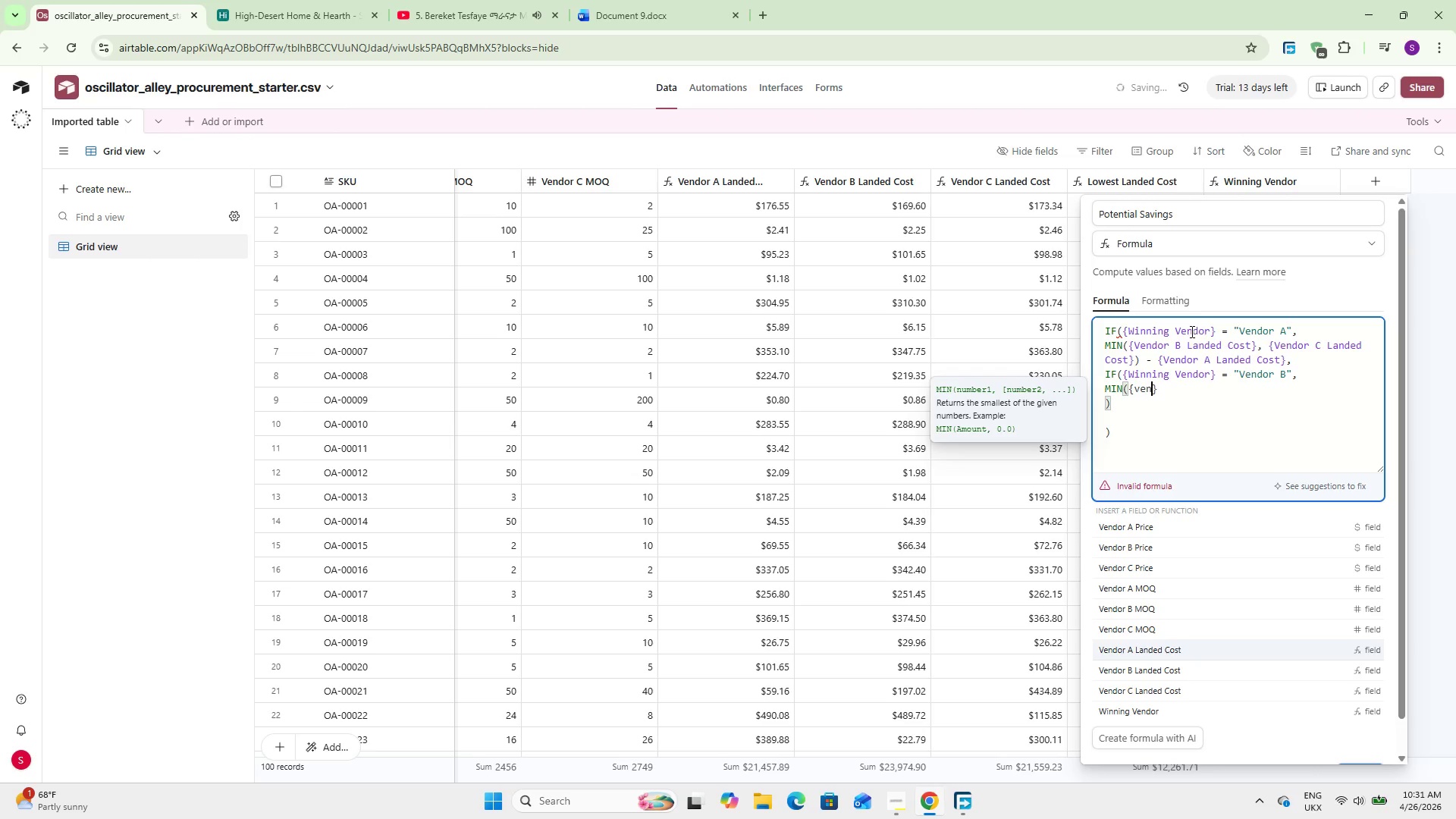 
key(ArrowDown)
 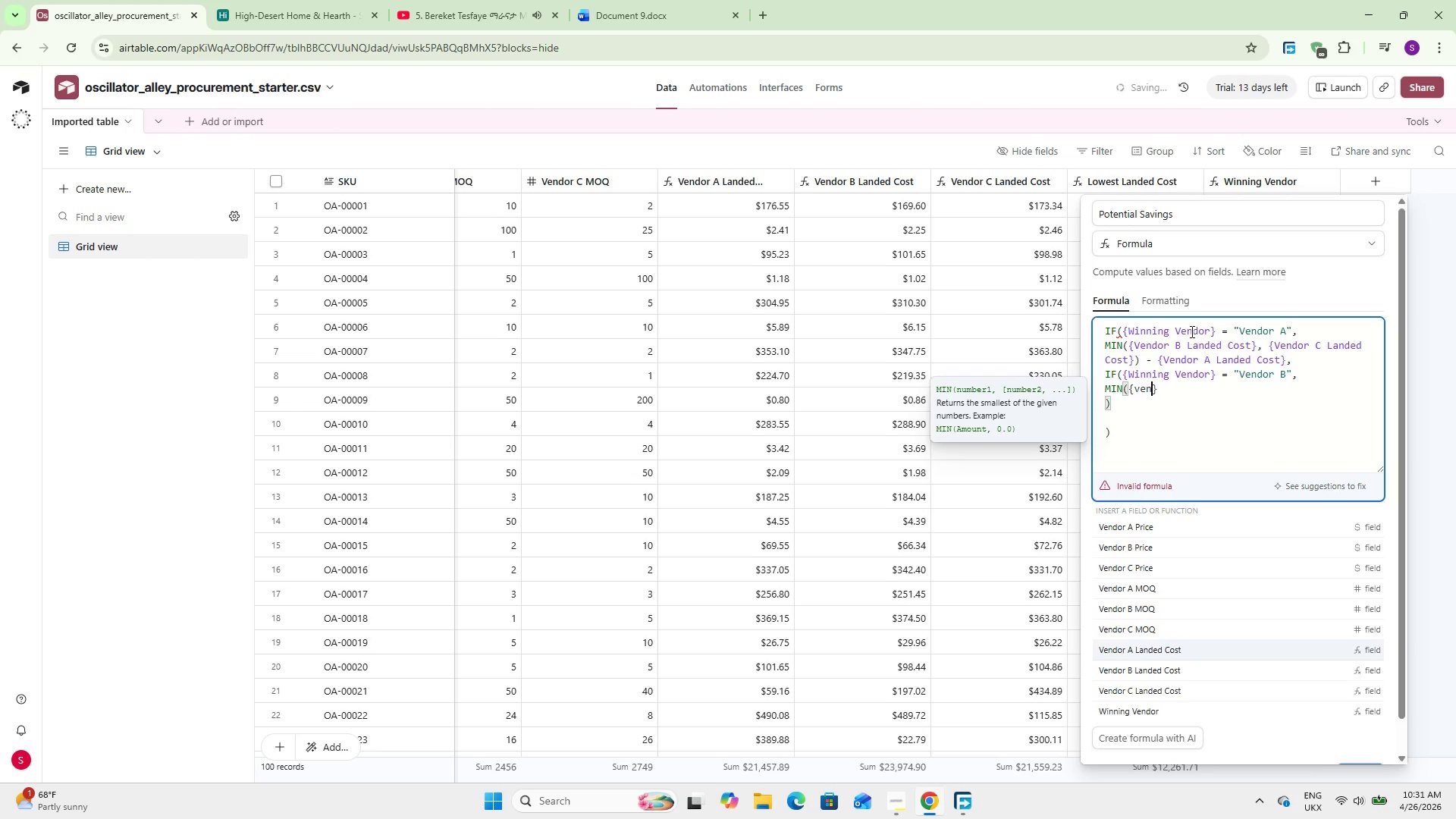 
key(ArrowDown)
 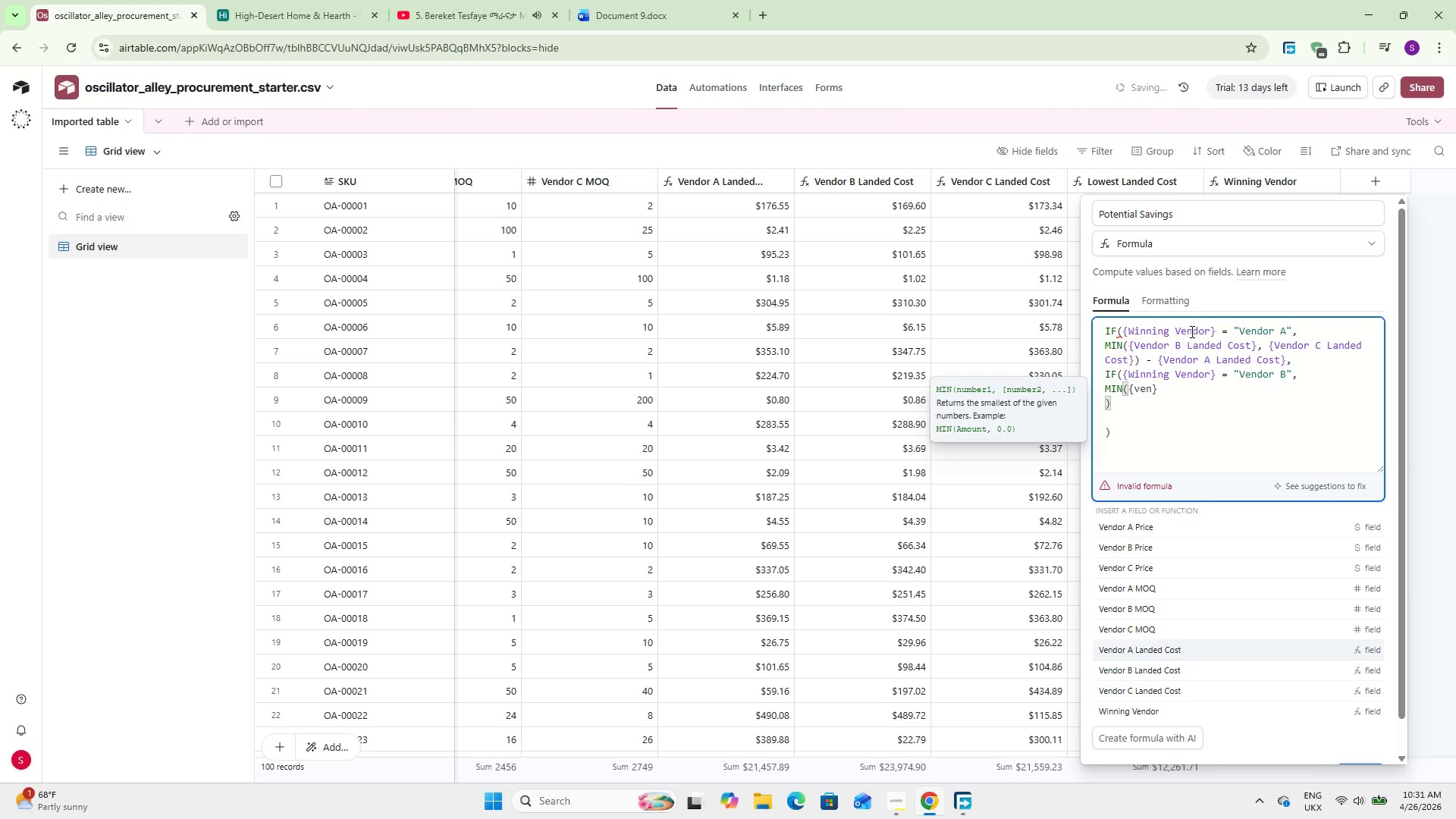 
wait(6.06)
 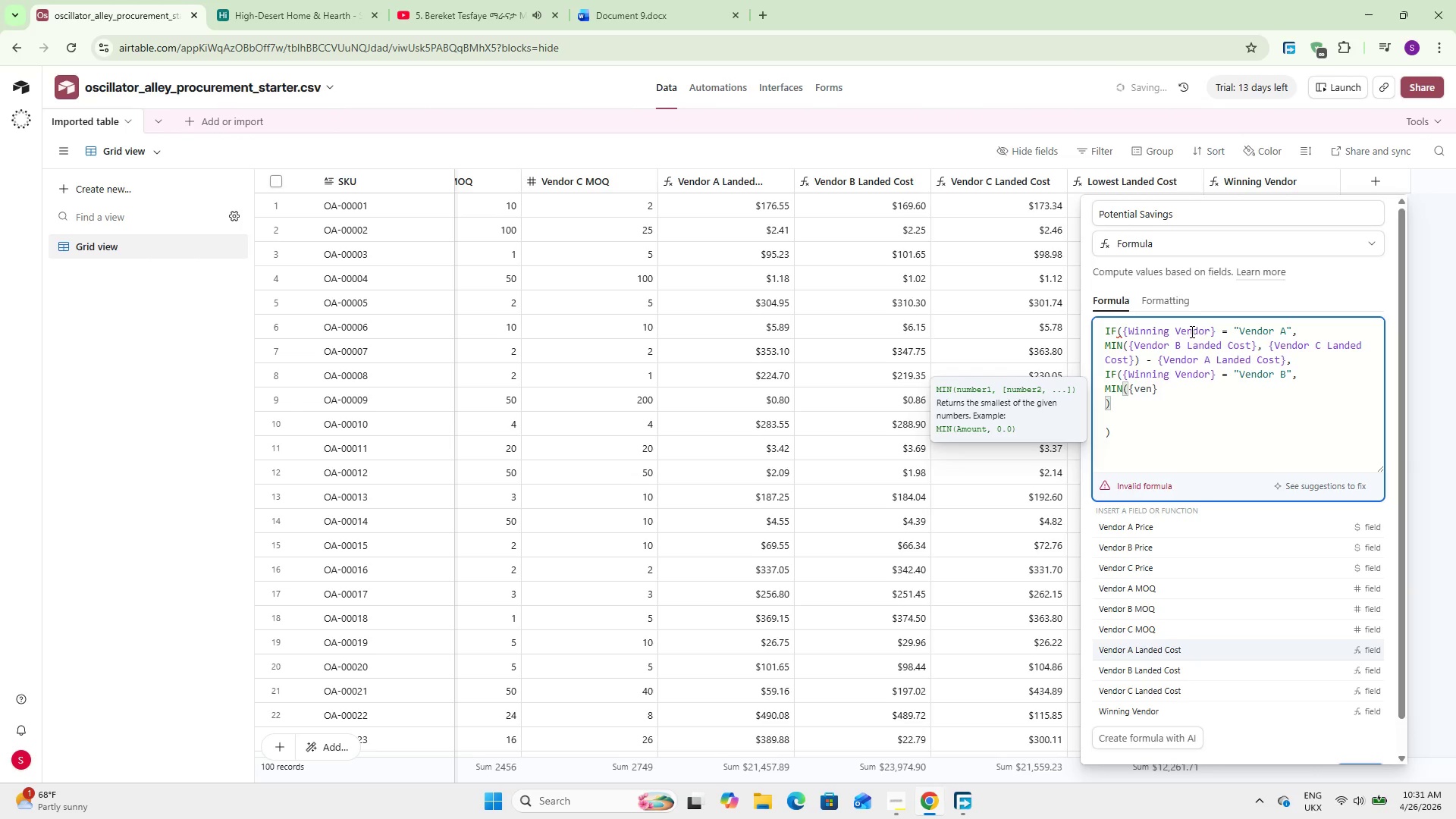 
key(Enter)
 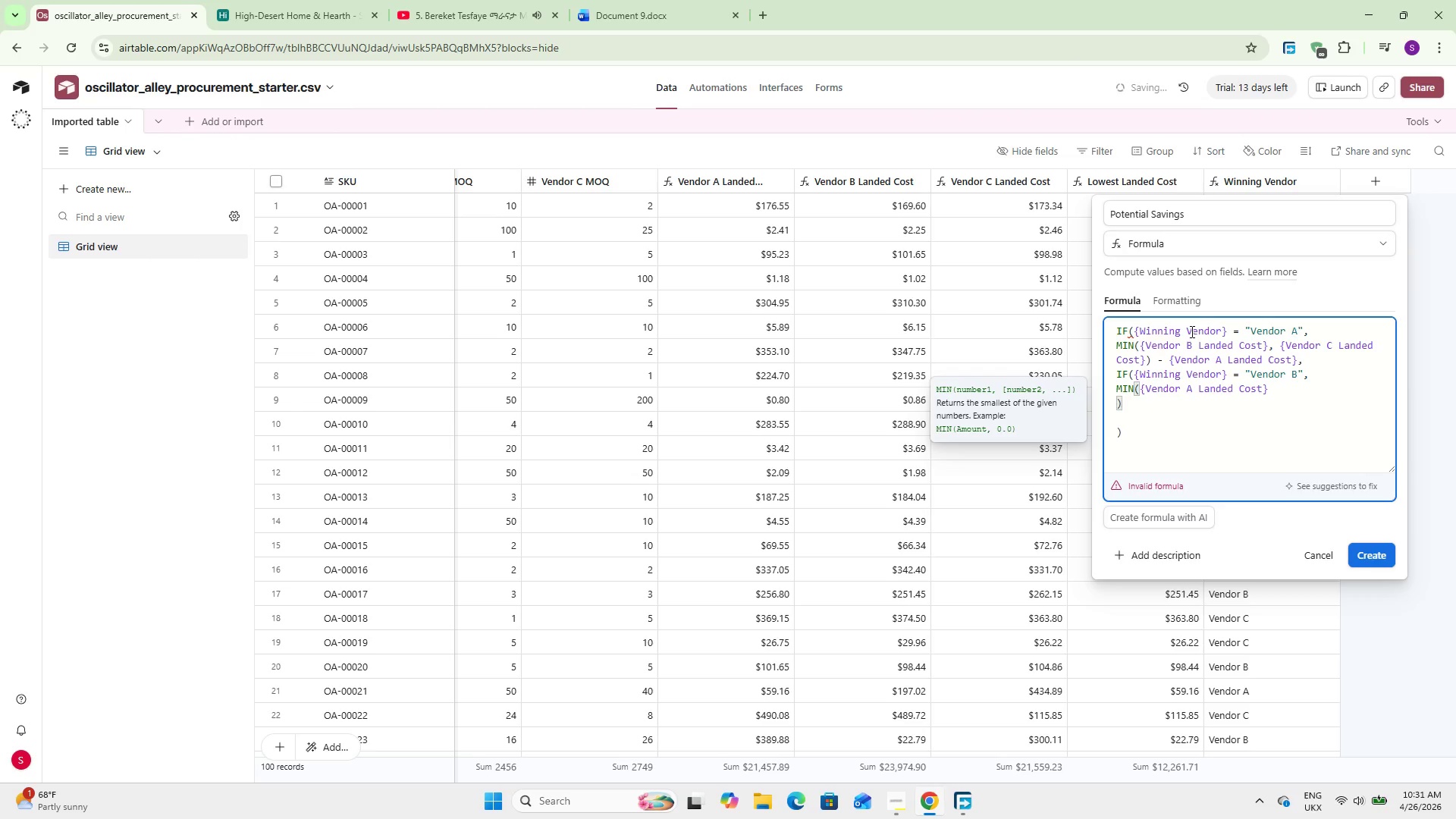 
wait(5.44)
 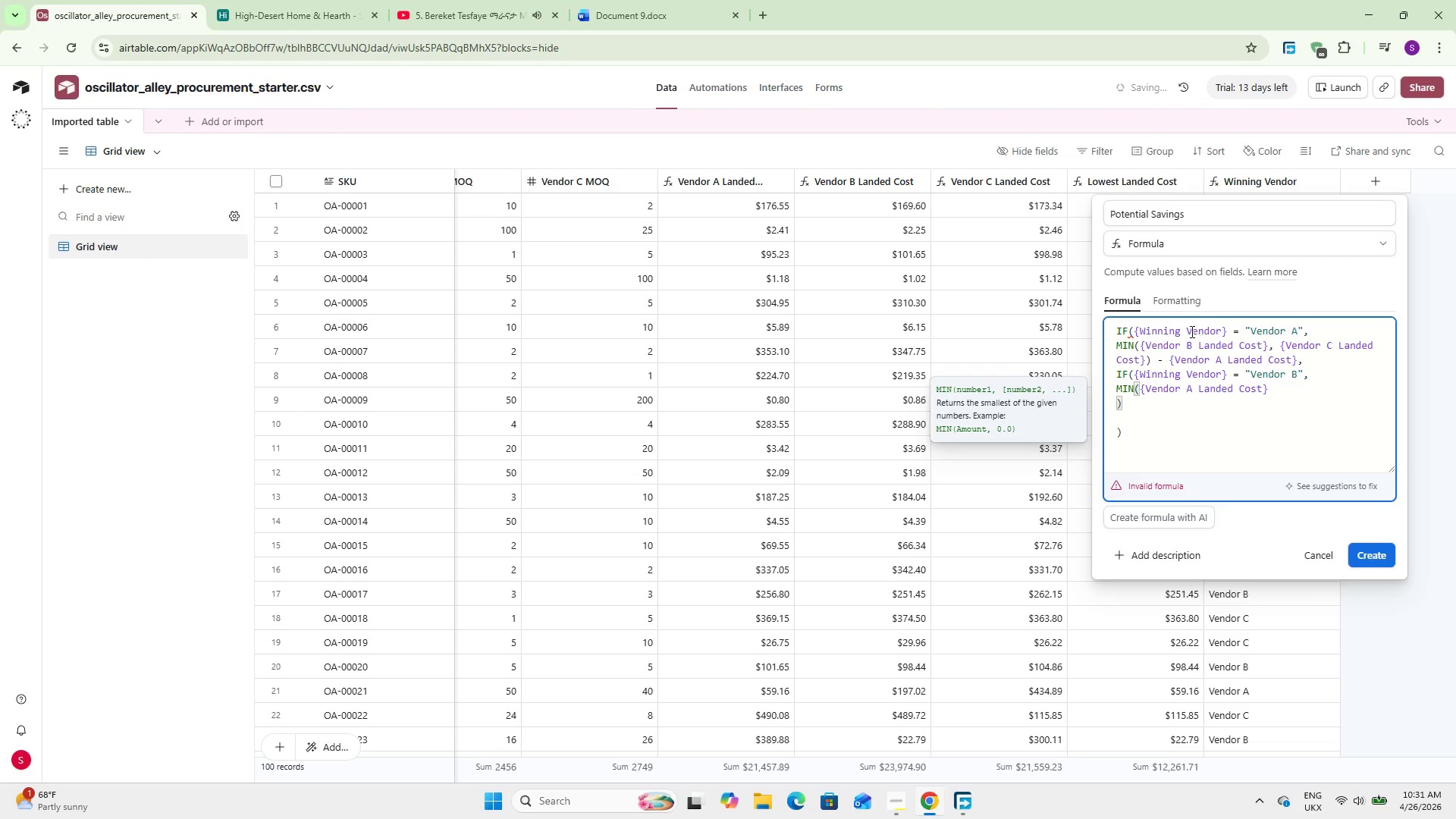 
key(Comma)
 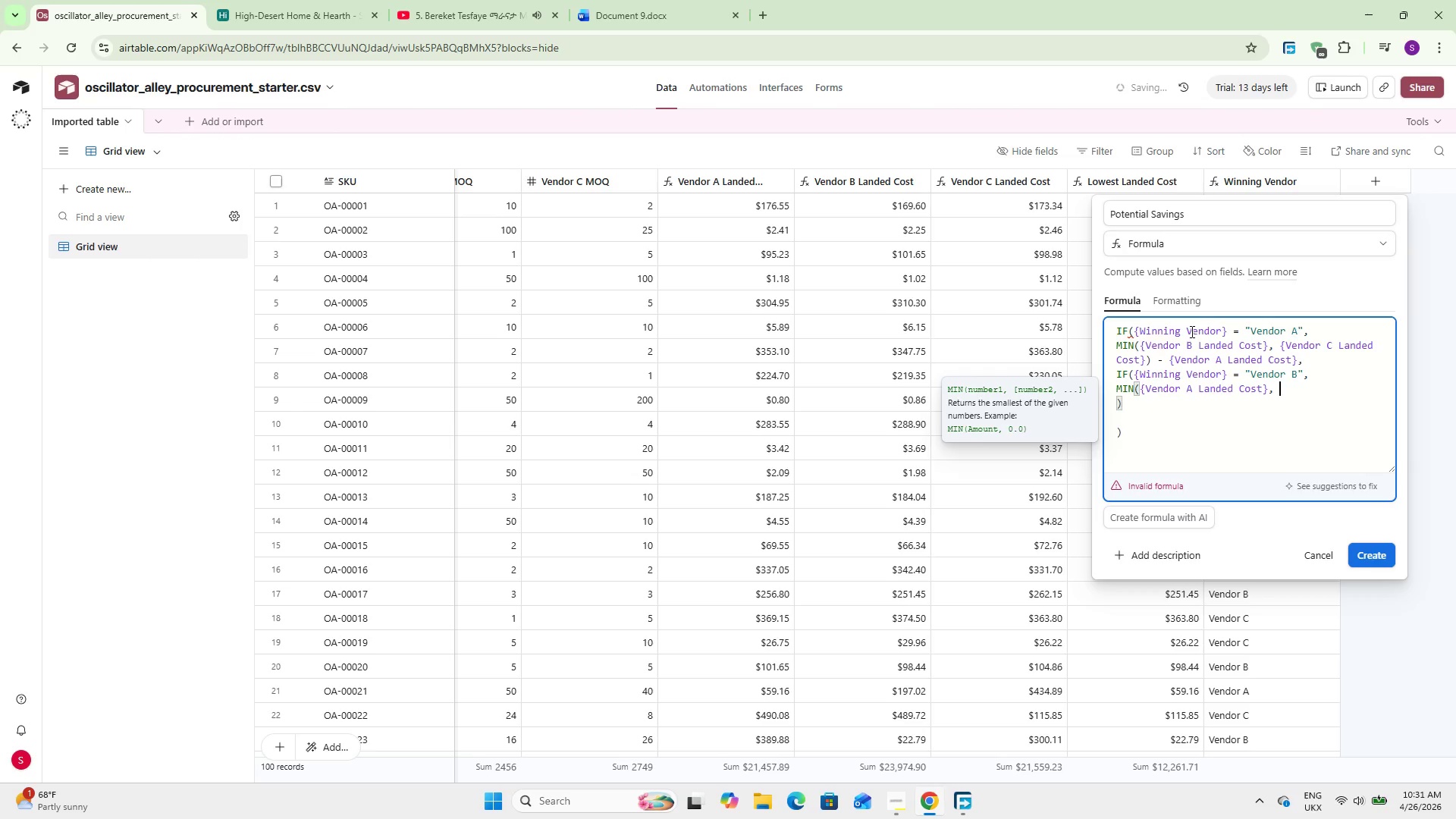 
key(Space)
 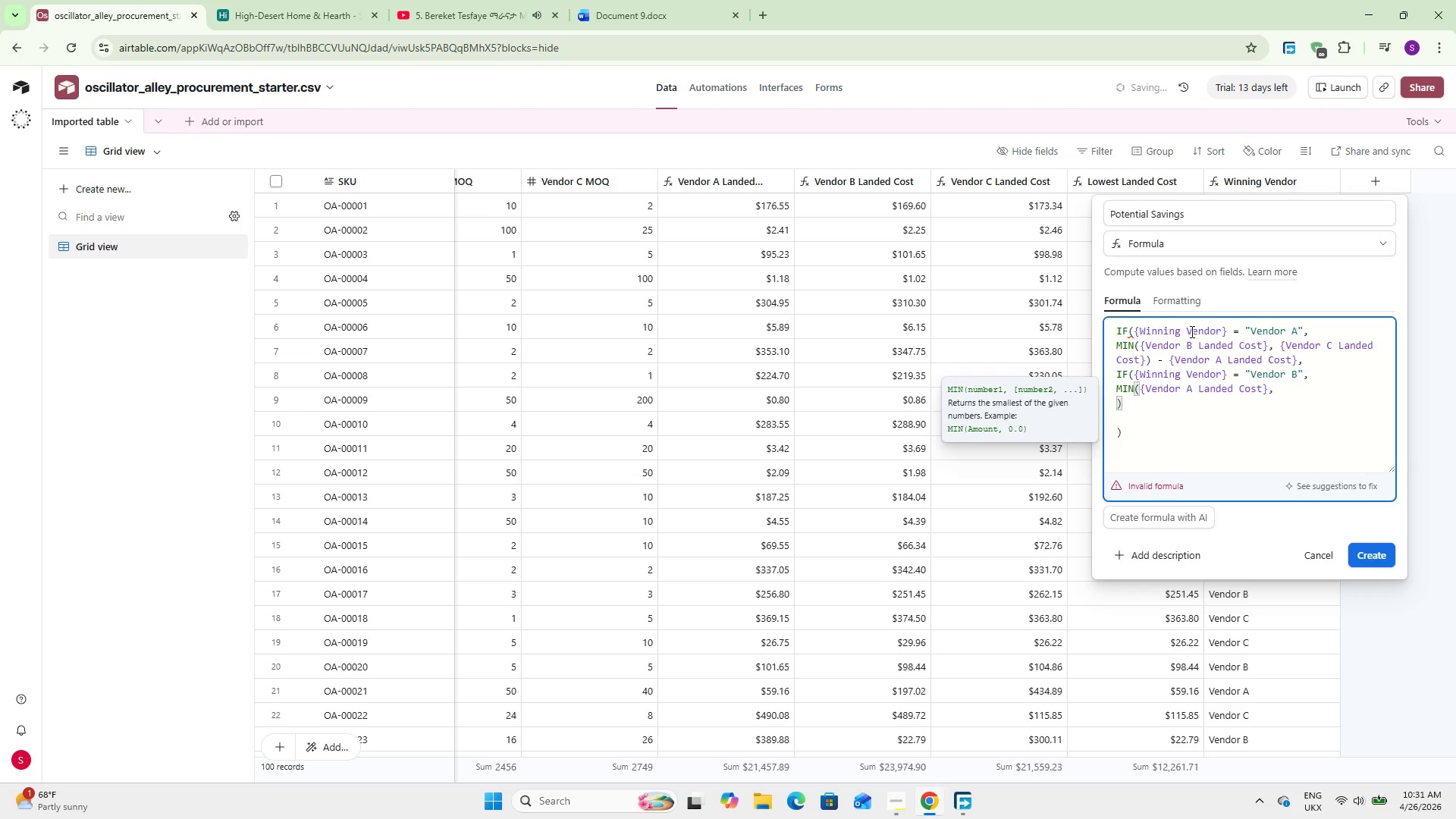 
type({Vend)
 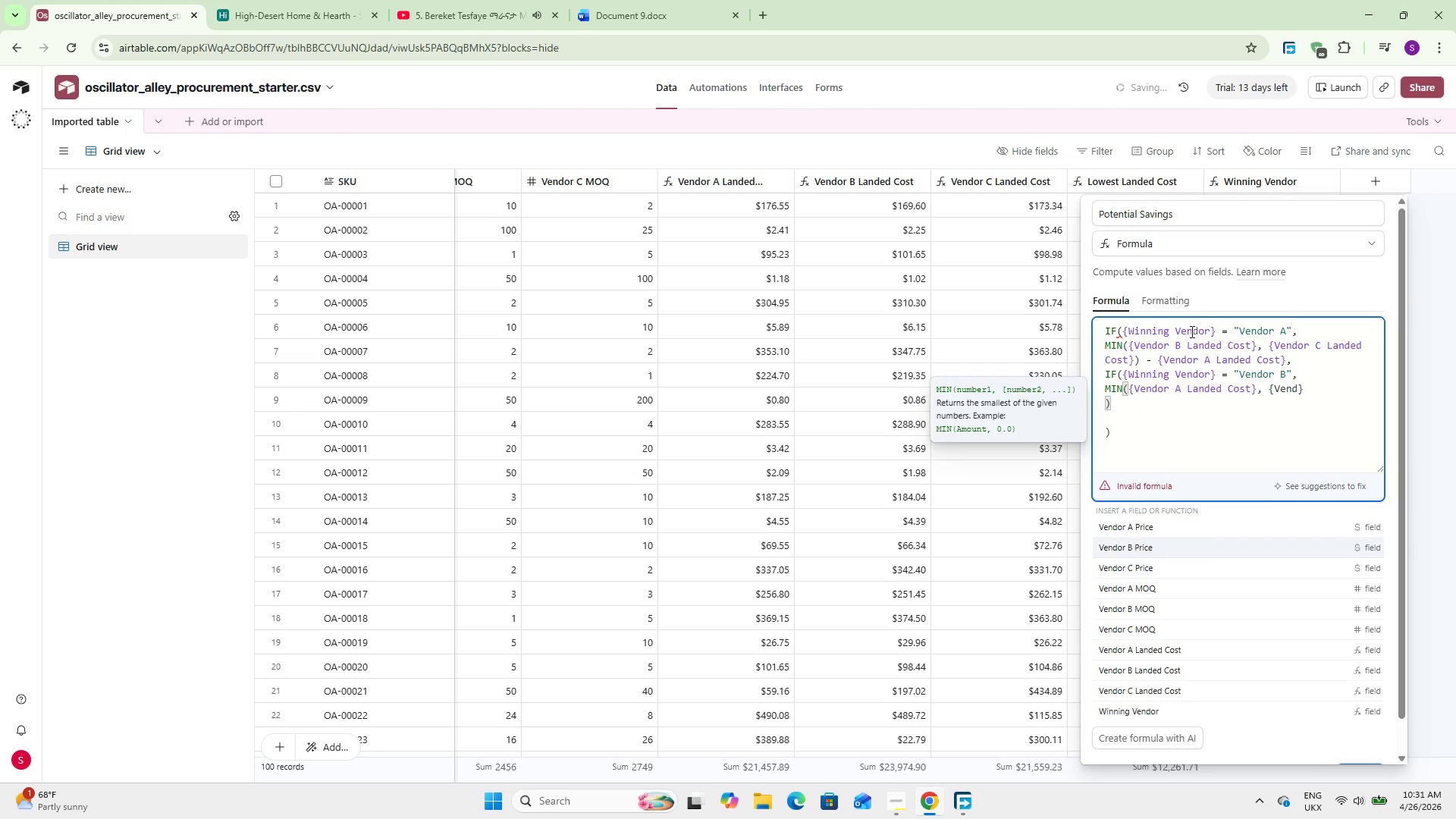 
hold_key(key=ArrowDown, duration=0.66)
 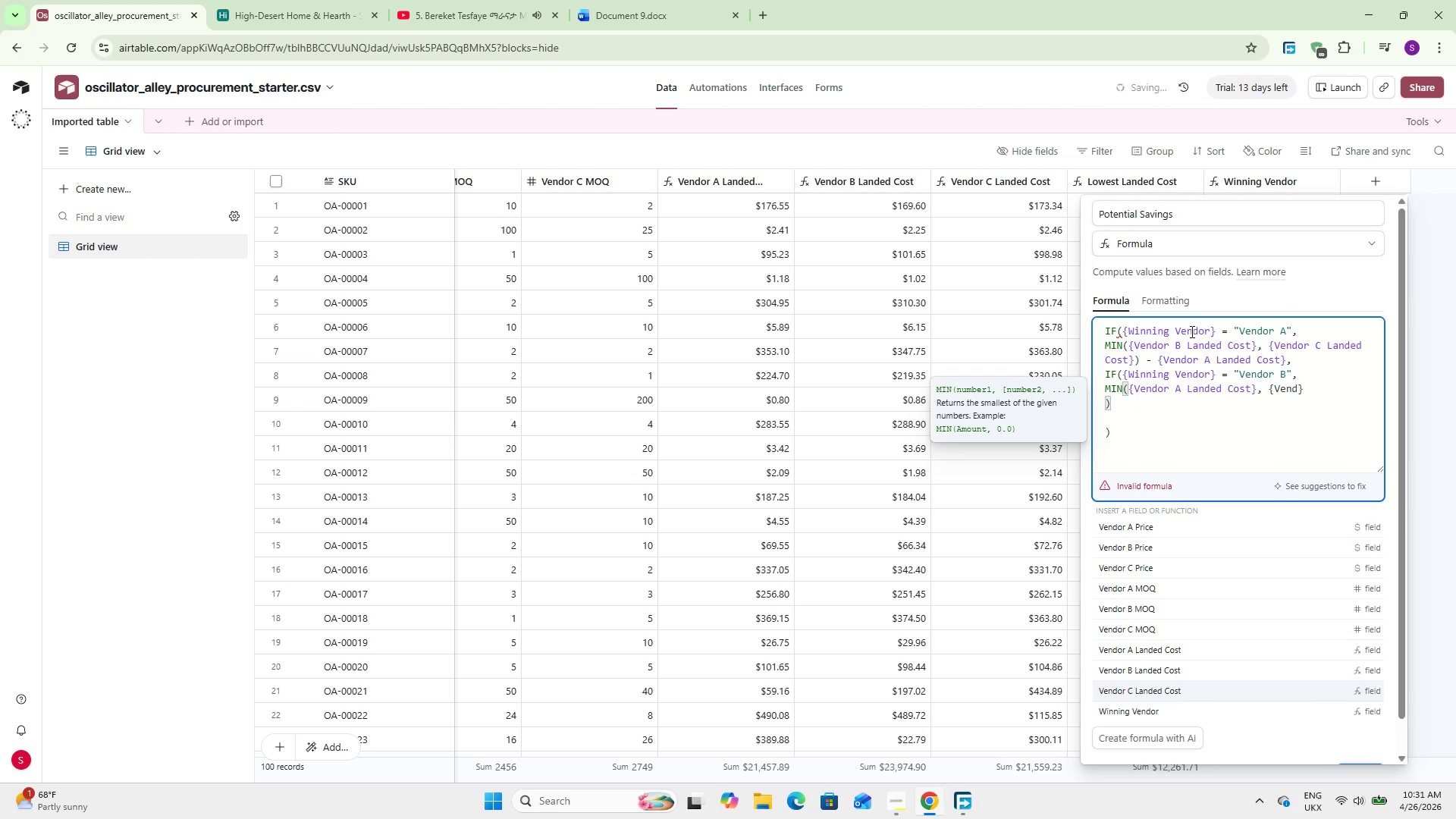 
key(ArrowDown)
 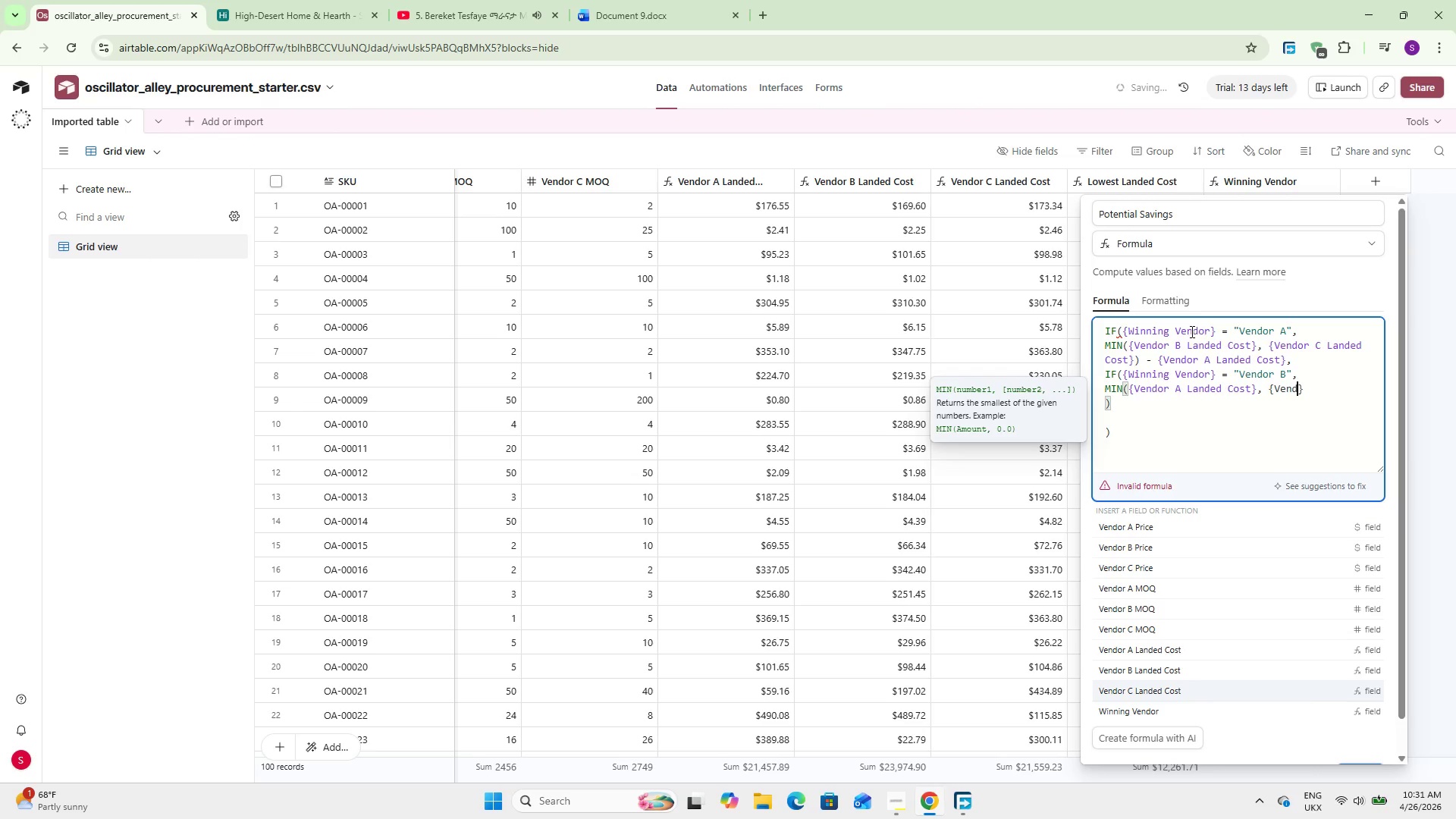 
key(ArrowDown)
 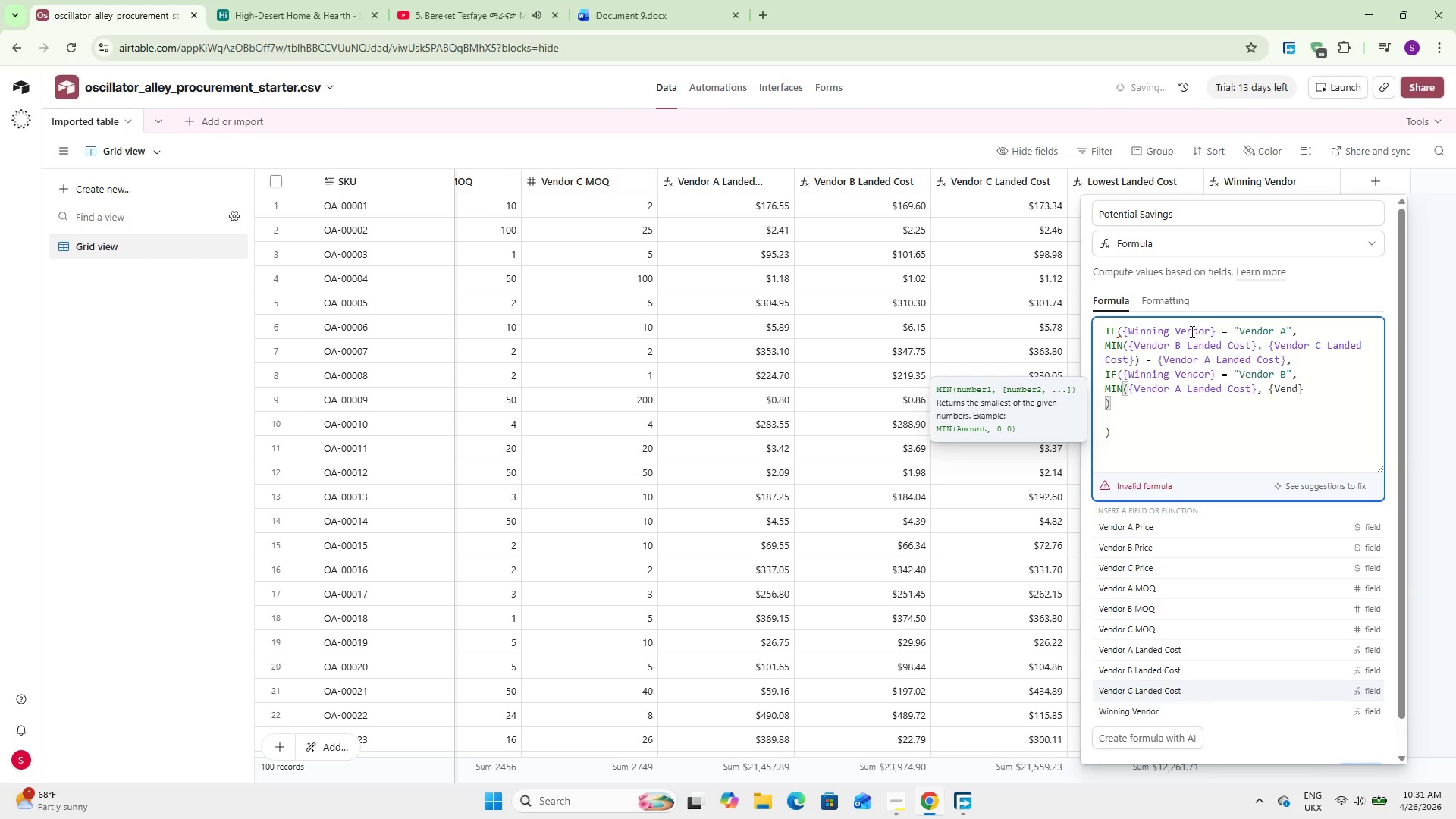 
key(Enter)
 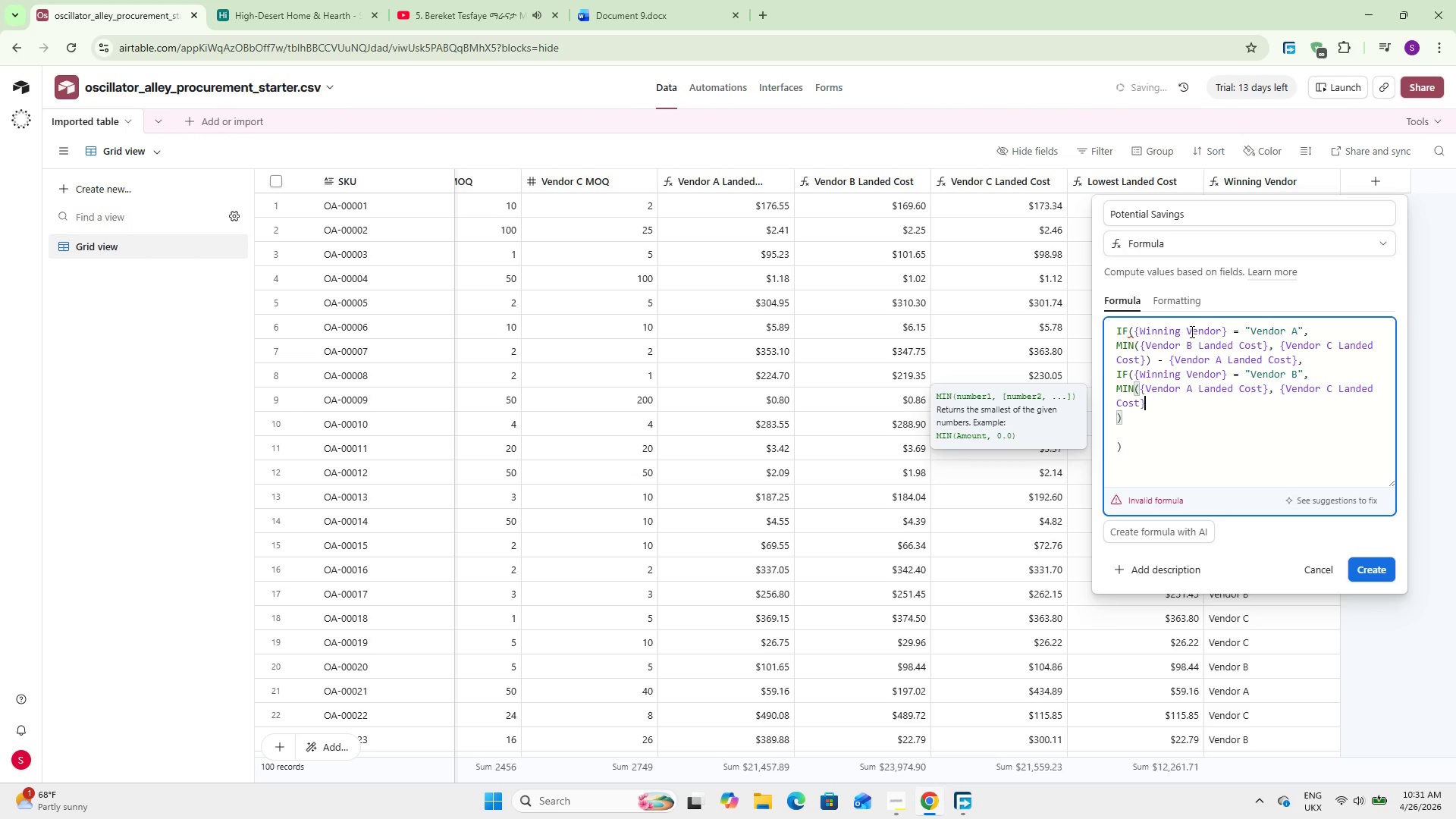 
wait(7.69)
 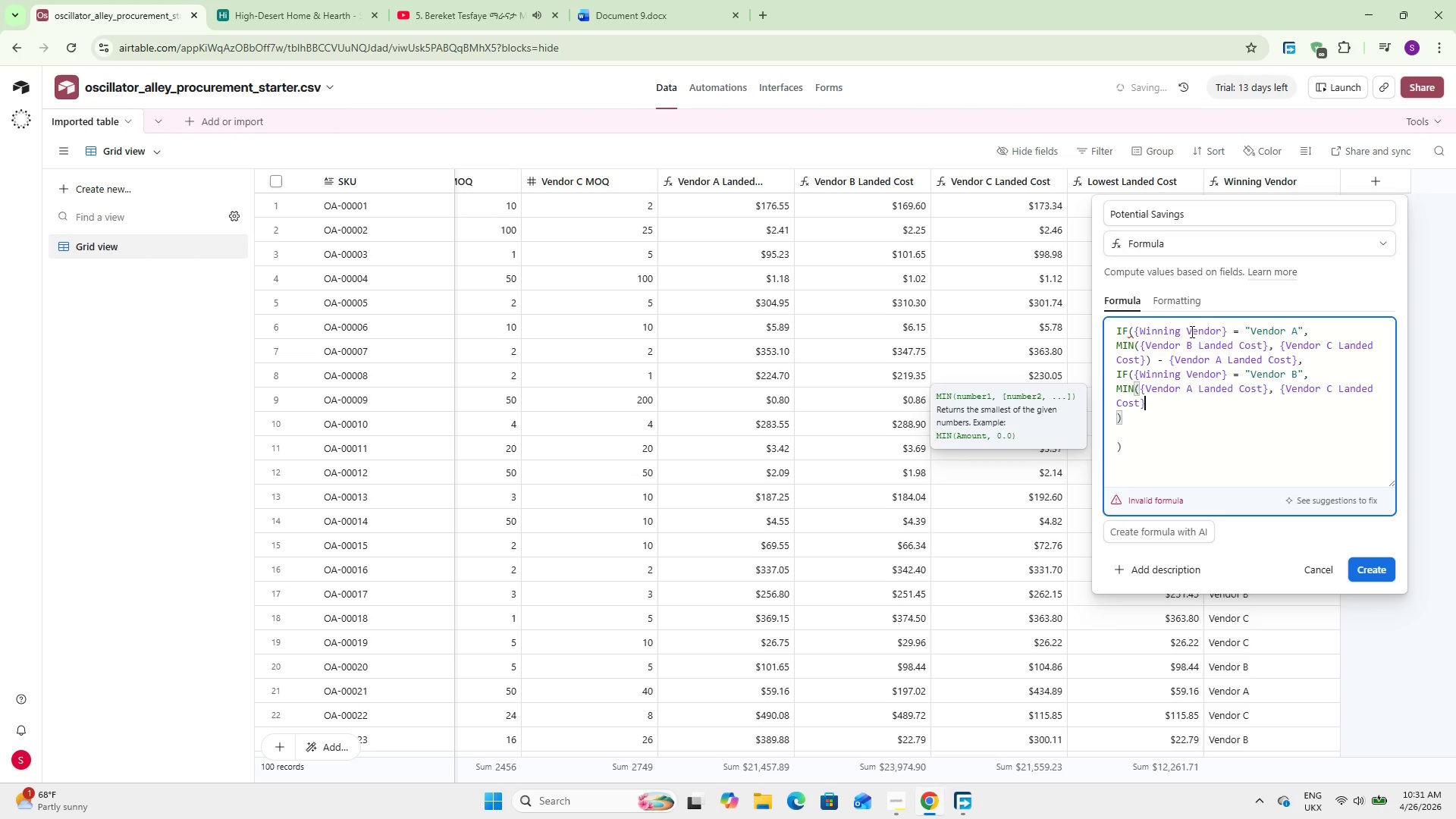 
key(ArrowDown)
 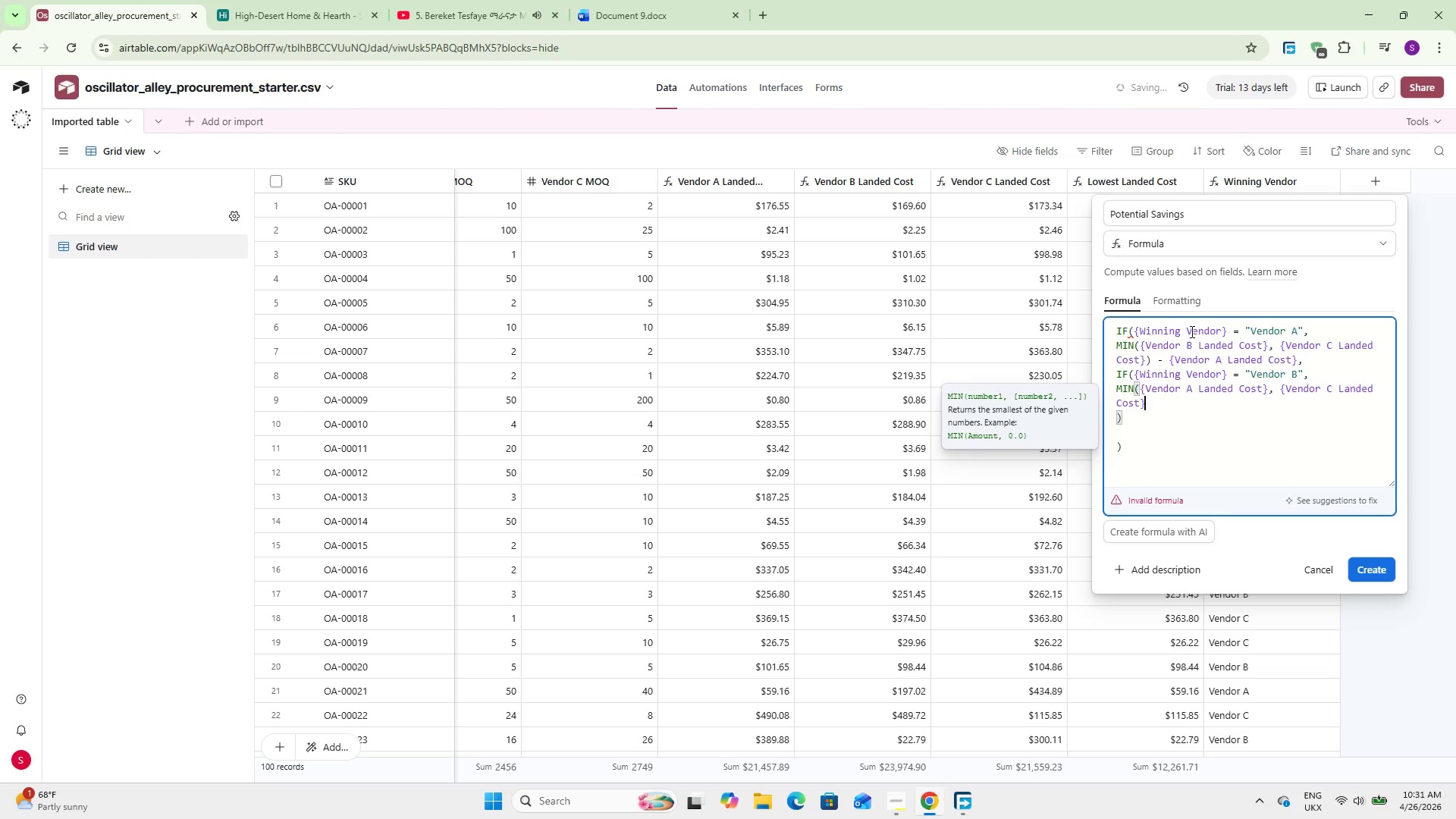 
key(ArrowUp)
 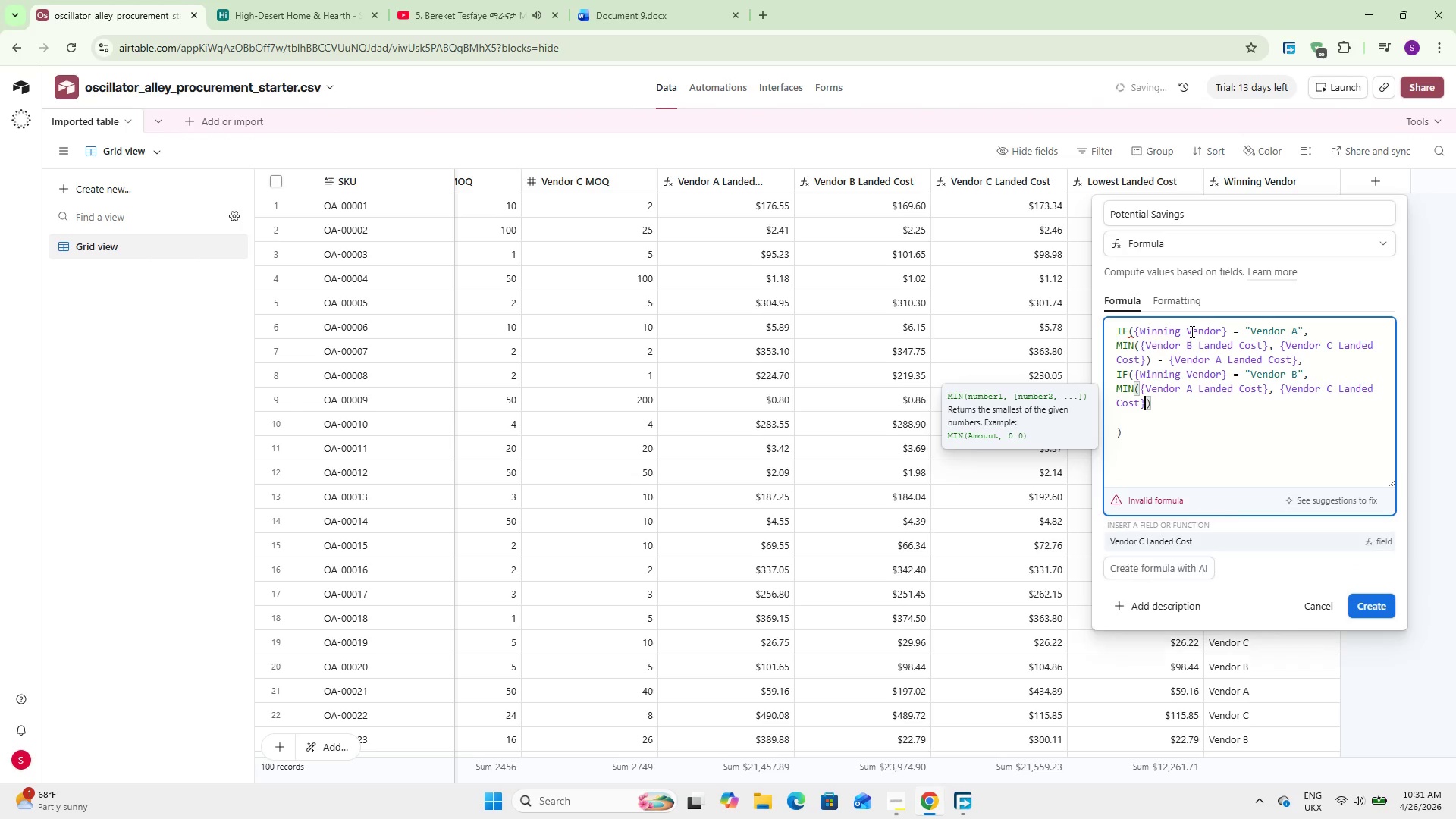 
key(Delete)
 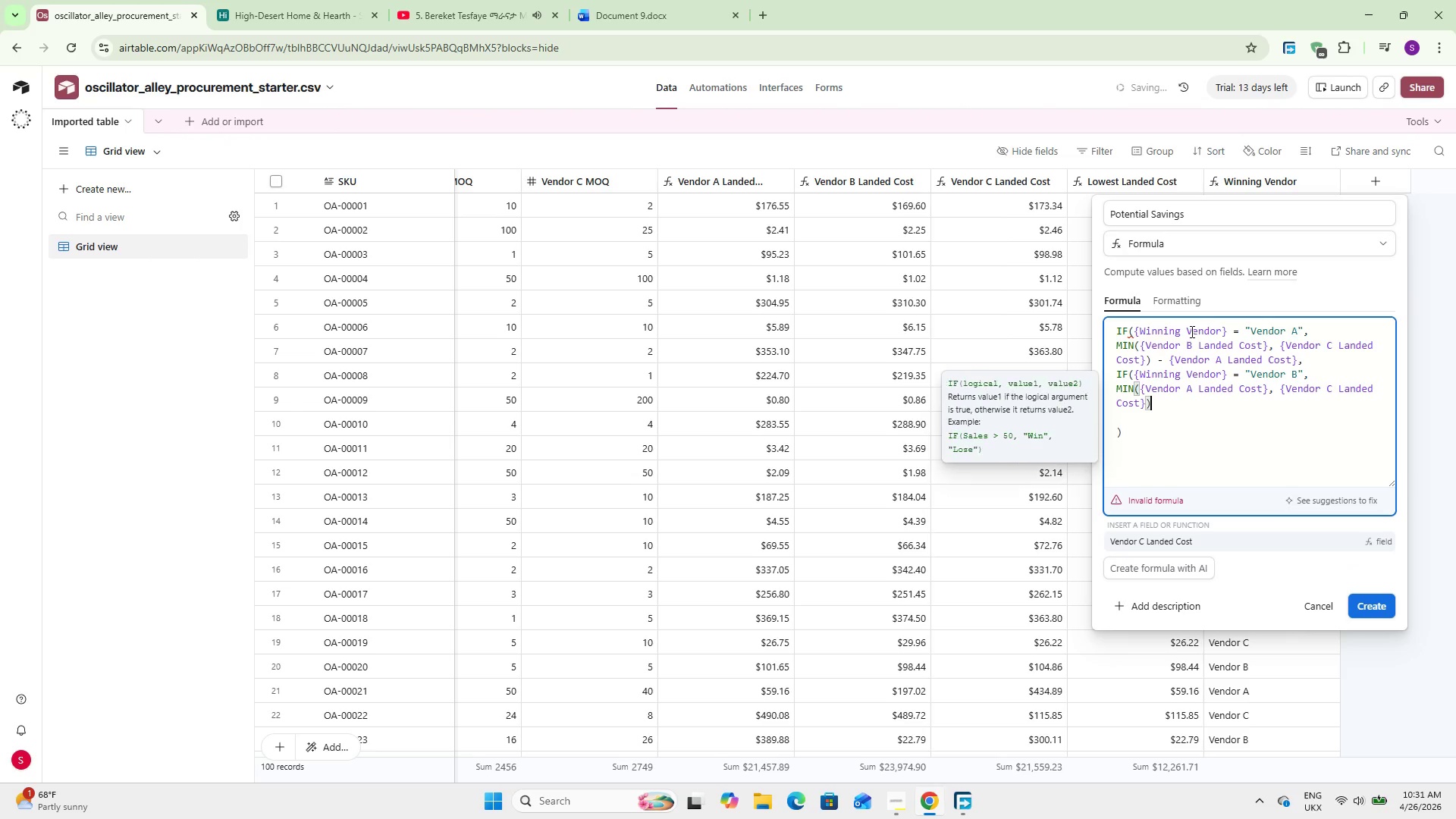 
key(ArrowRight)
 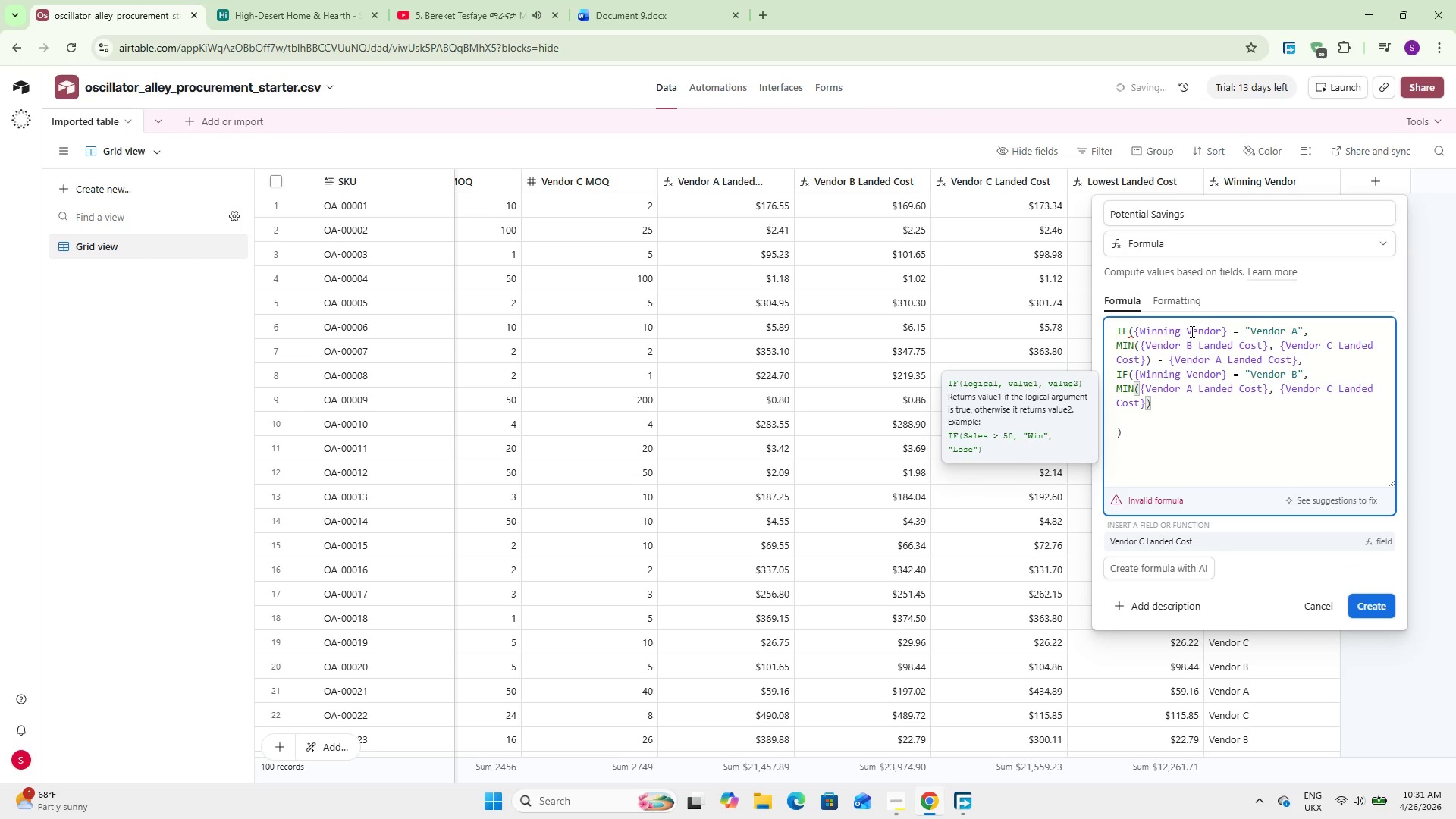 
key(ArrowLeft)
 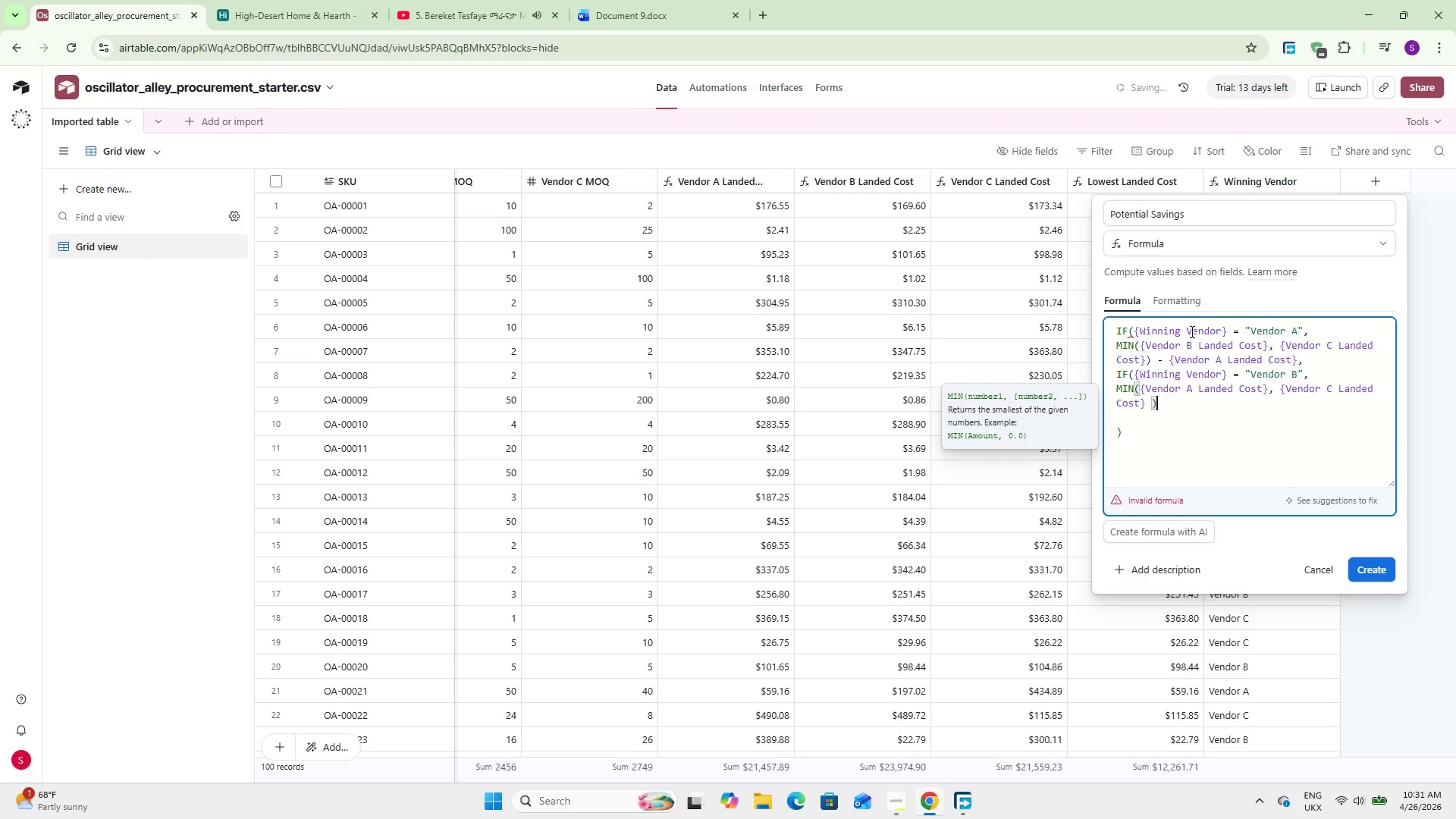 
key(Space)
 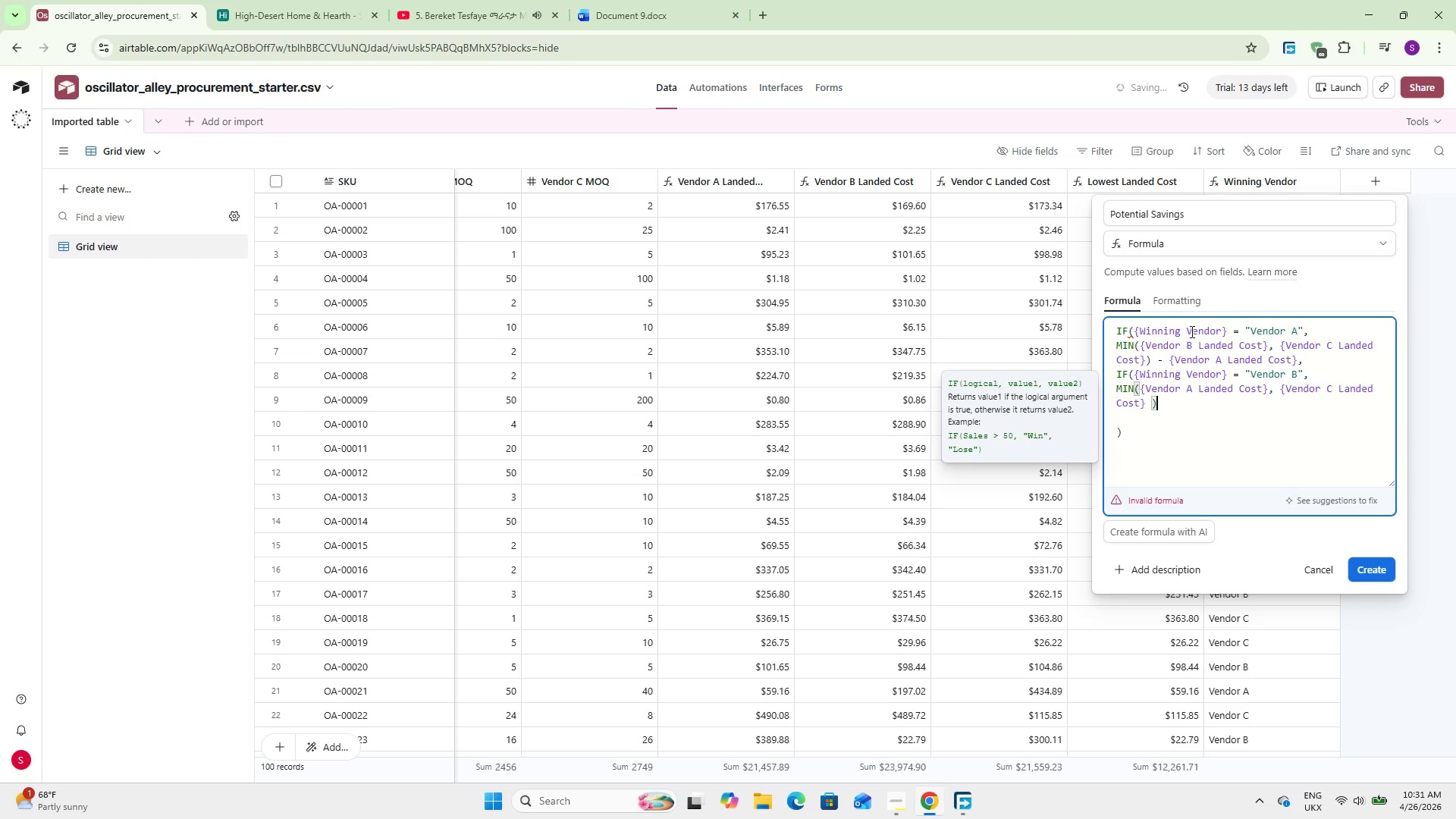 
key(ArrowRight)
 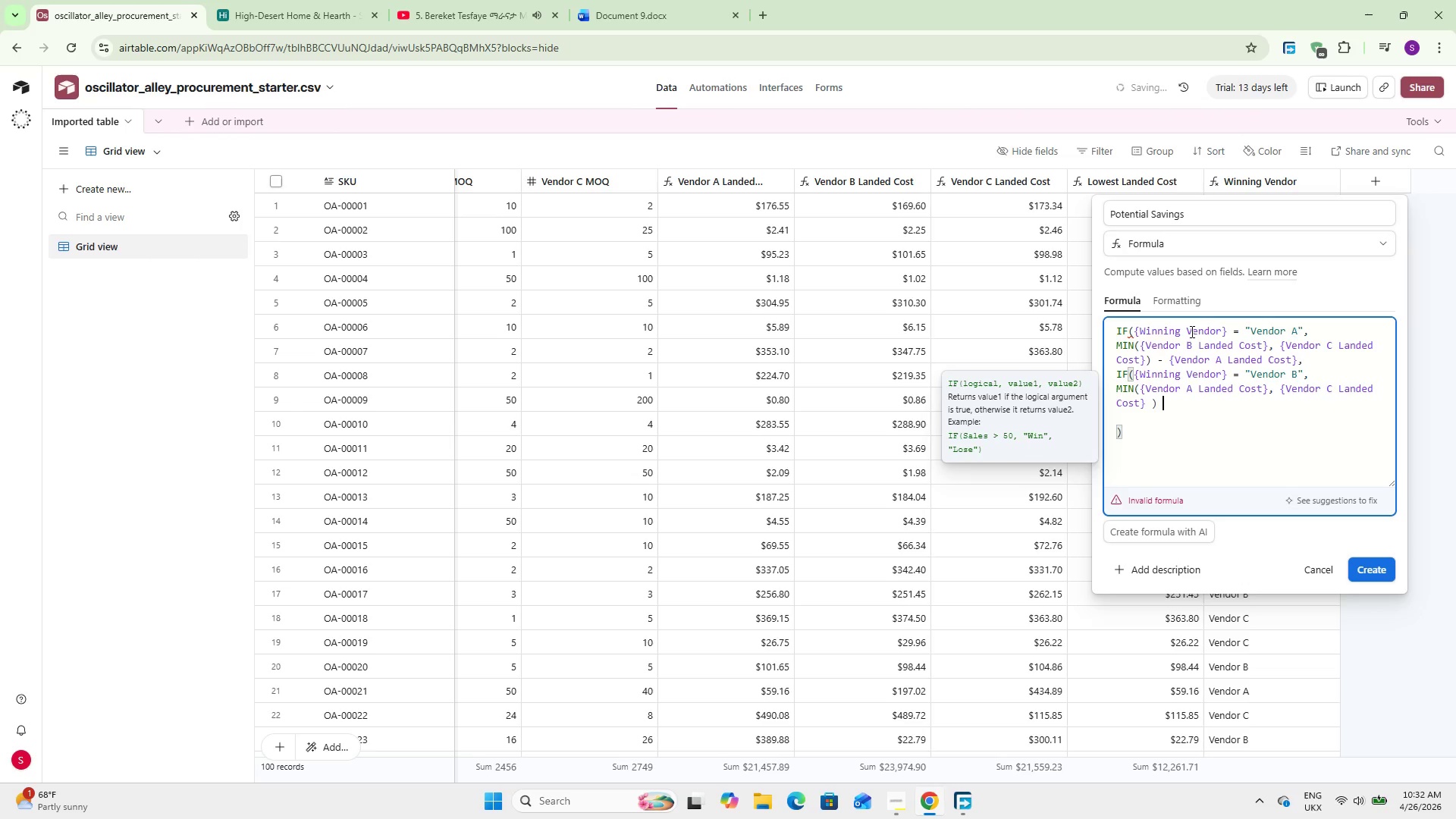 
key(Space)
 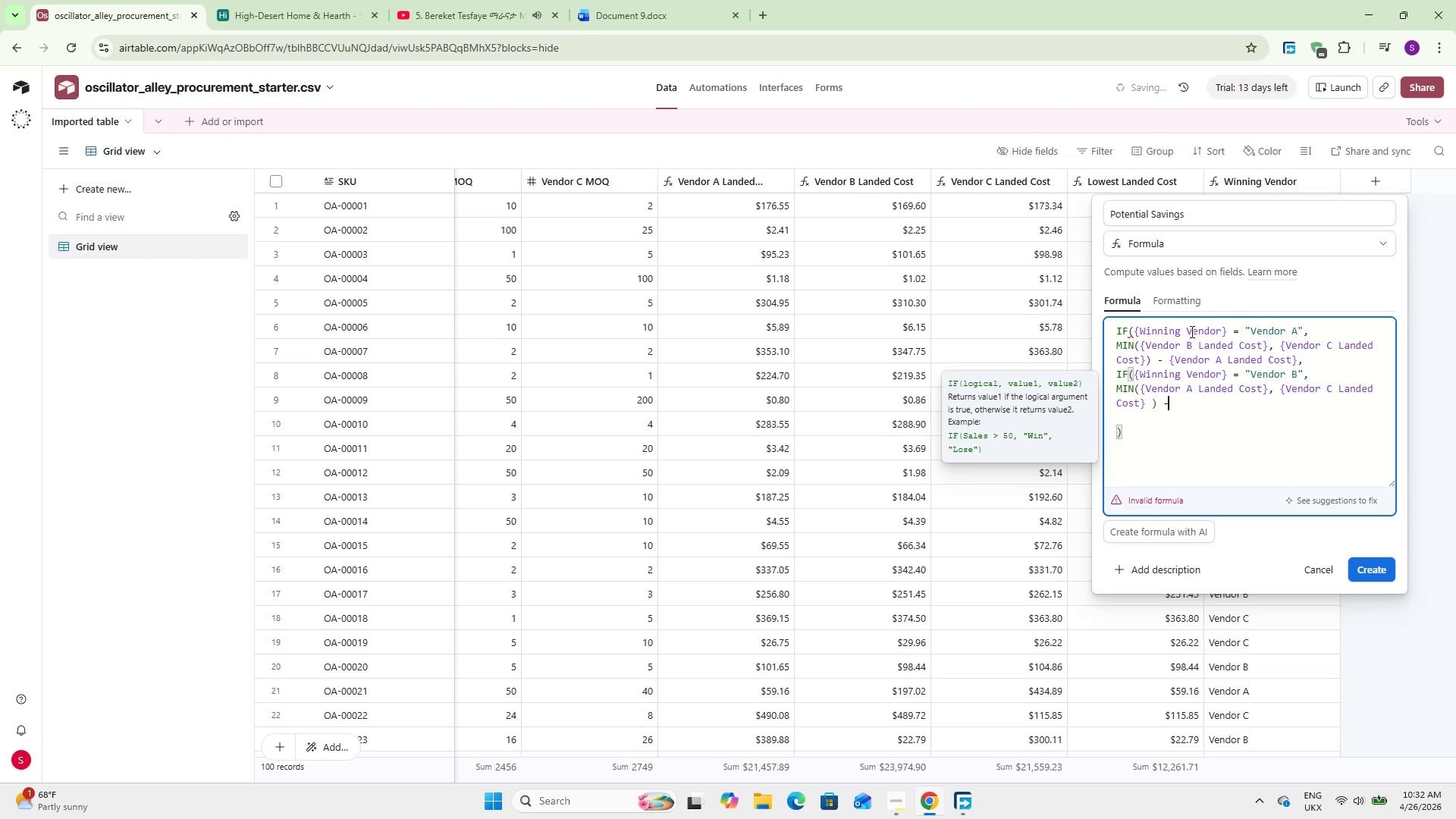 
key(Minus)
 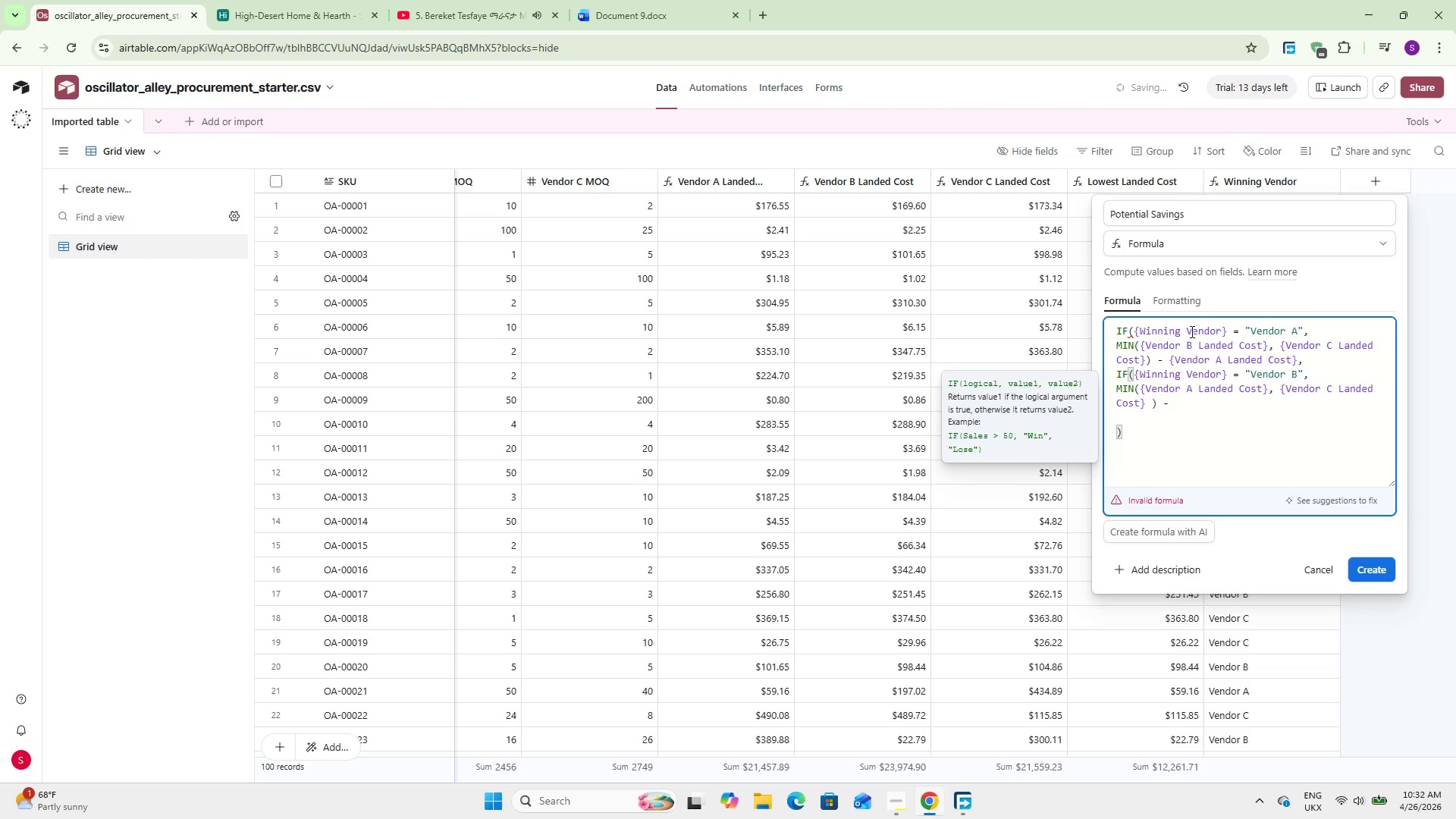 
wait(6.75)
 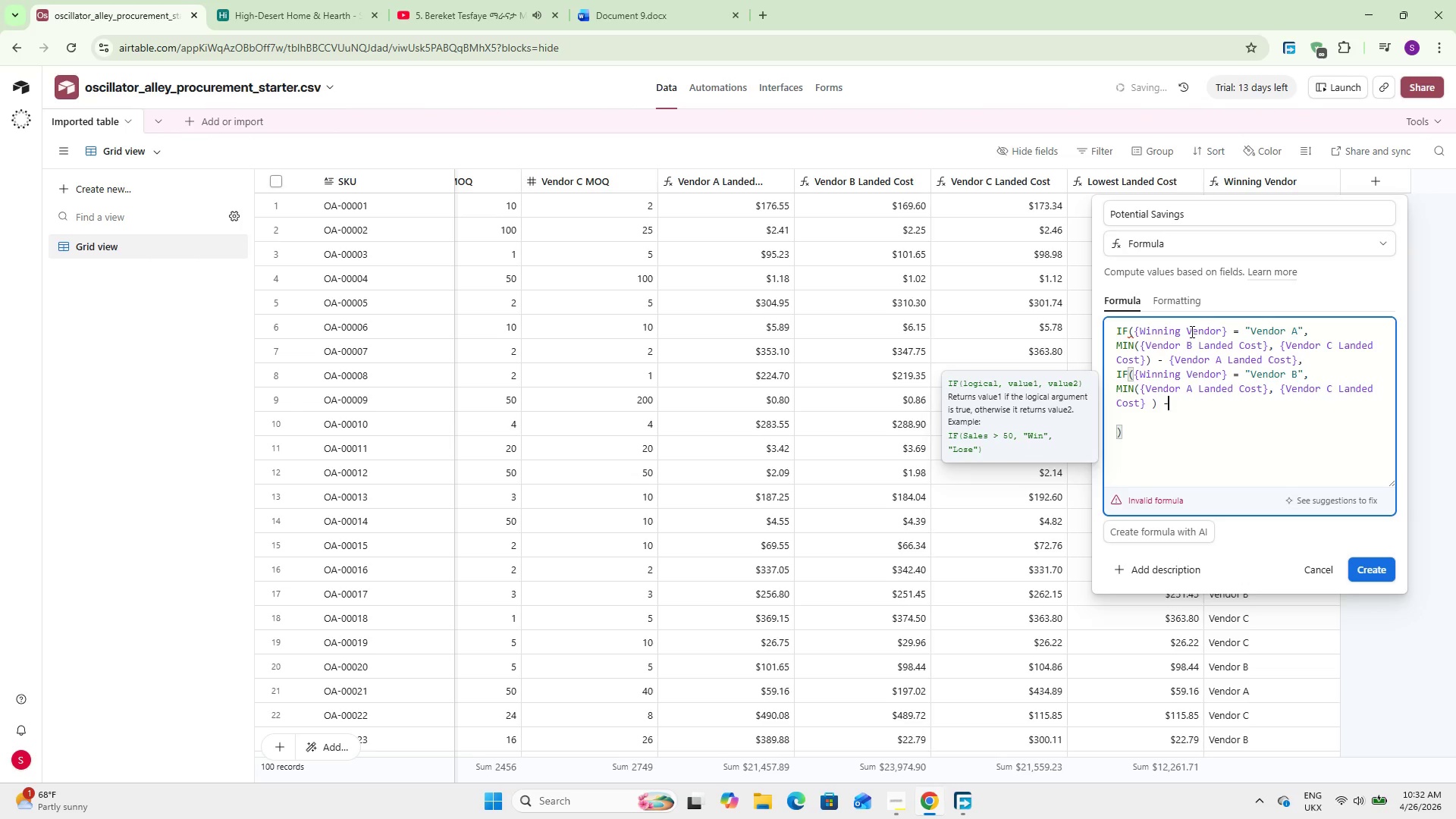 
type( {vend)
 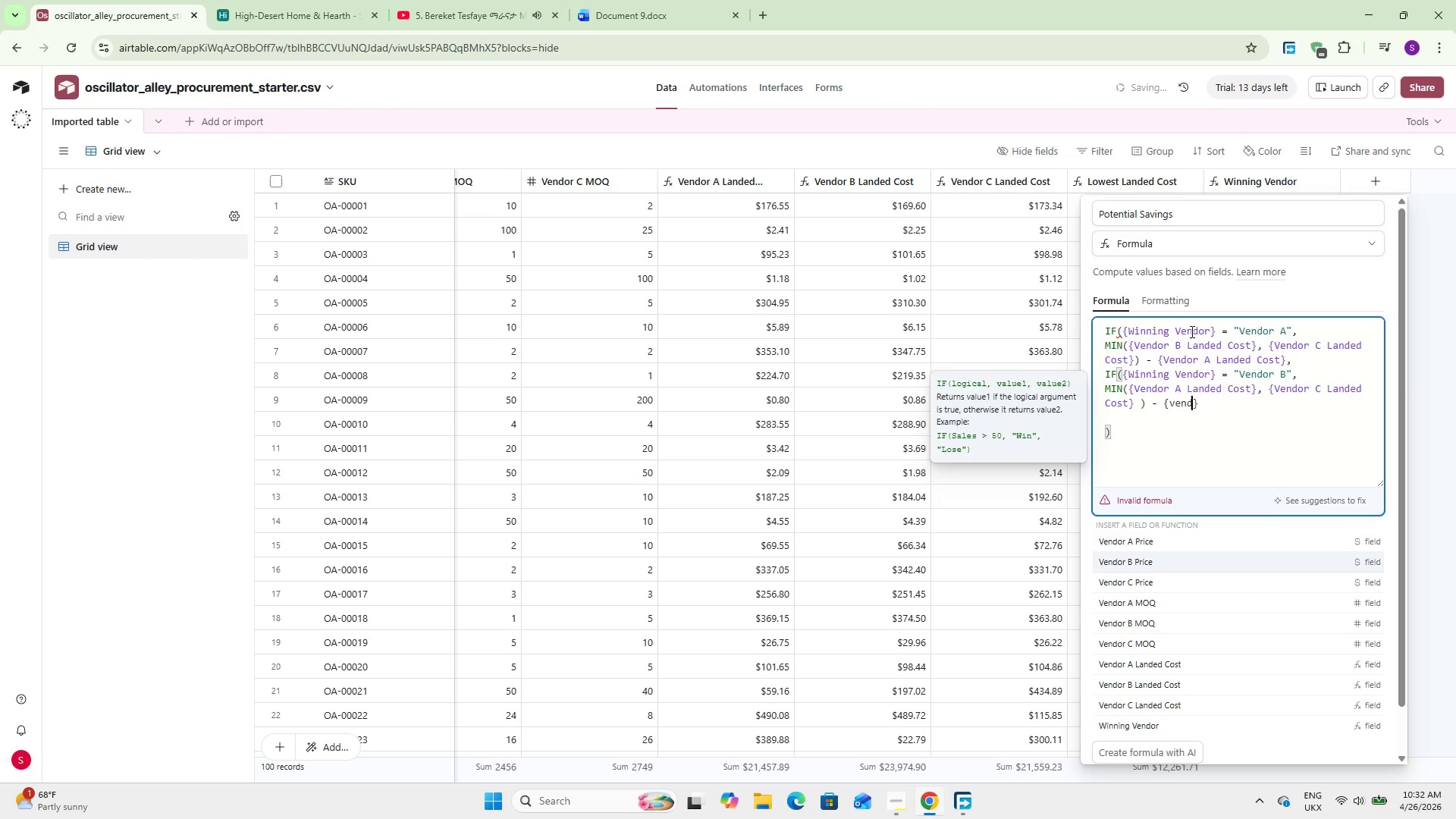 
hold_key(key=ArrowDown, duration=0.66)
 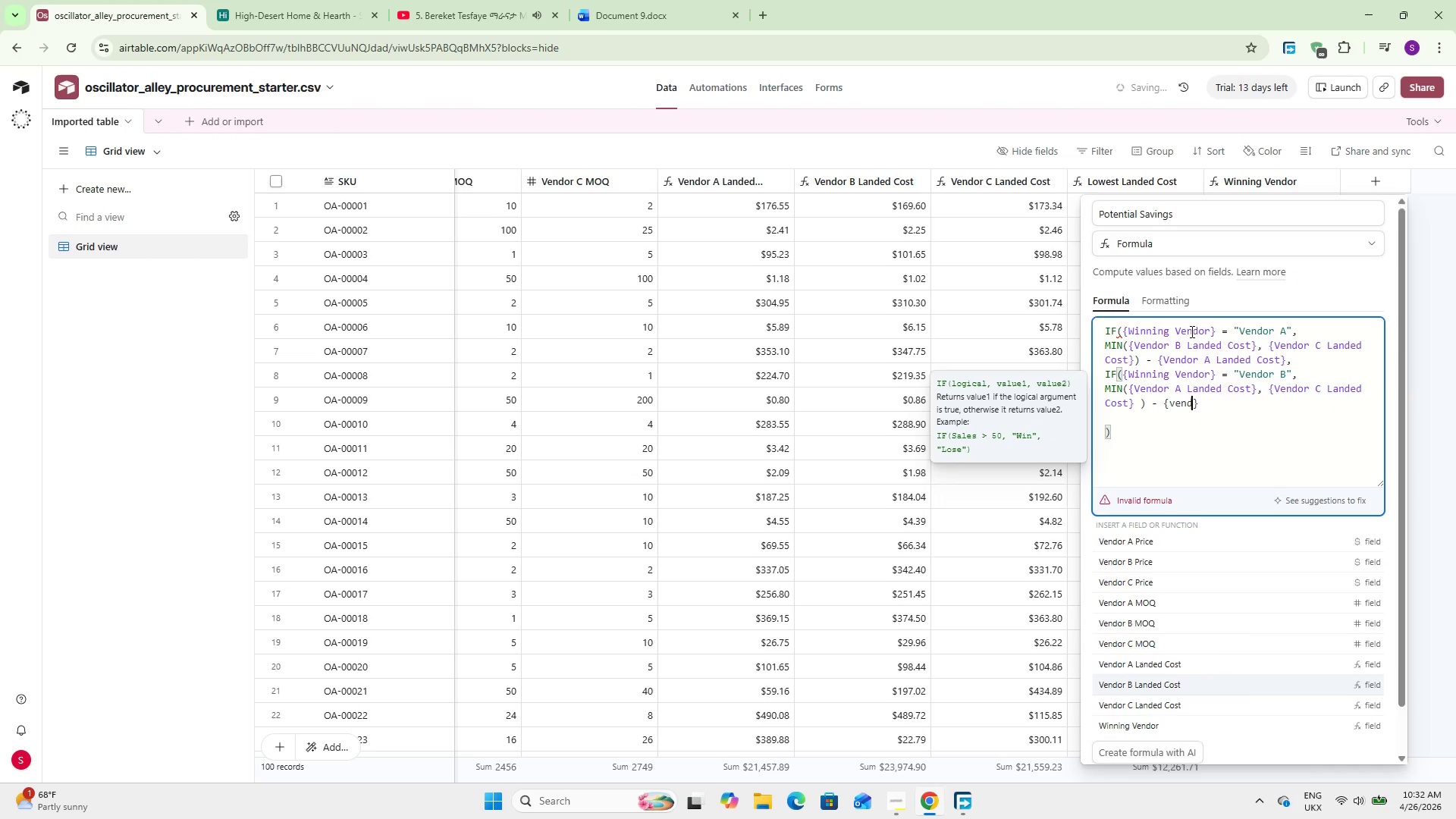 
key(ArrowDown)
 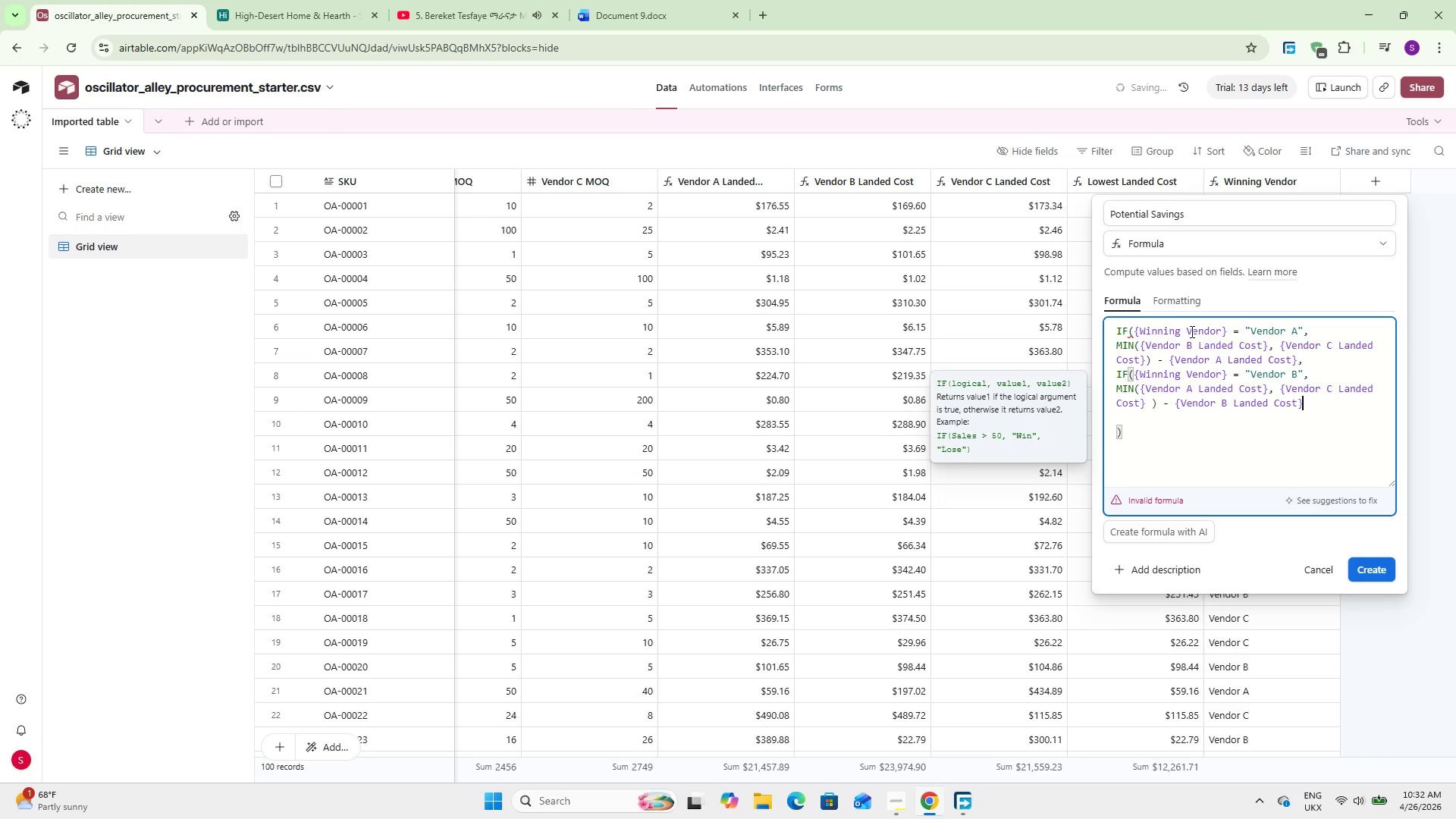 
key(Enter)
 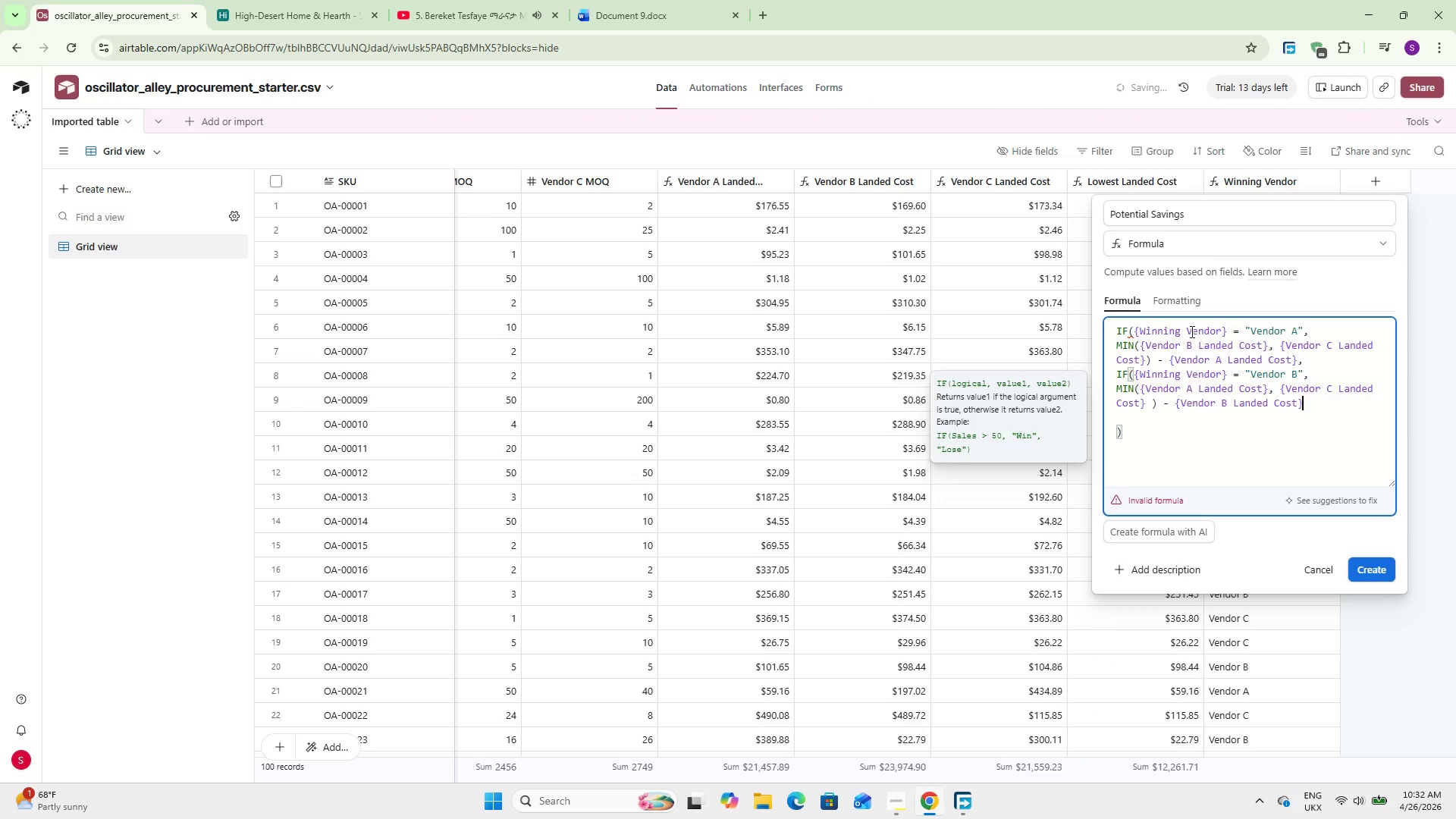 
wait(9.99)
 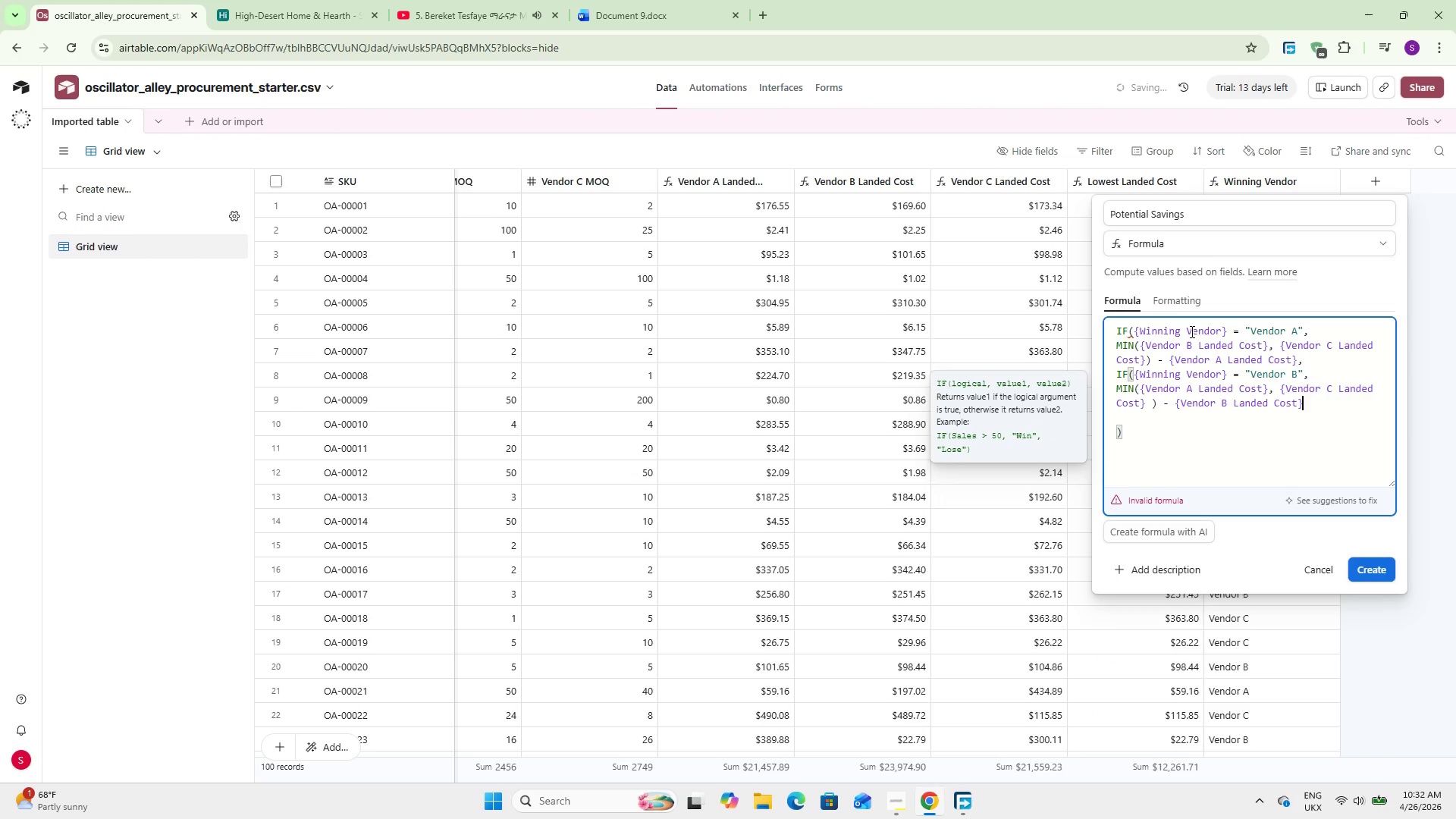 
key(Comma)
 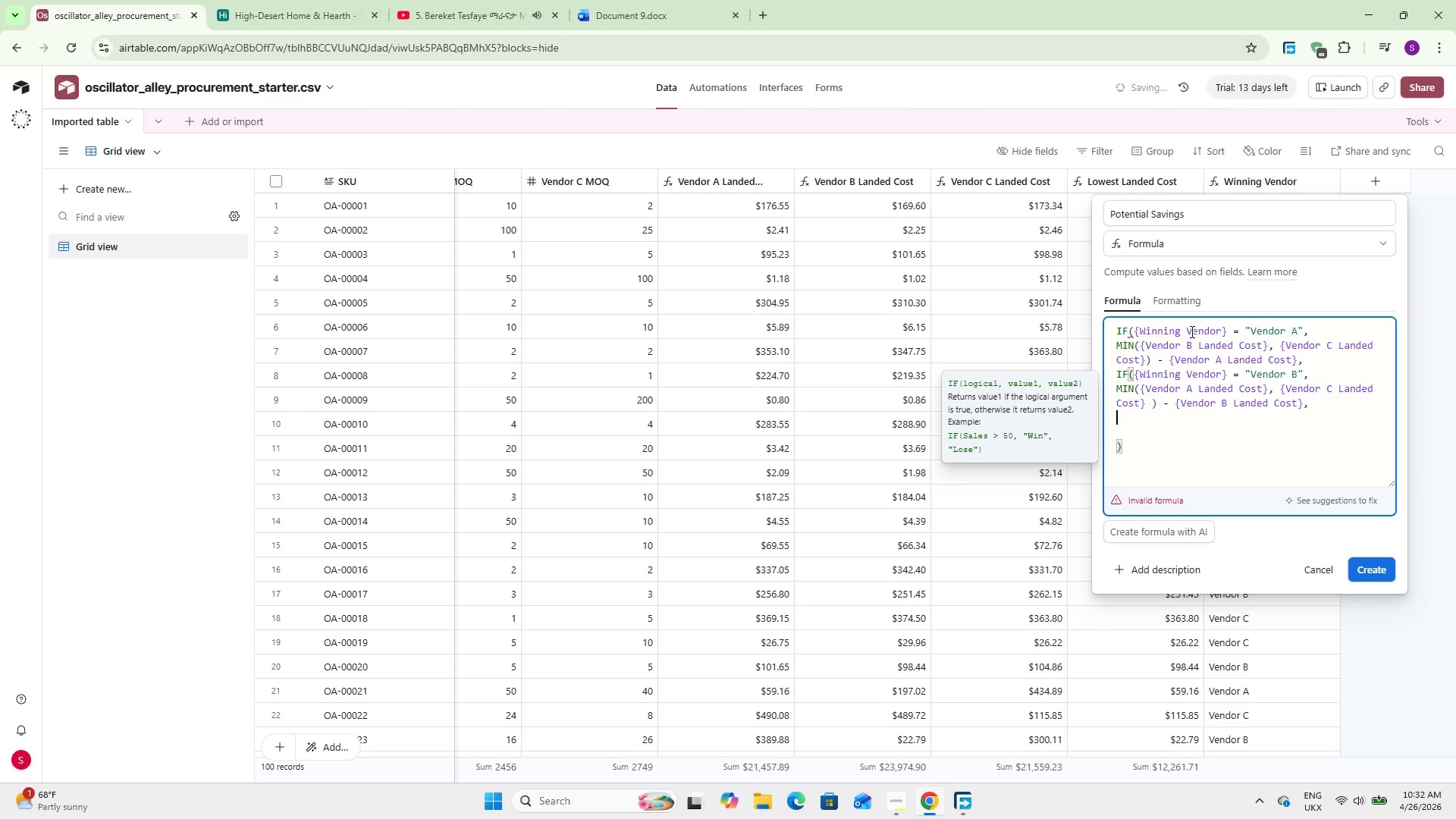 
key(Enter)
 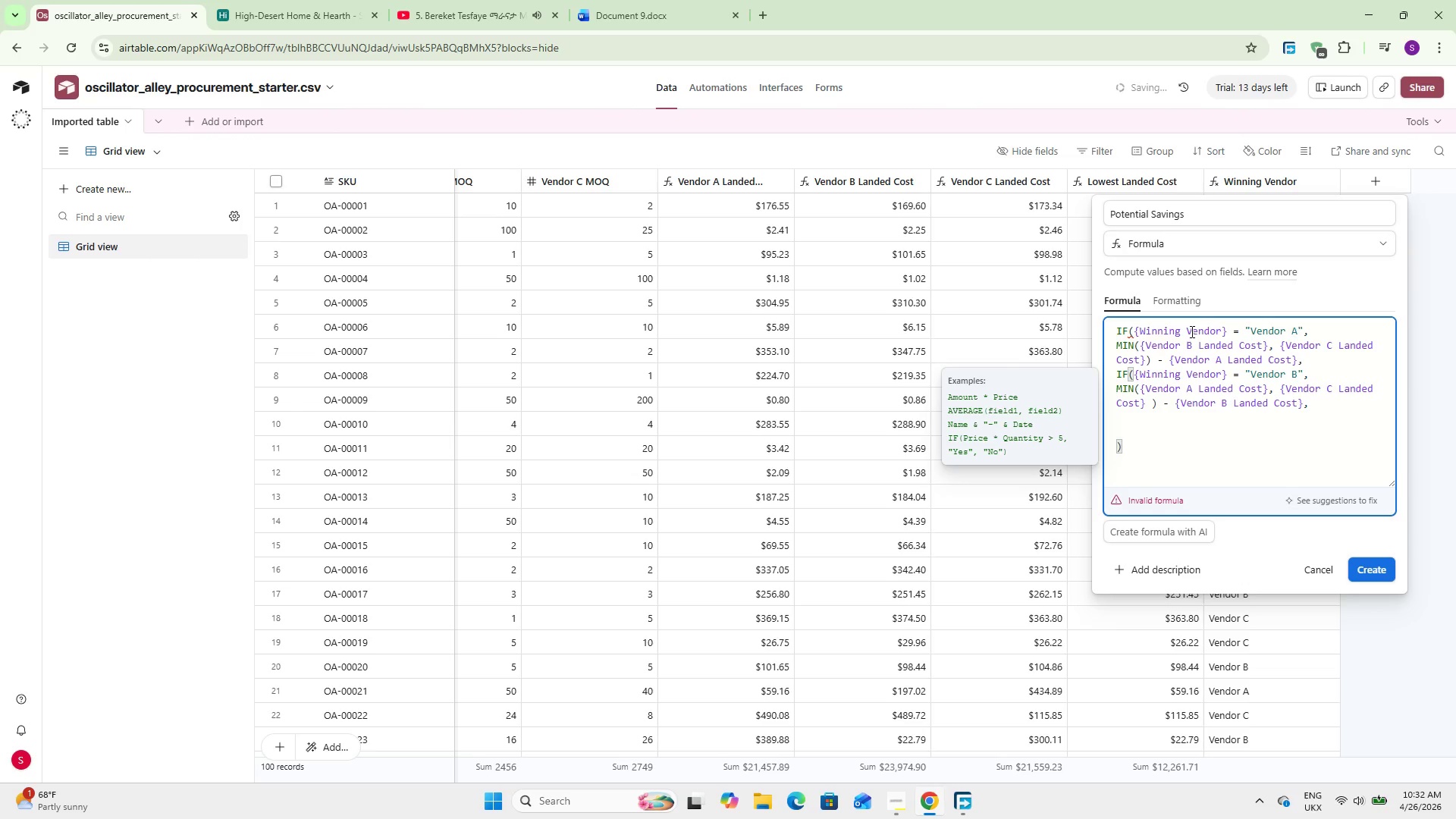 
type(IF()
 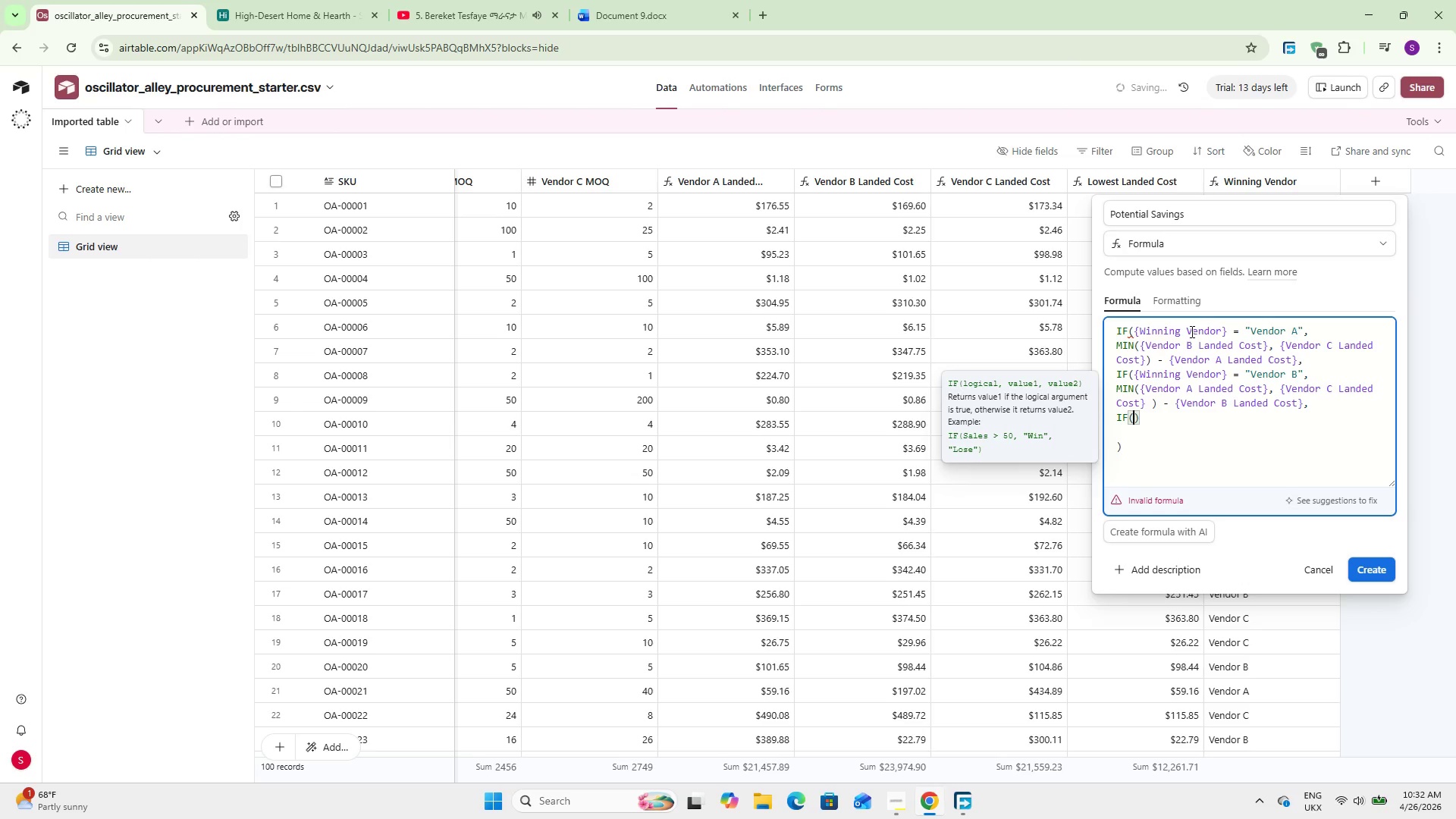 
hold_key(key=ShiftLeft, duration=0.94)
 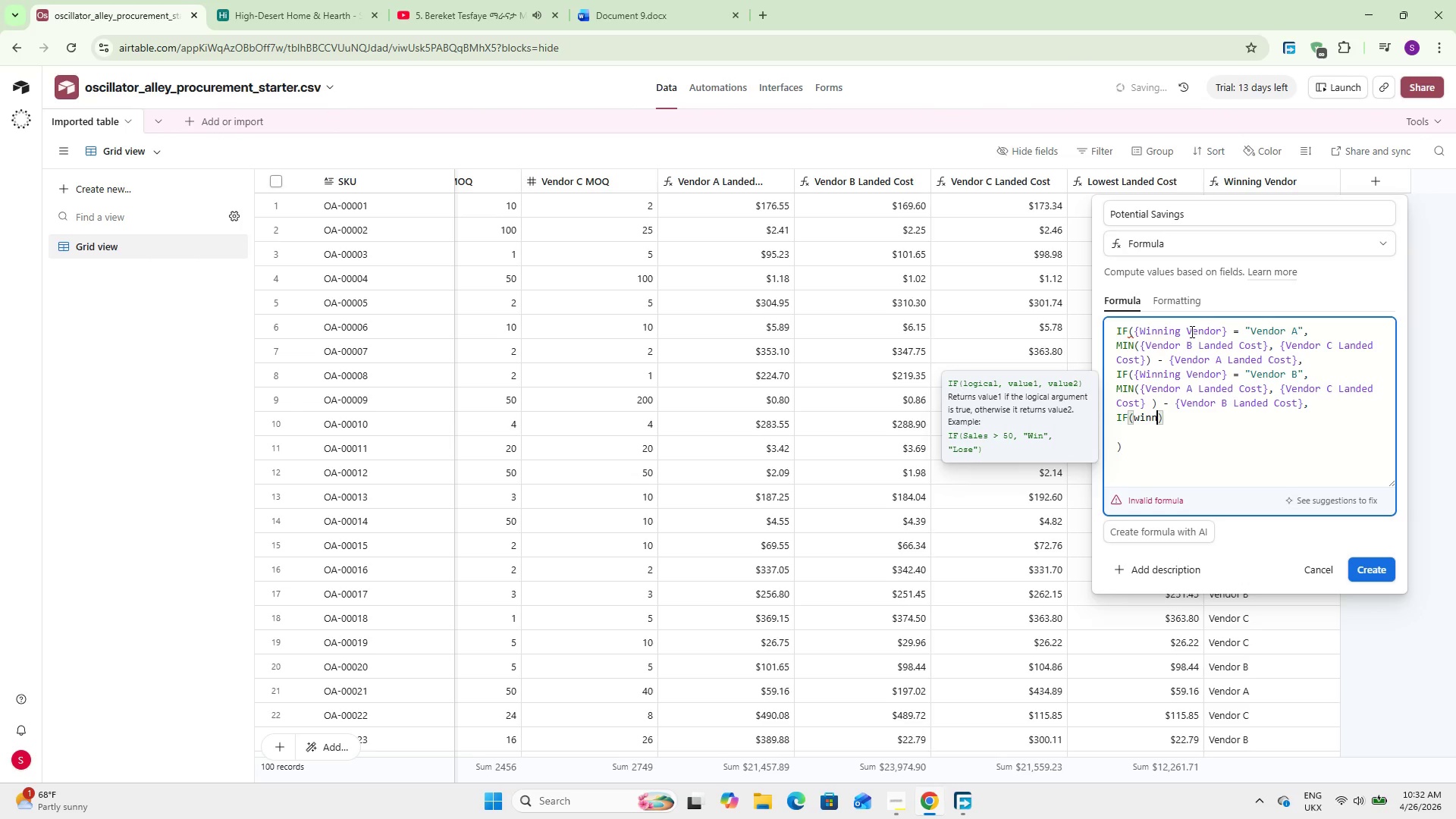 
type(winn)
 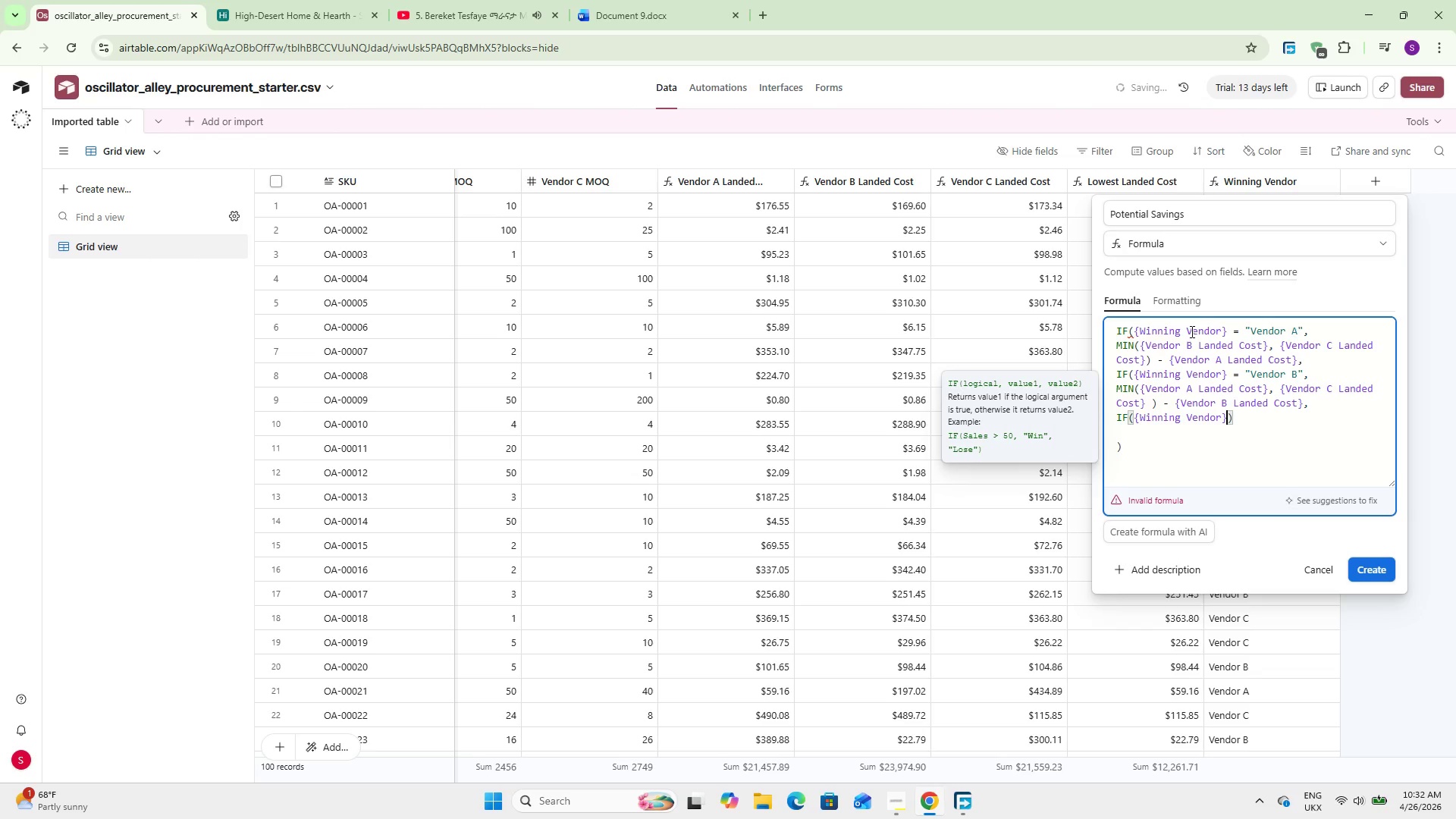 
key(Enter)
 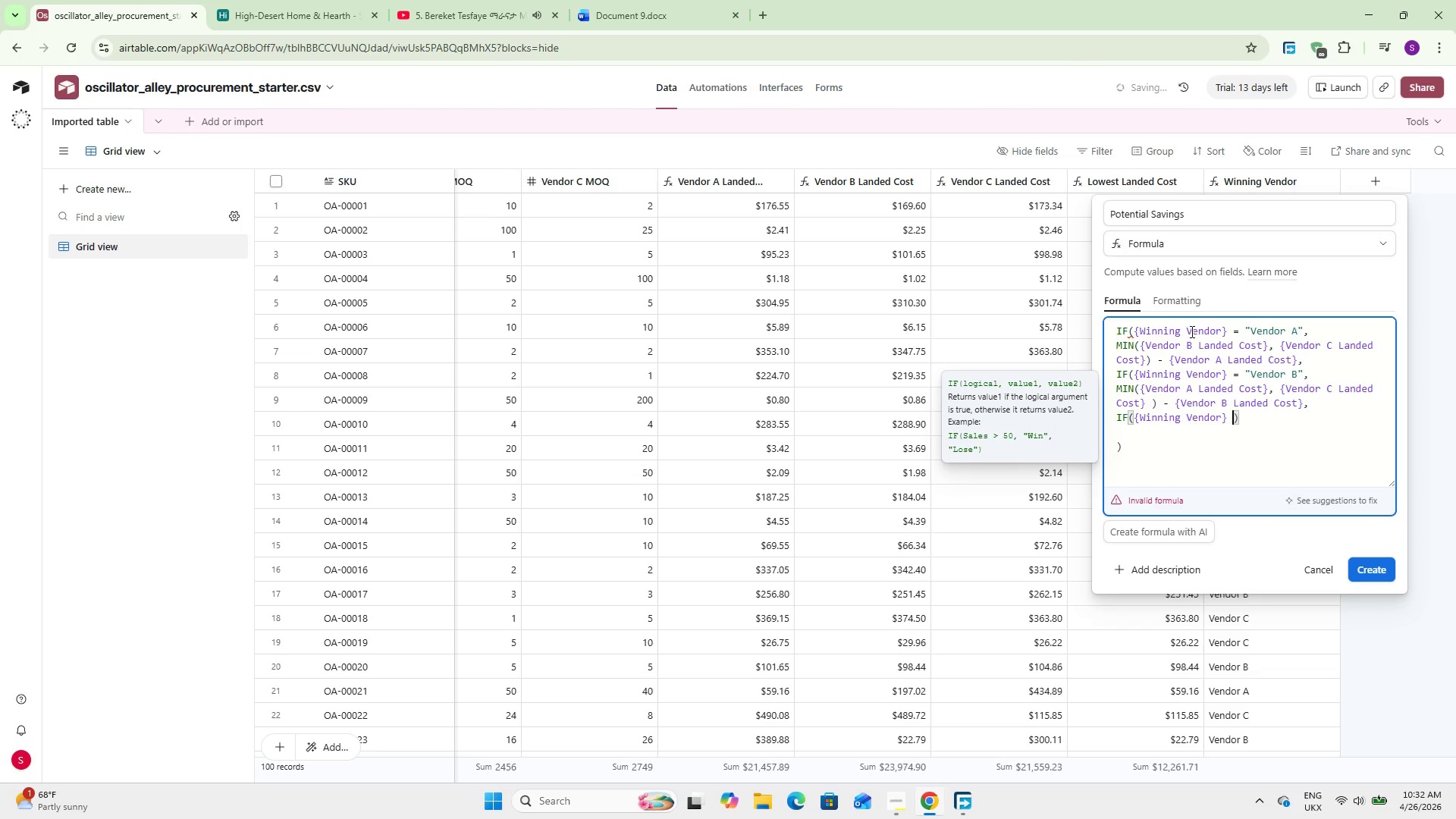 
key(Space)
 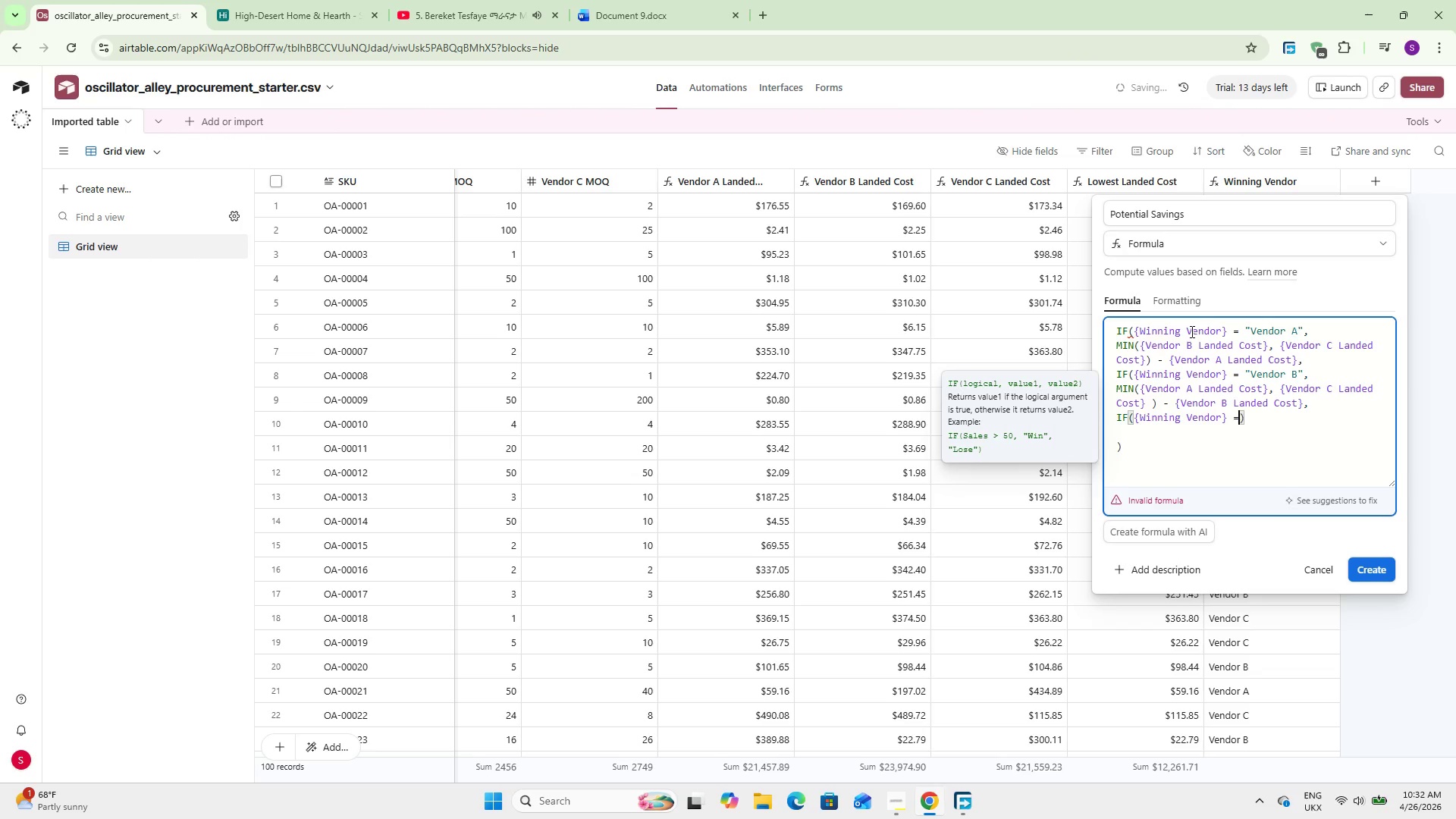 
key(Equal)
 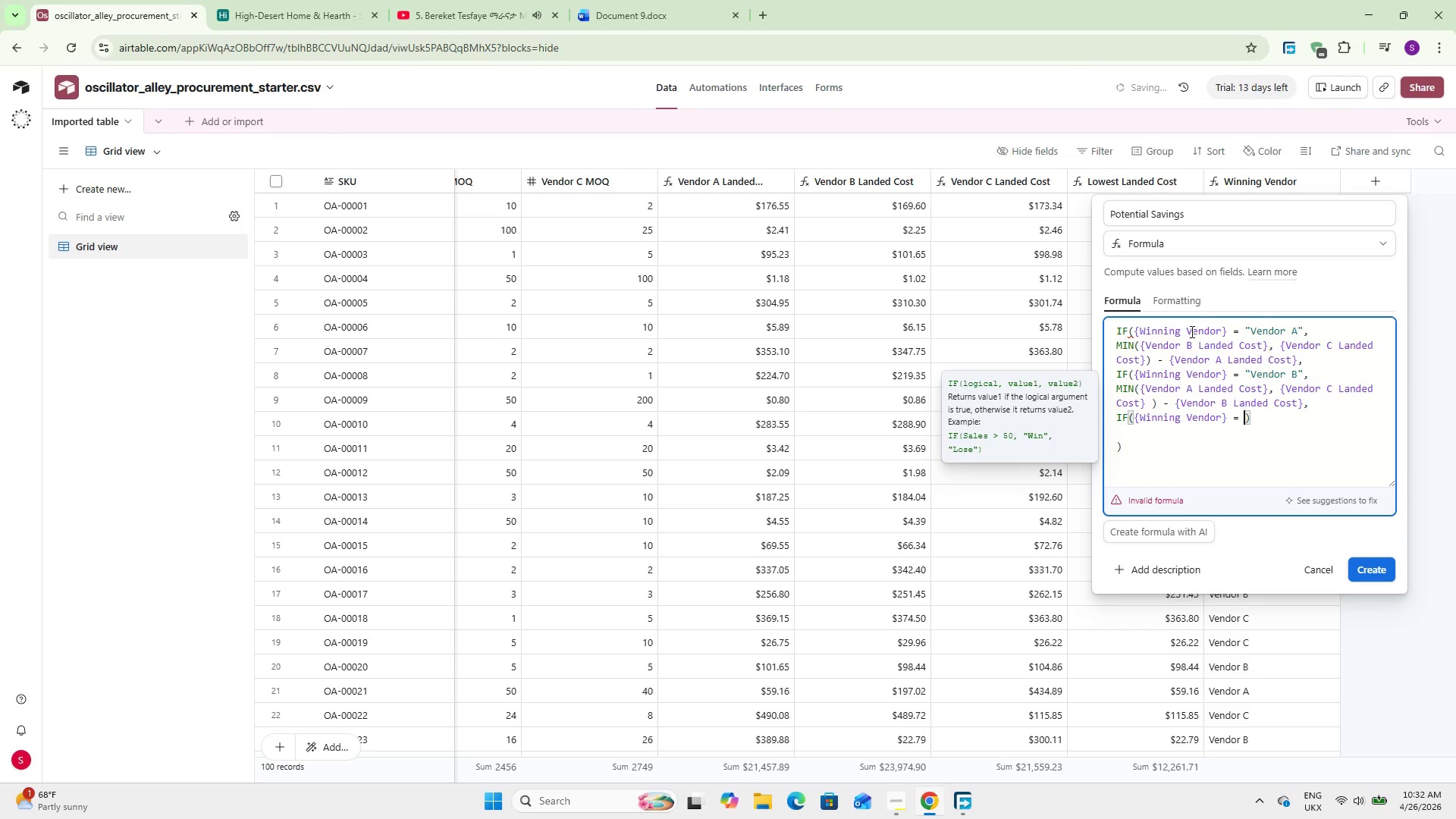 
key(Space)
 